 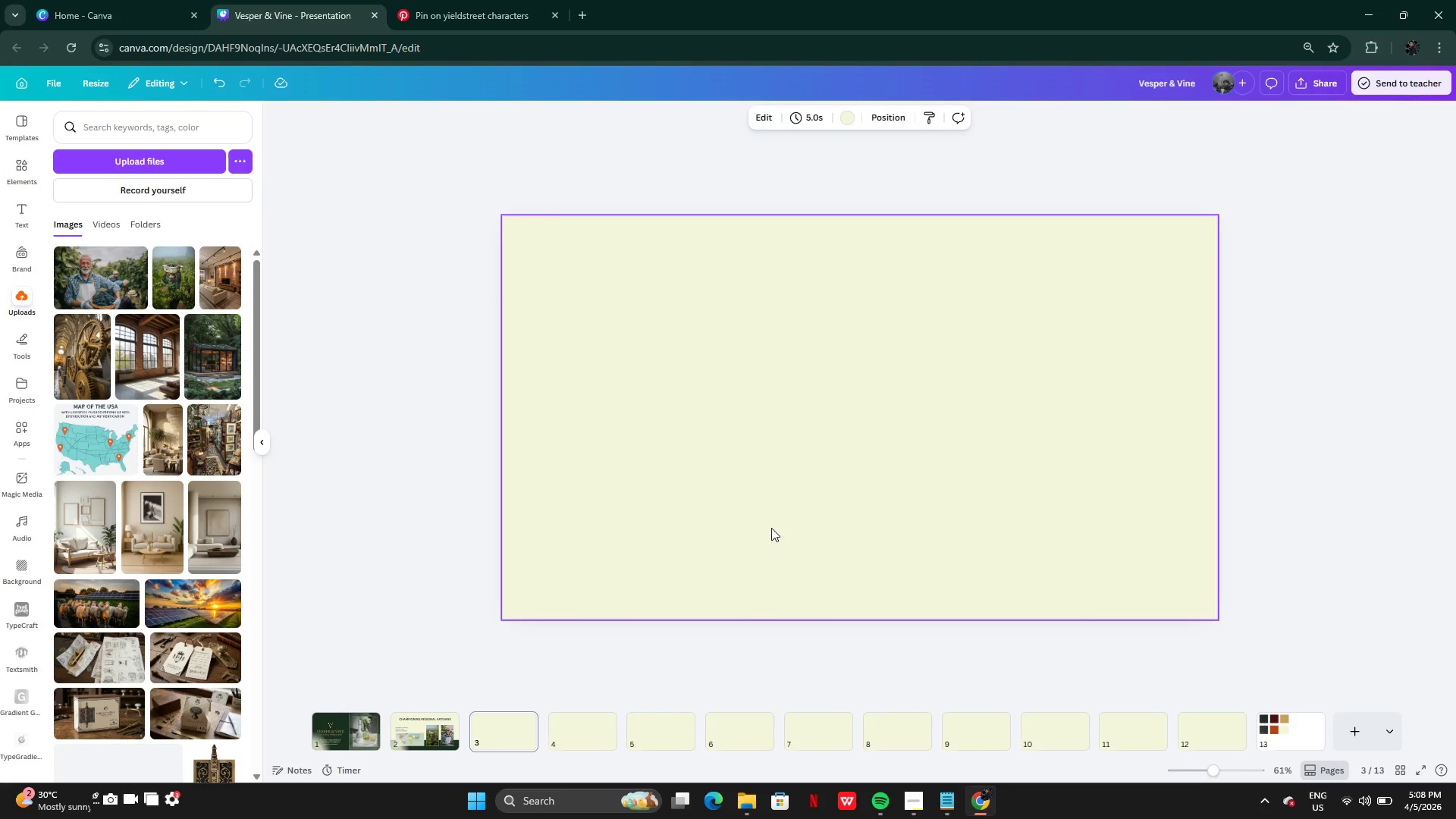 
mouse_move([960, 794])
 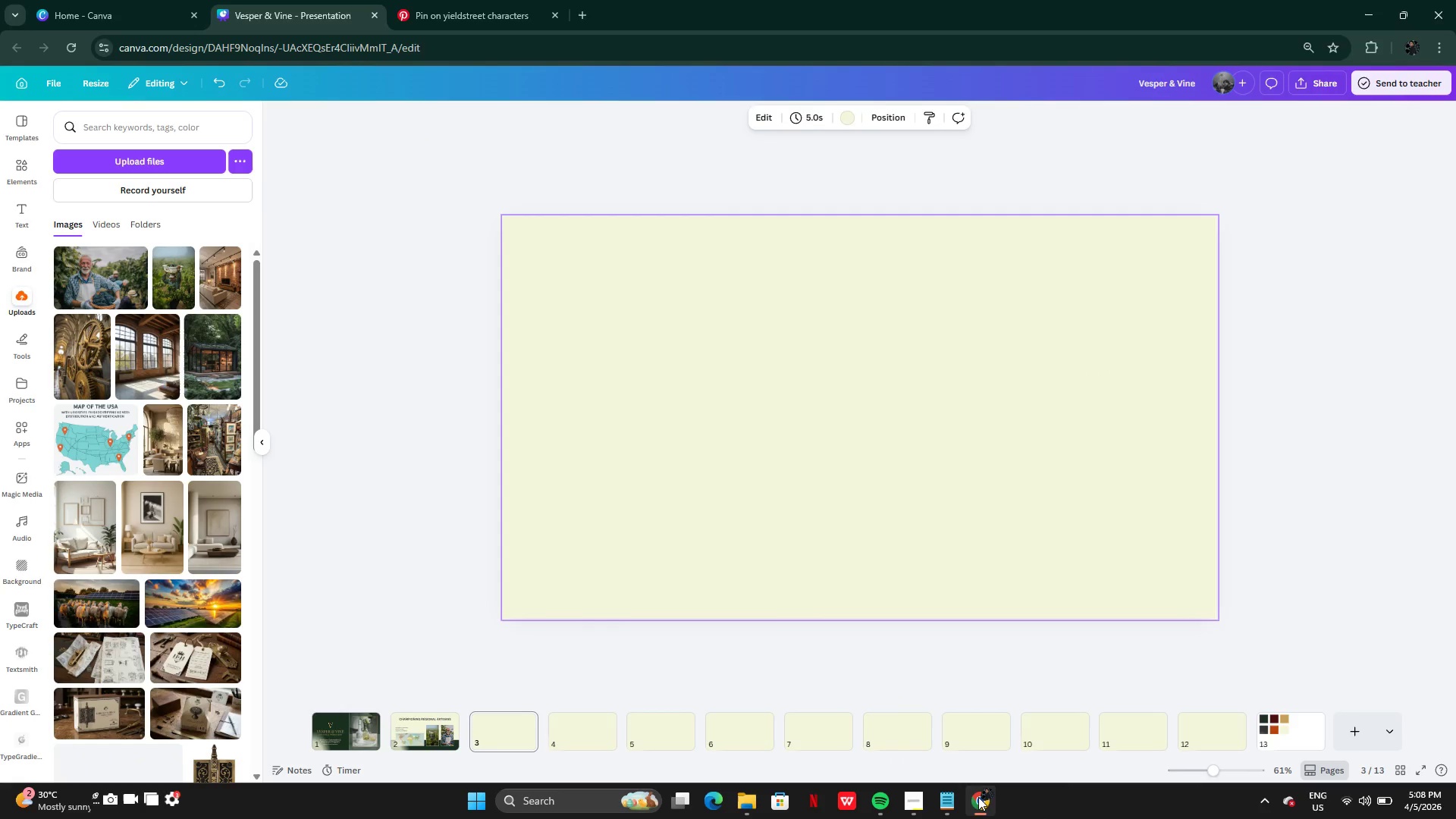 
left_click([945, 802])
 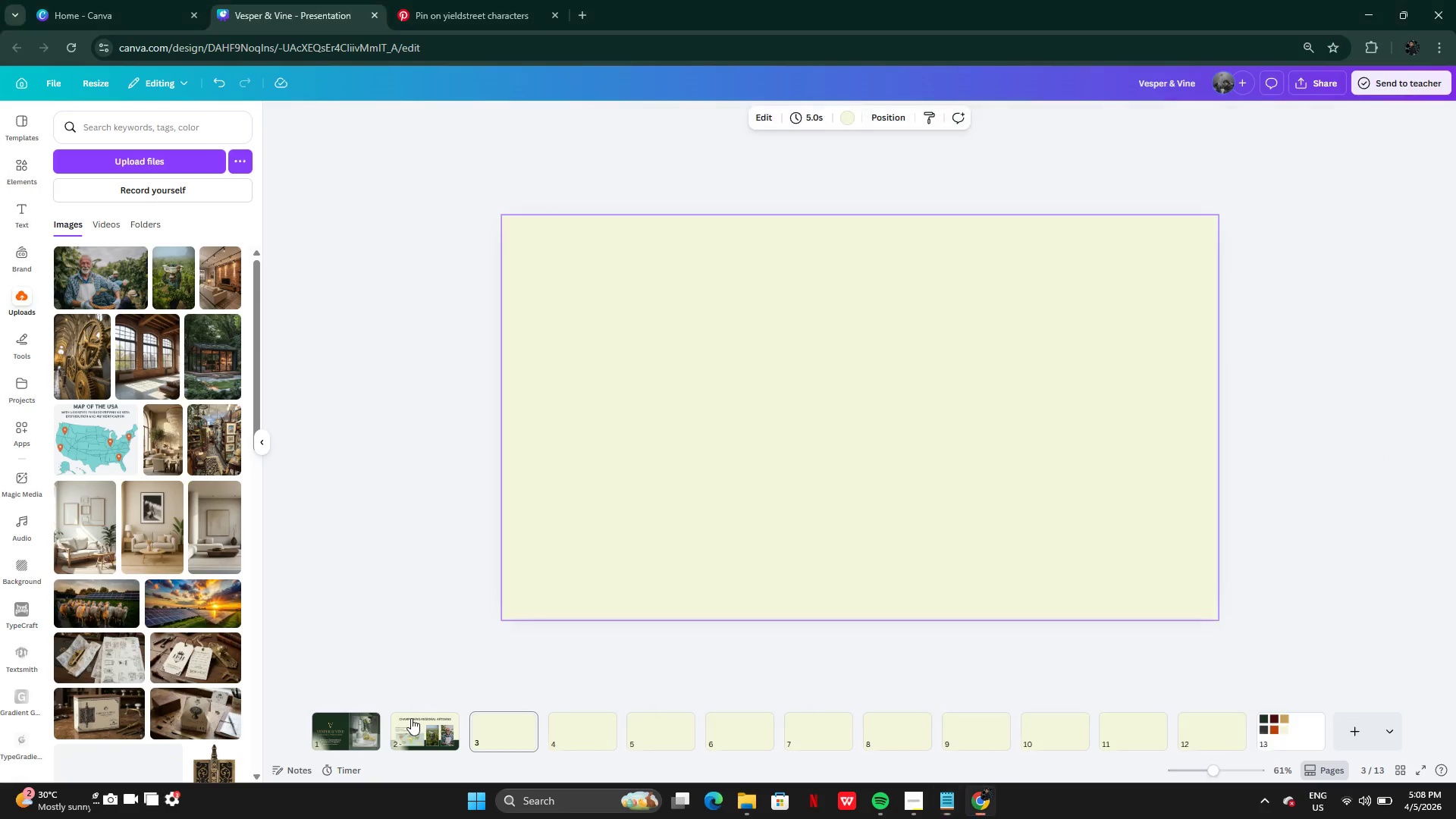 
double_click([413, 718])
 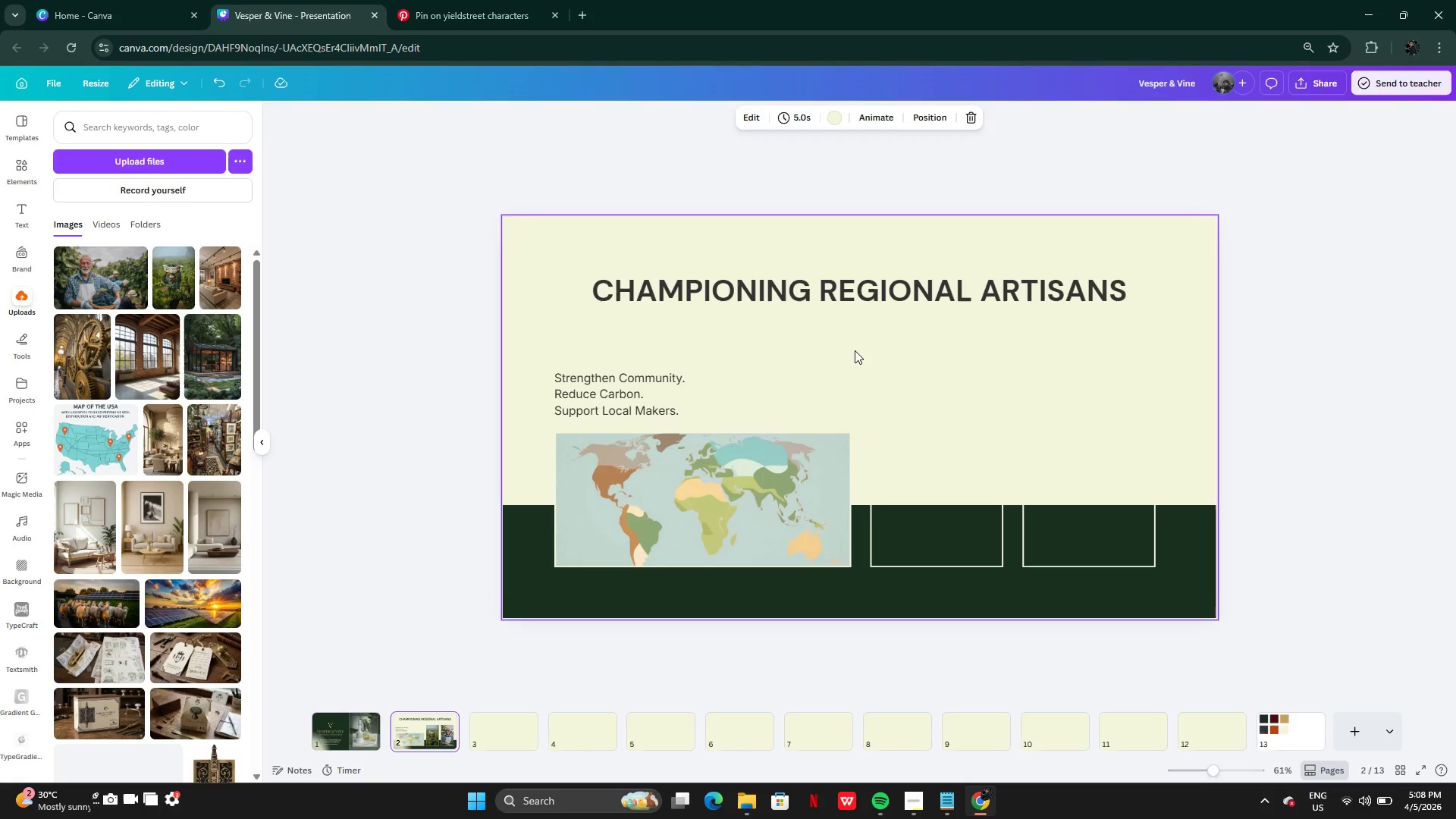 
left_click([871, 297])
 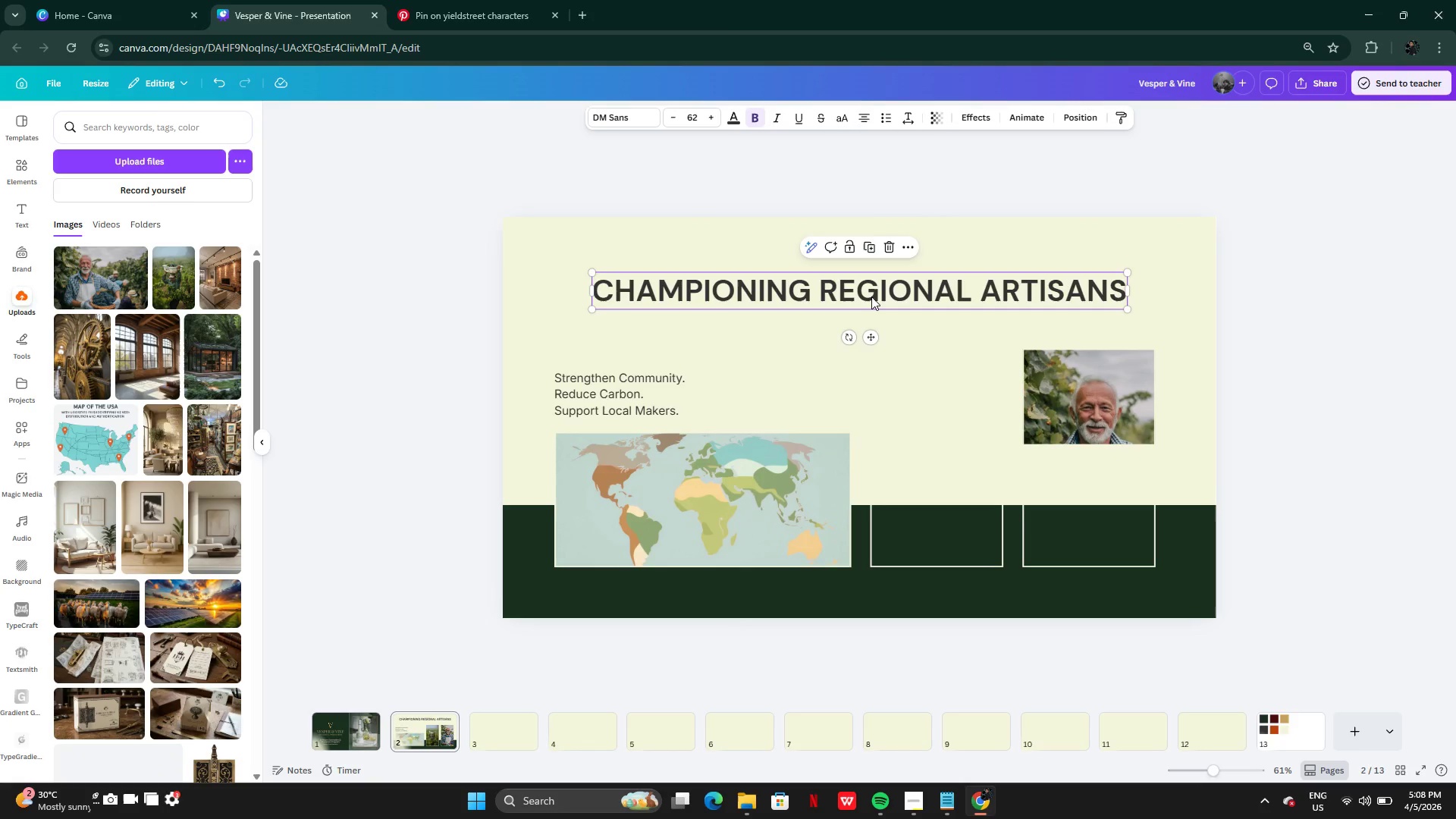 
key(Control+C)
 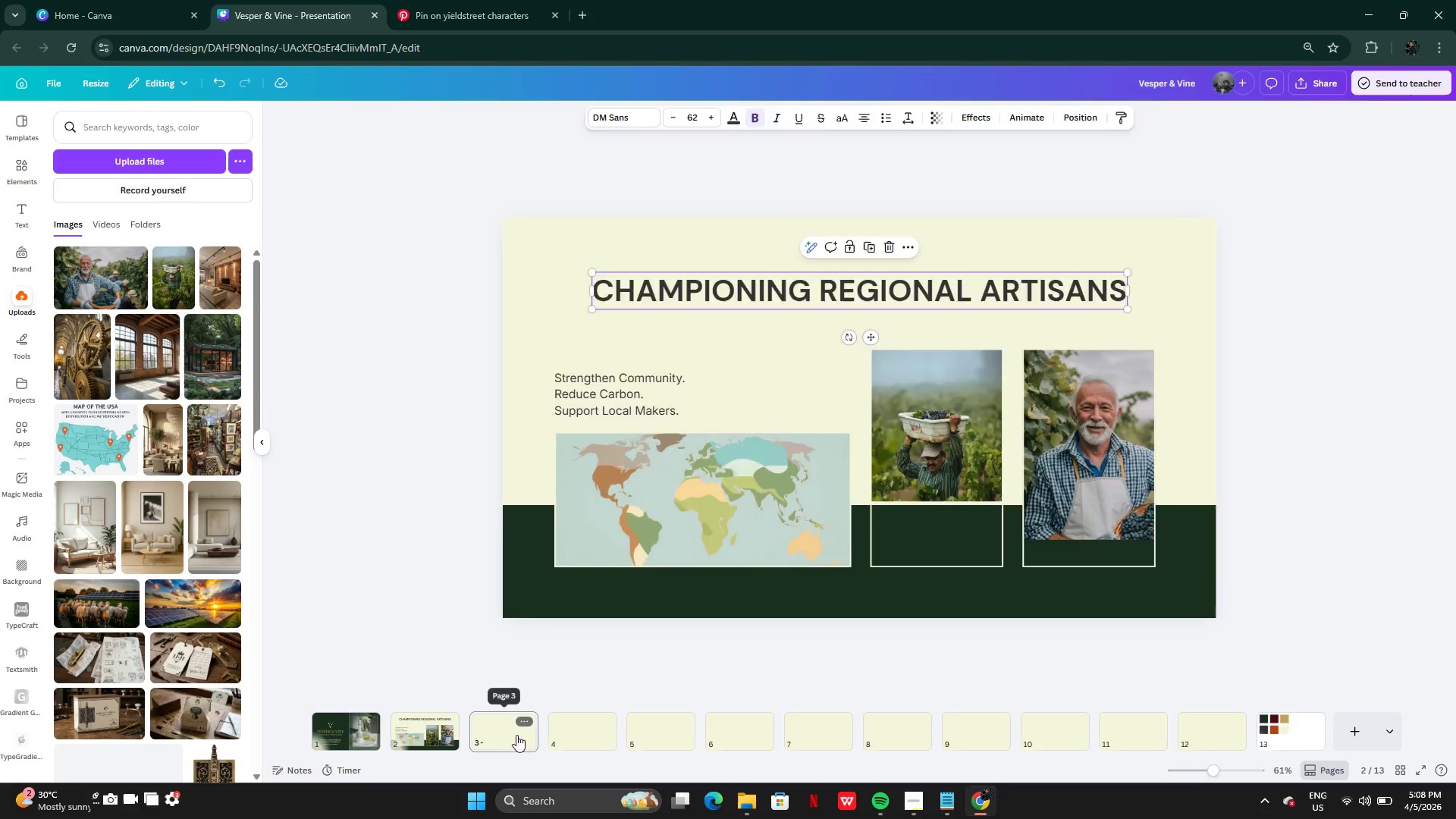 
key(Control+V)
 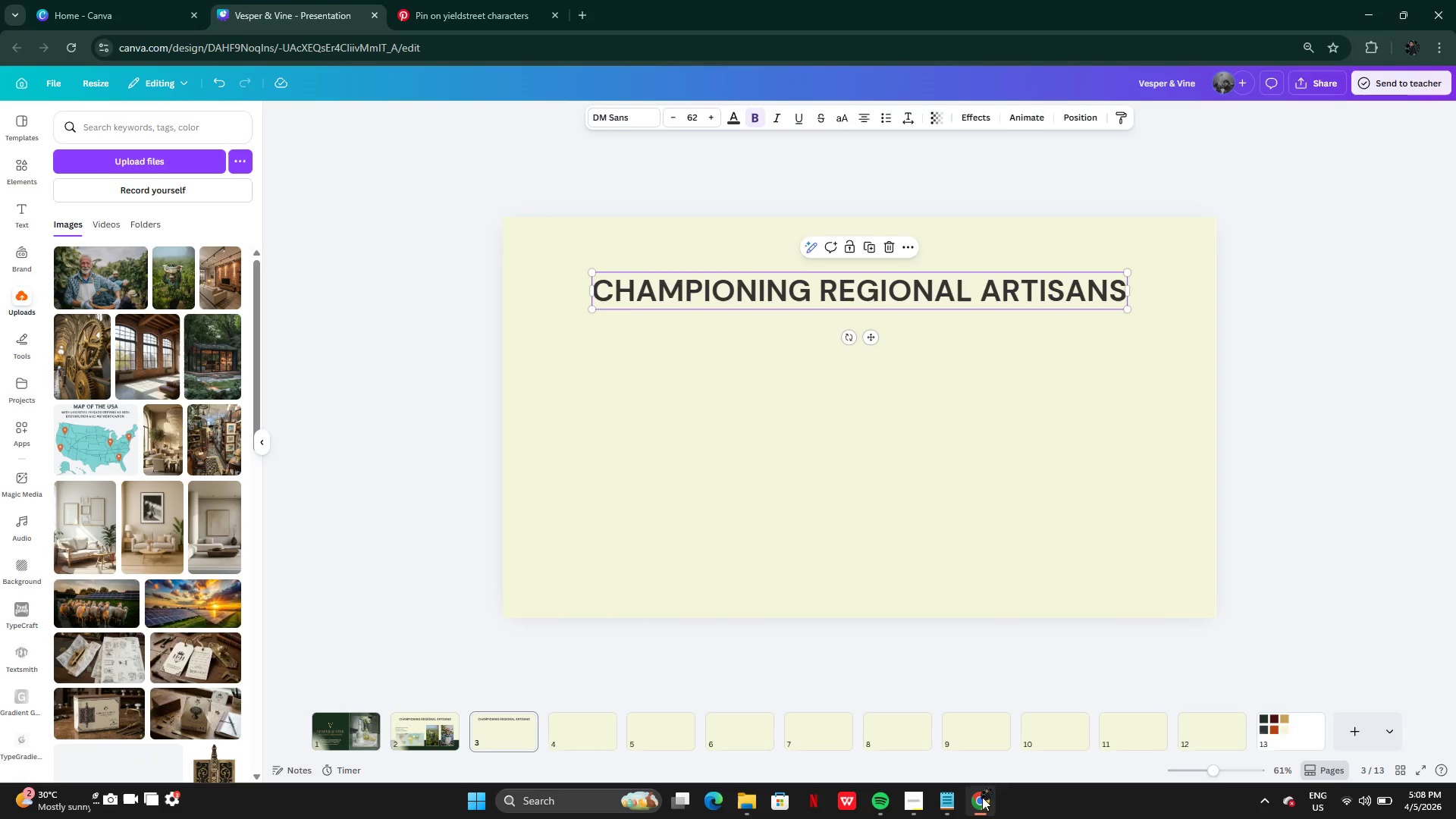 
double_click([947, 804])
 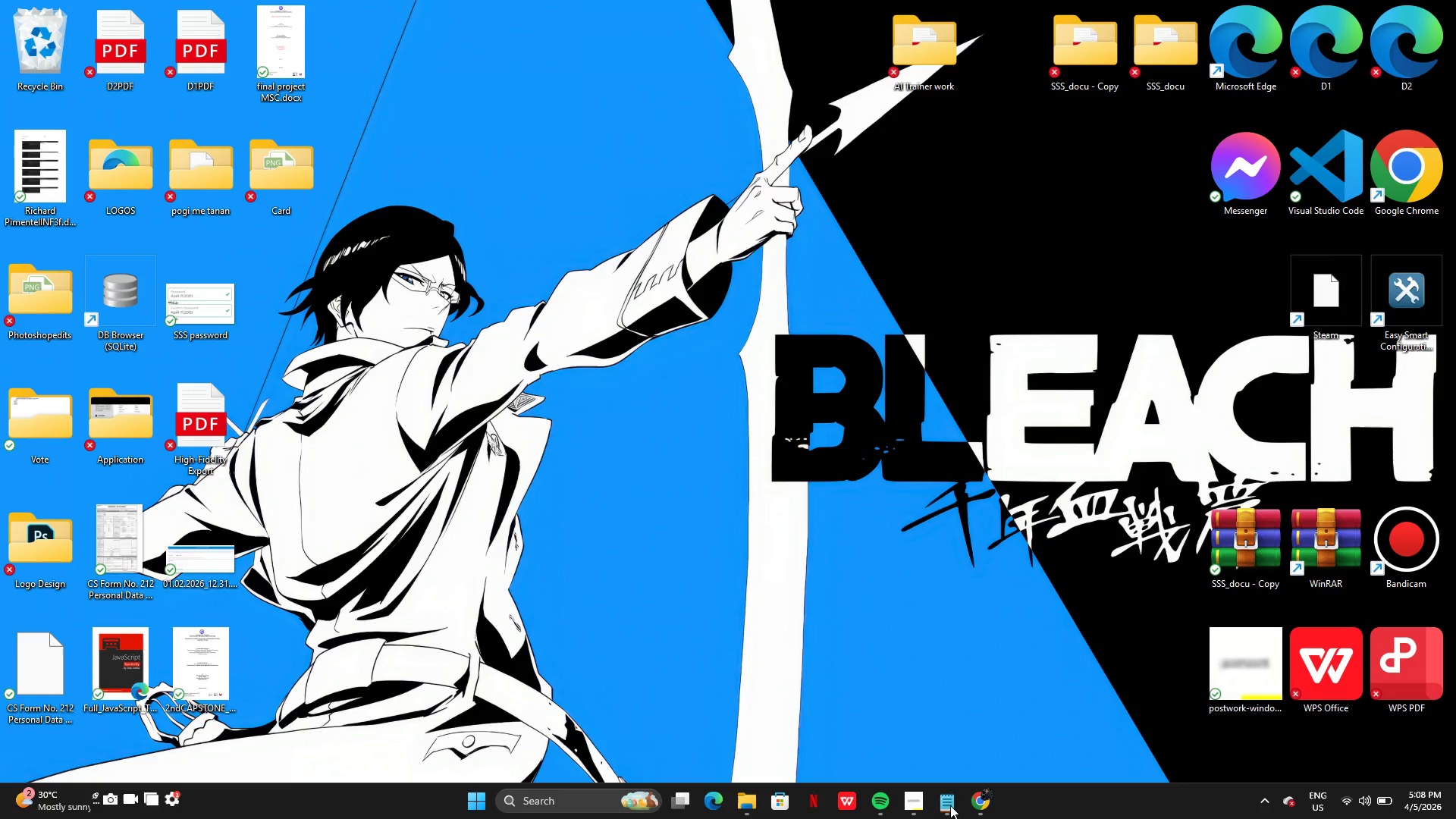 
left_click([947, 805])
 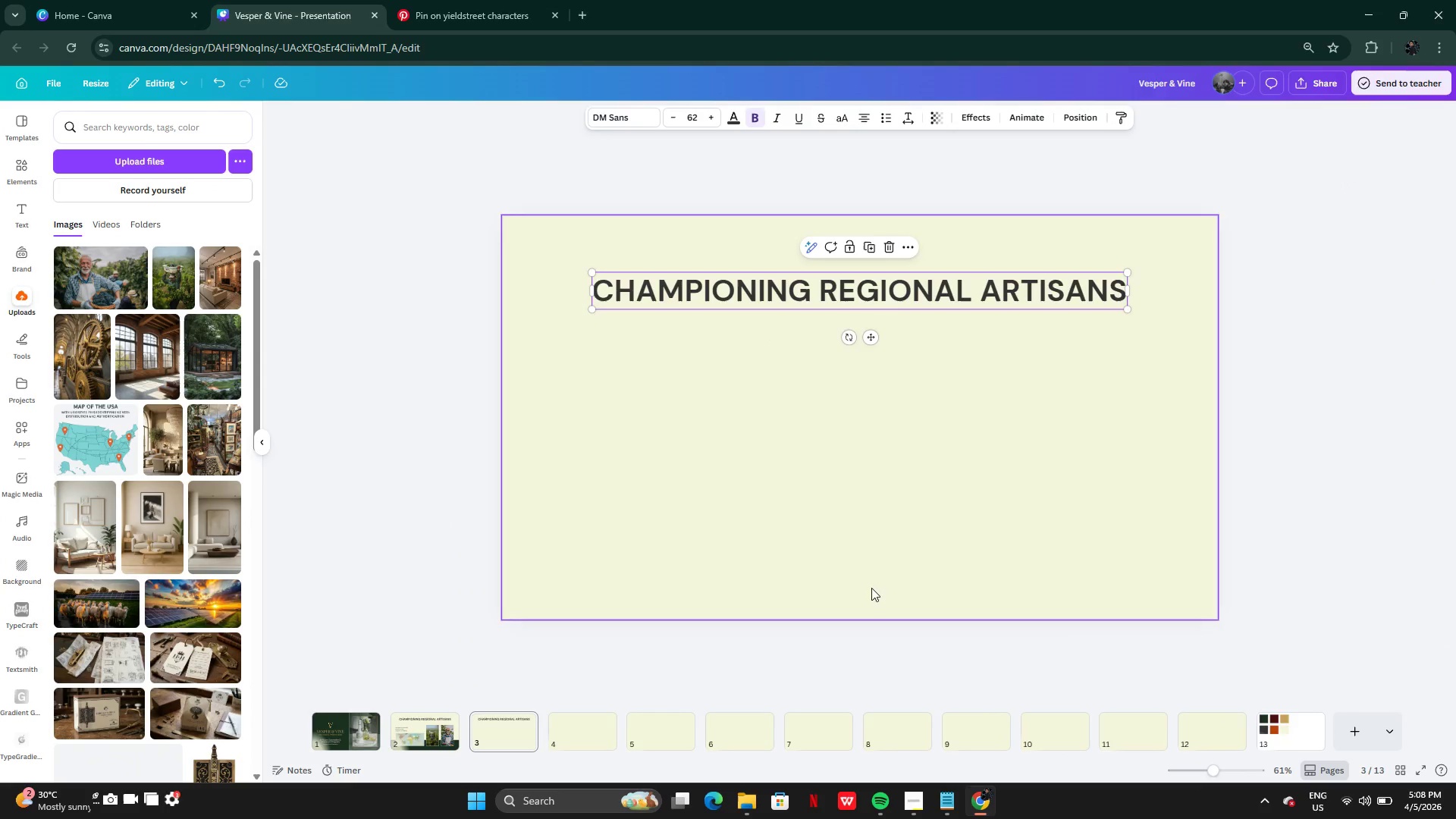 
left_click([941, 787])
 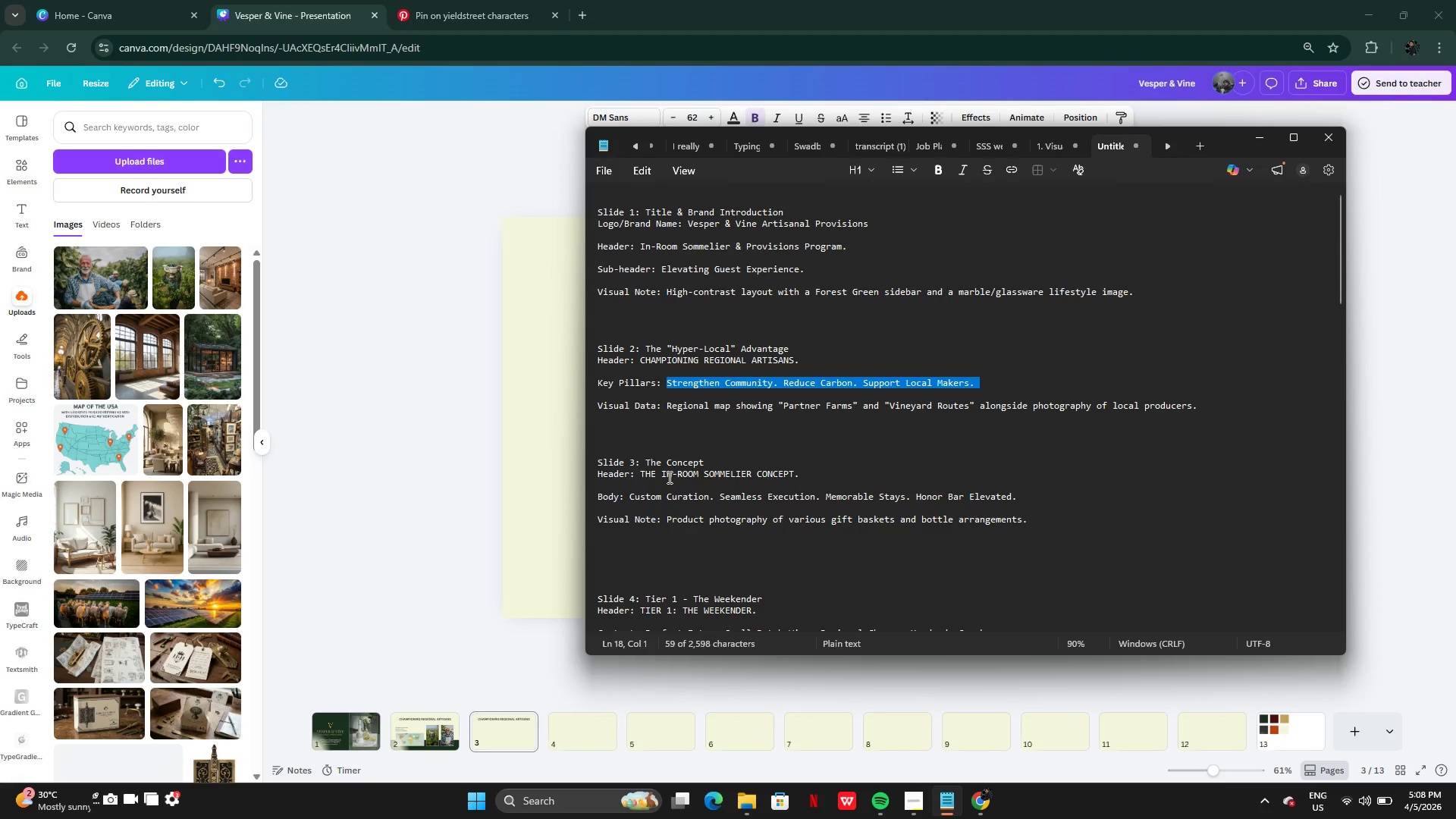 
left_click([665, 484])
 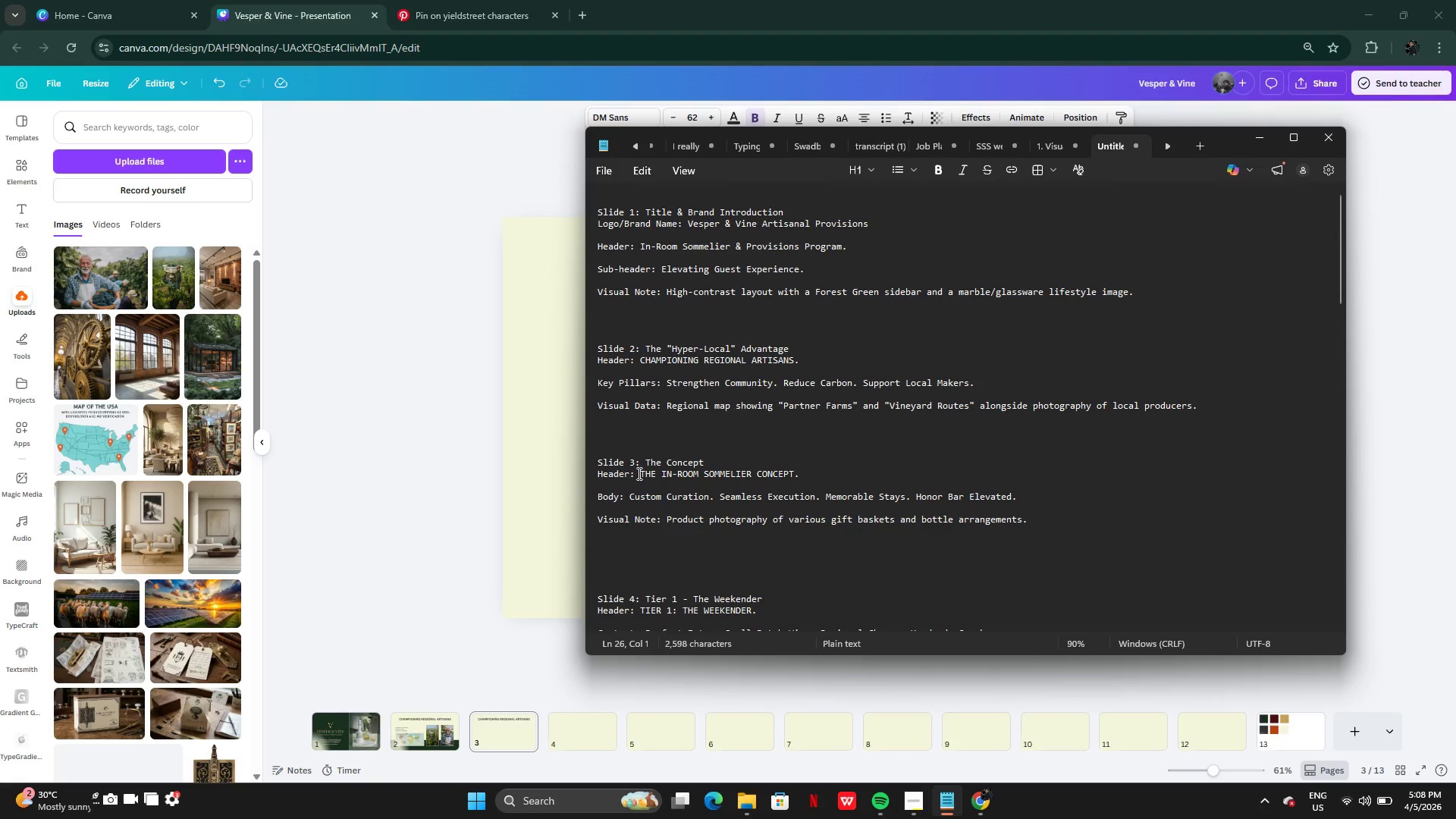 
left_click_drag(start_coordinate=[639, 473], to_coordinate=[817, 471])
 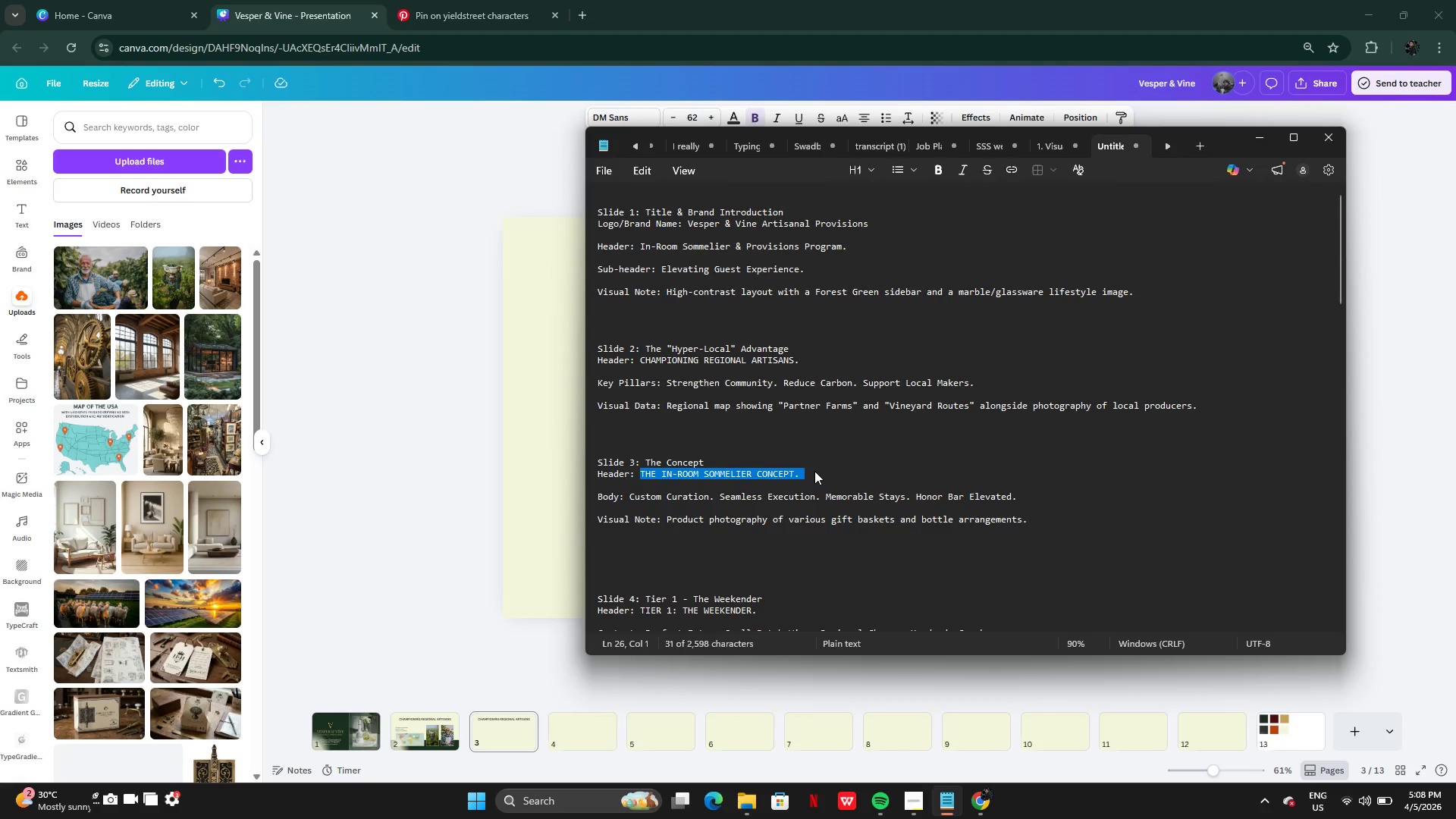 
key(Control+C)
 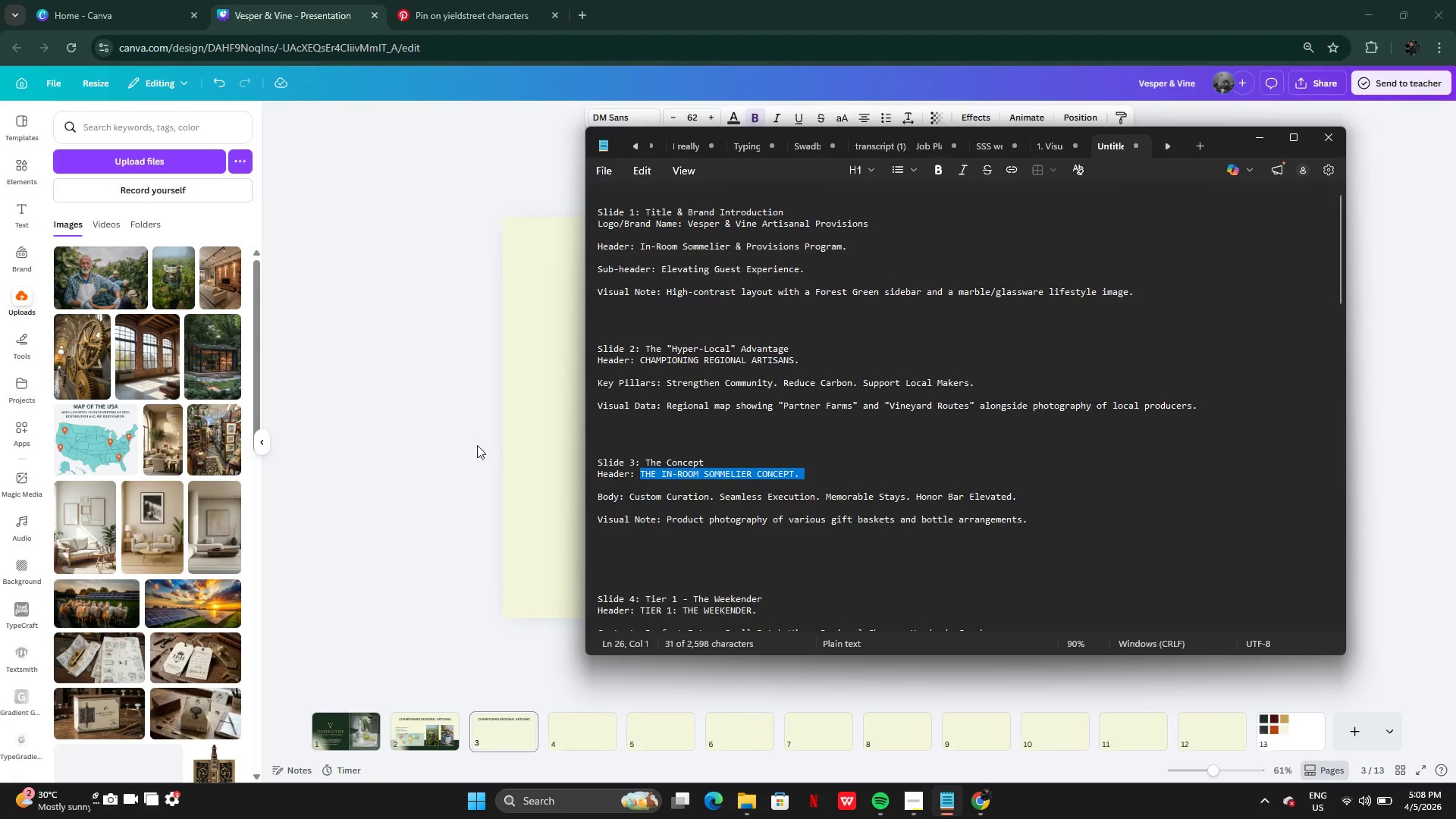 
left_click([477, 445])
 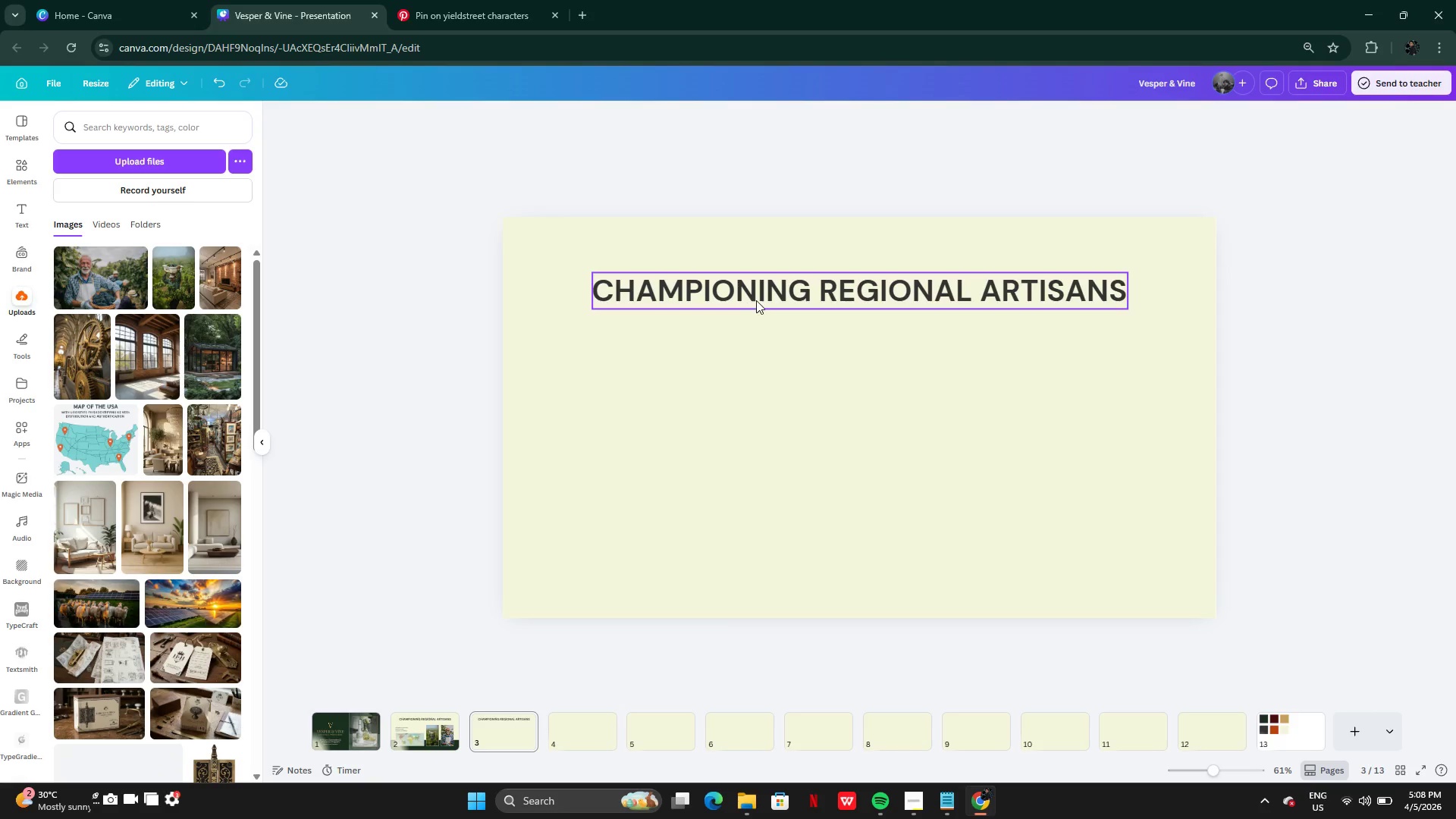 
double_click([757, 300])
 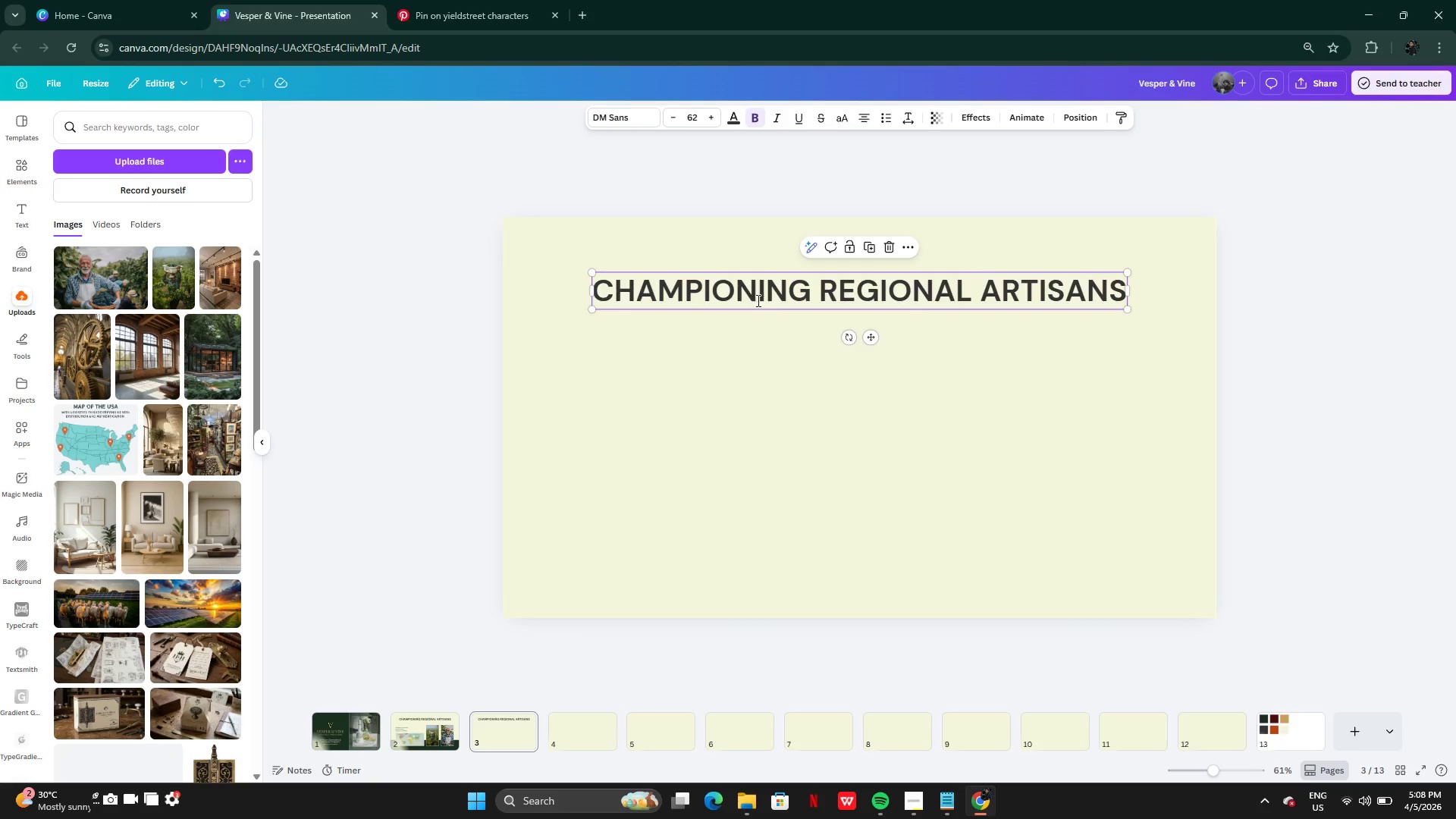 
key(Control+V)
 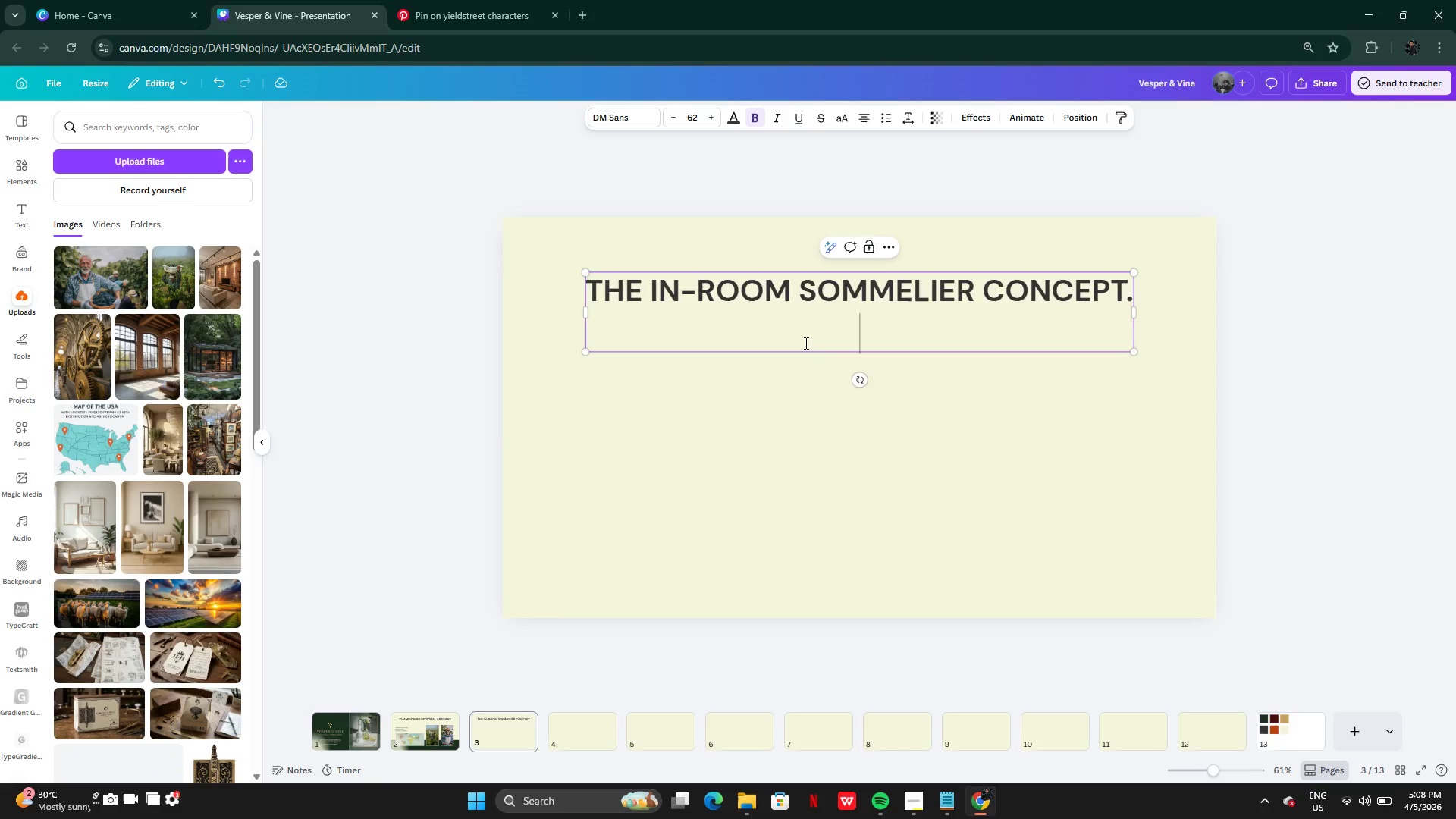 
key(Backspace)
 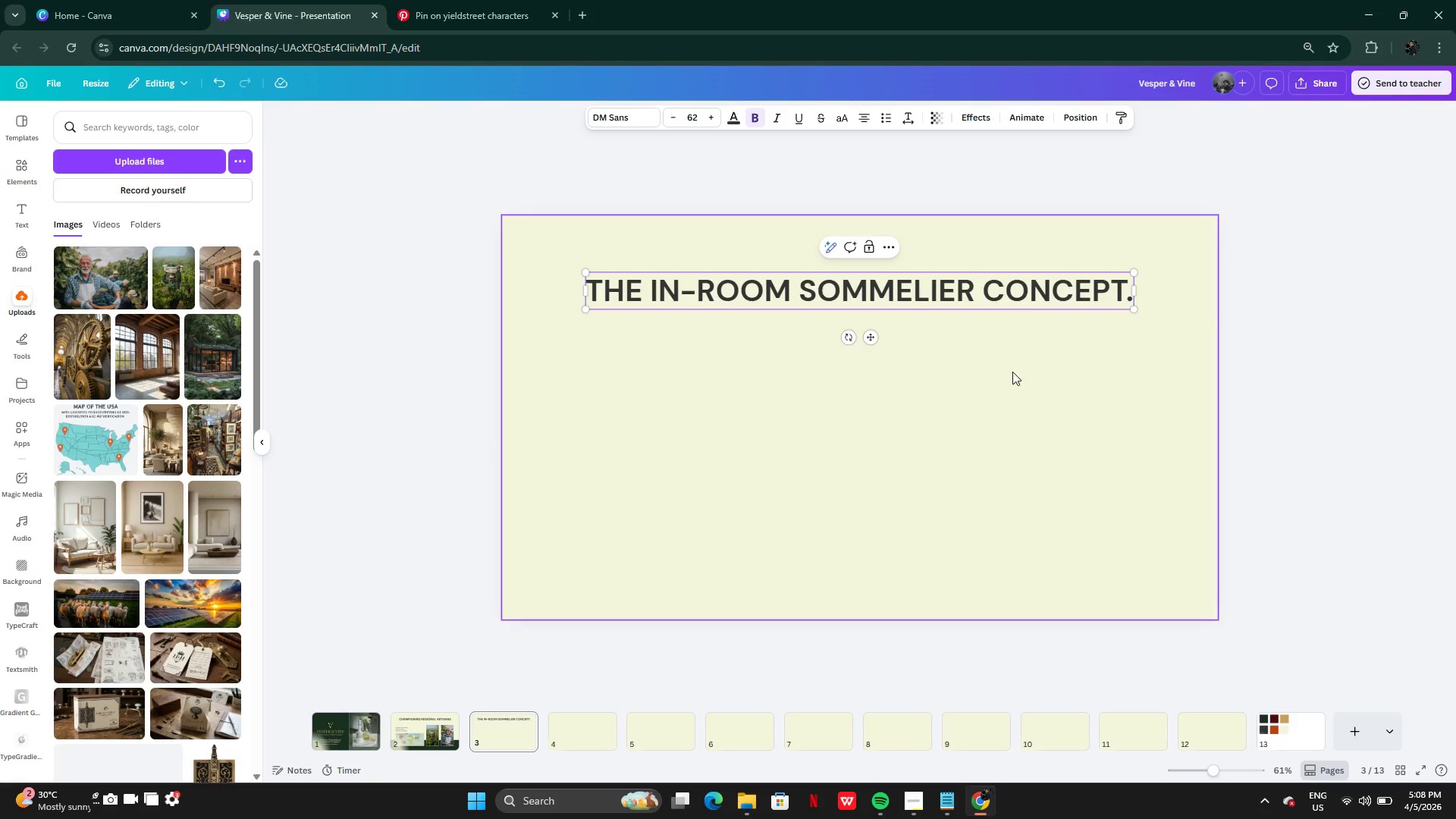 
left_click([1006, 392])
 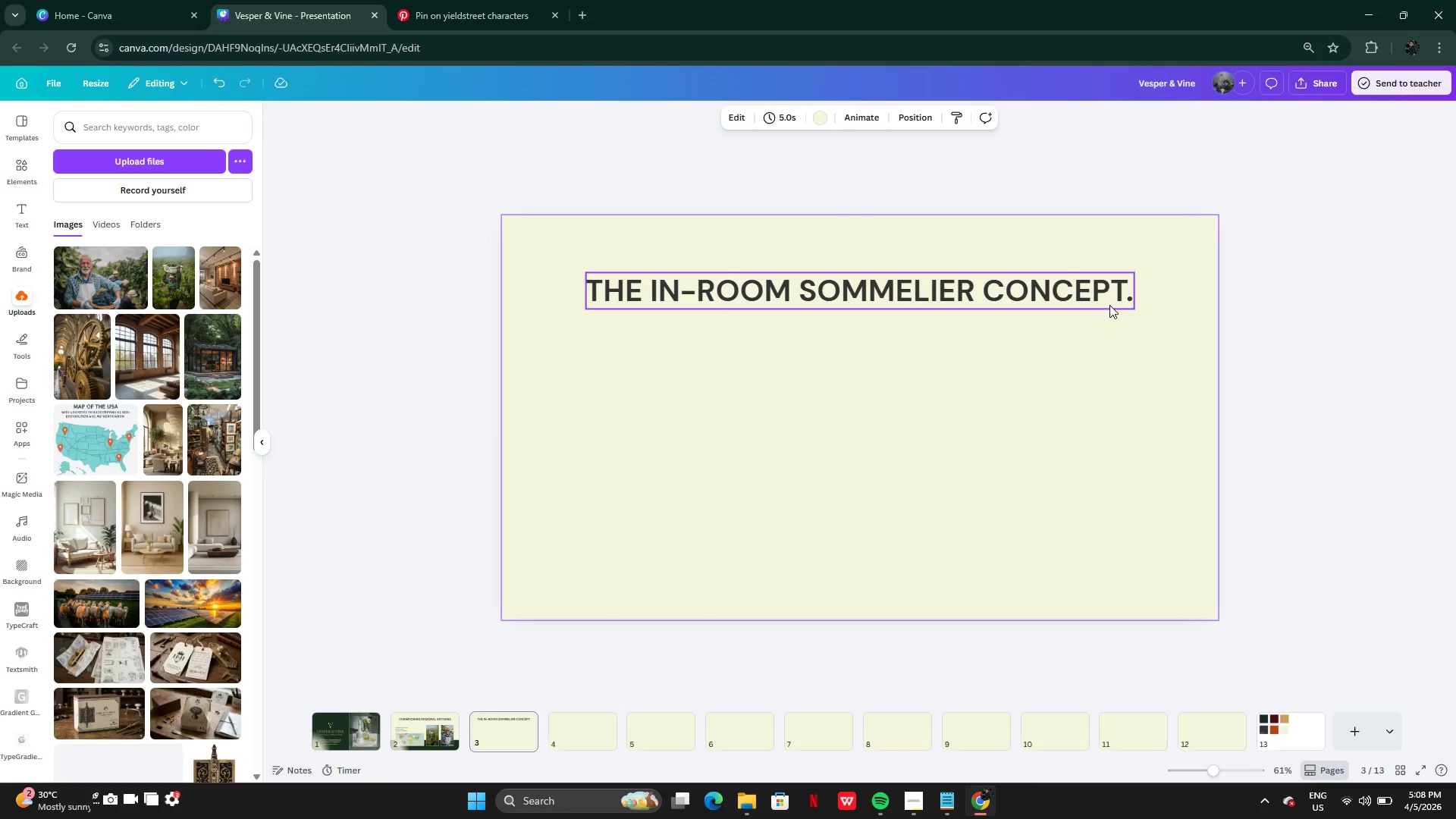 
left_click([1109, 305])
 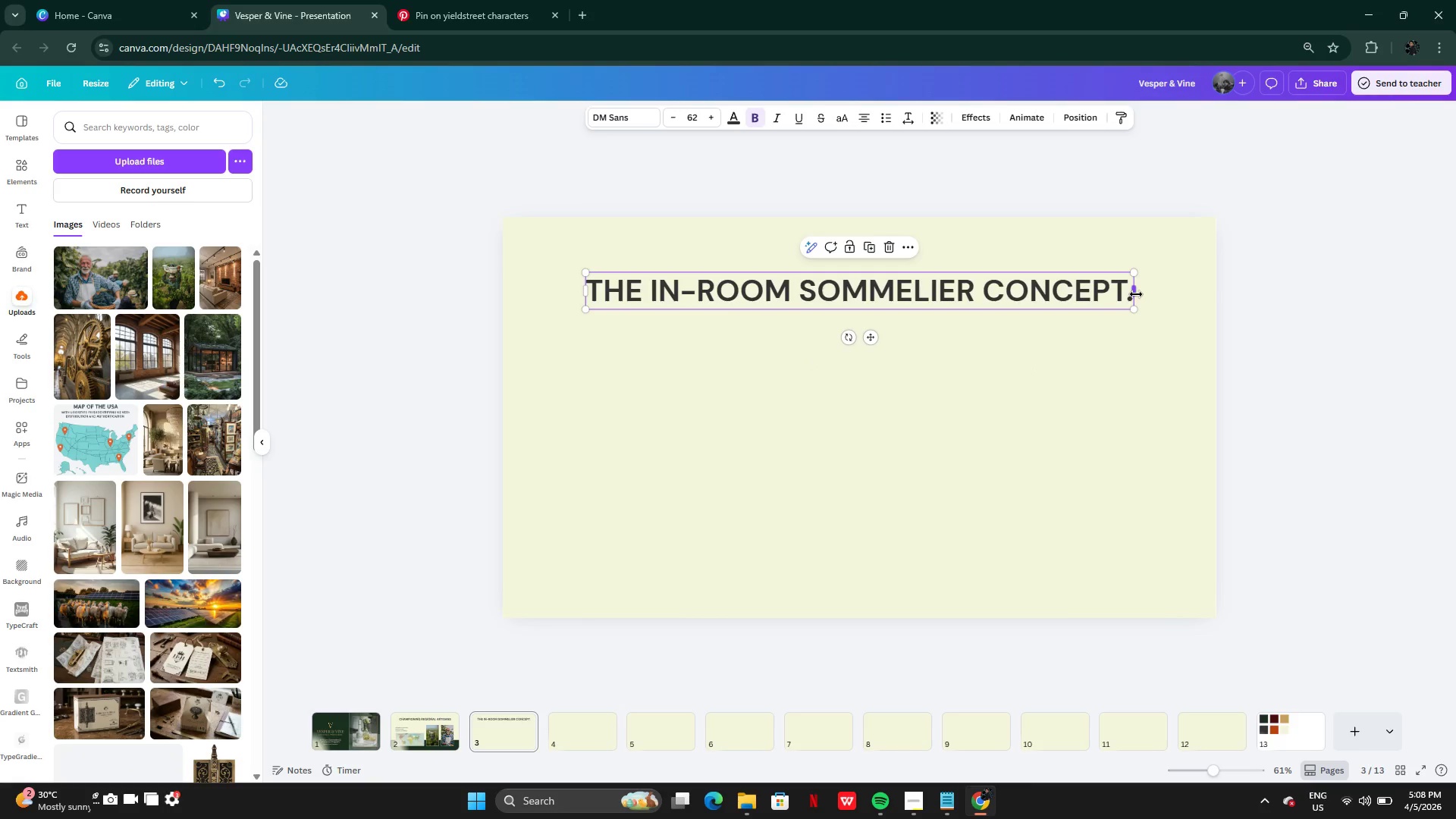 
left_click_drag(start_coordinate=[1136, 294], to_coordinate=[871, 284])
 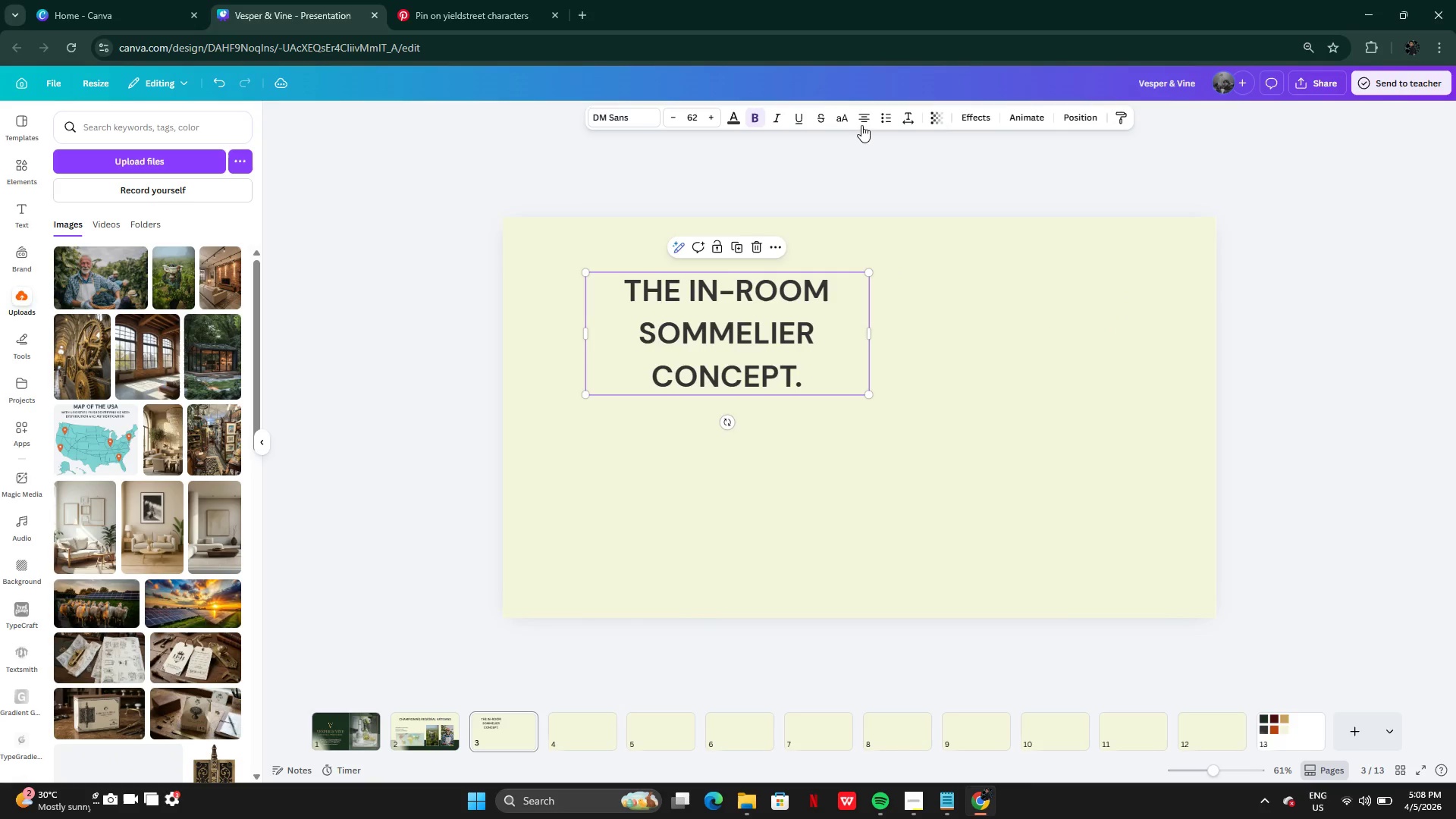 
left_click([865, 118])
 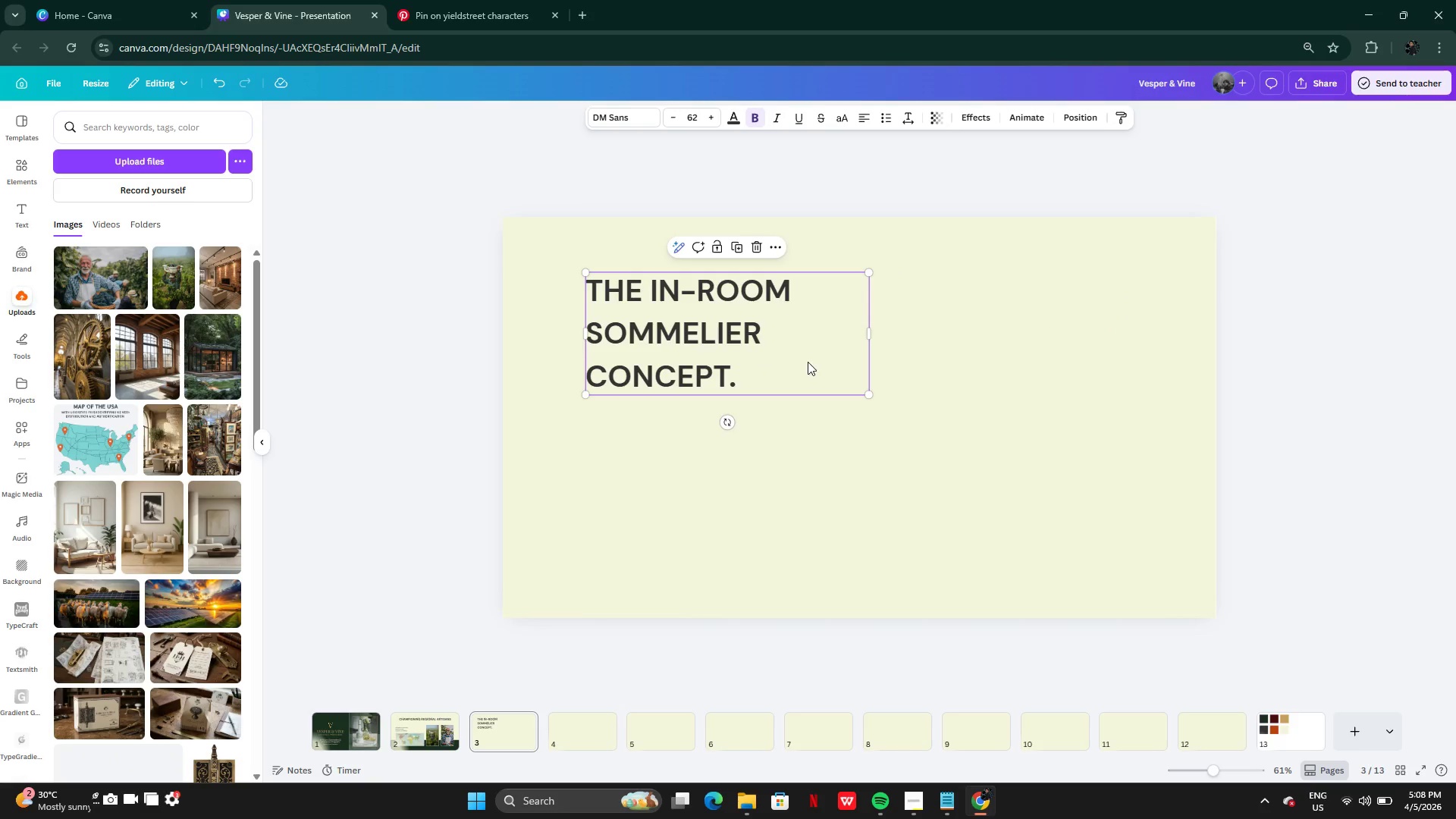 
left_click_drag(start_coordinate=[807, 363], to_coordinate=[767, 347])
 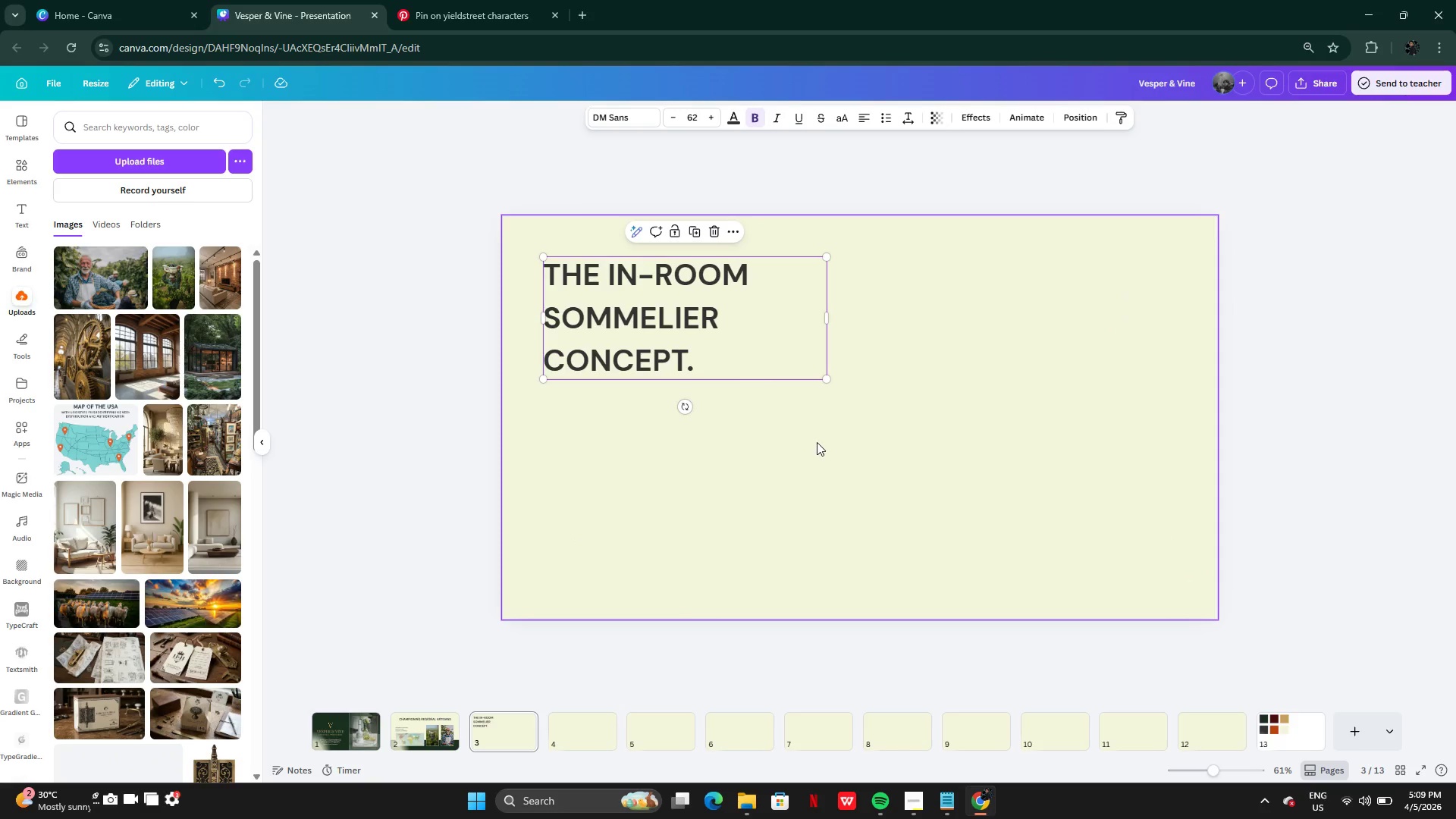 
left_click([817, 442])
 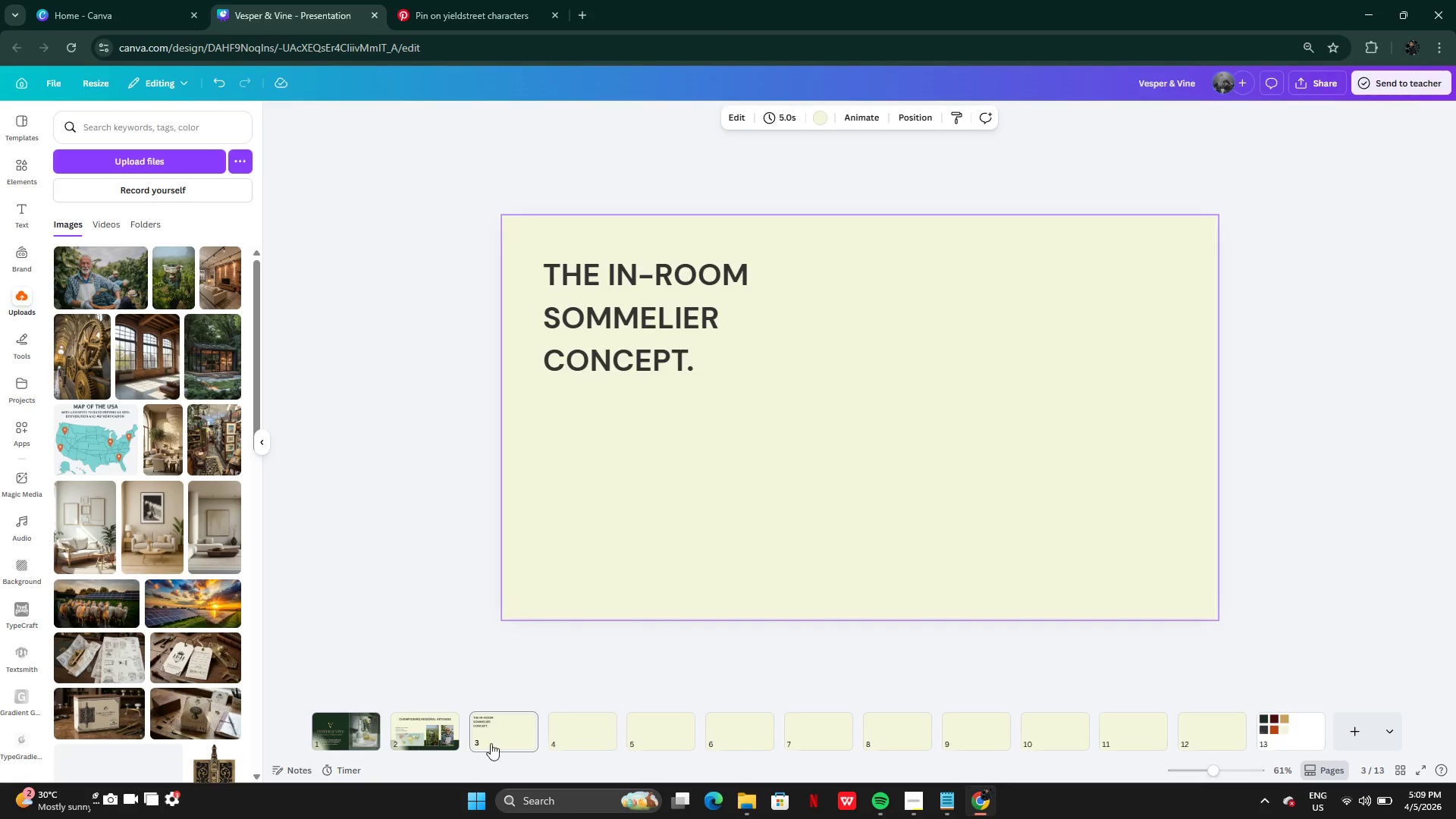 
left_click([433, 731])
 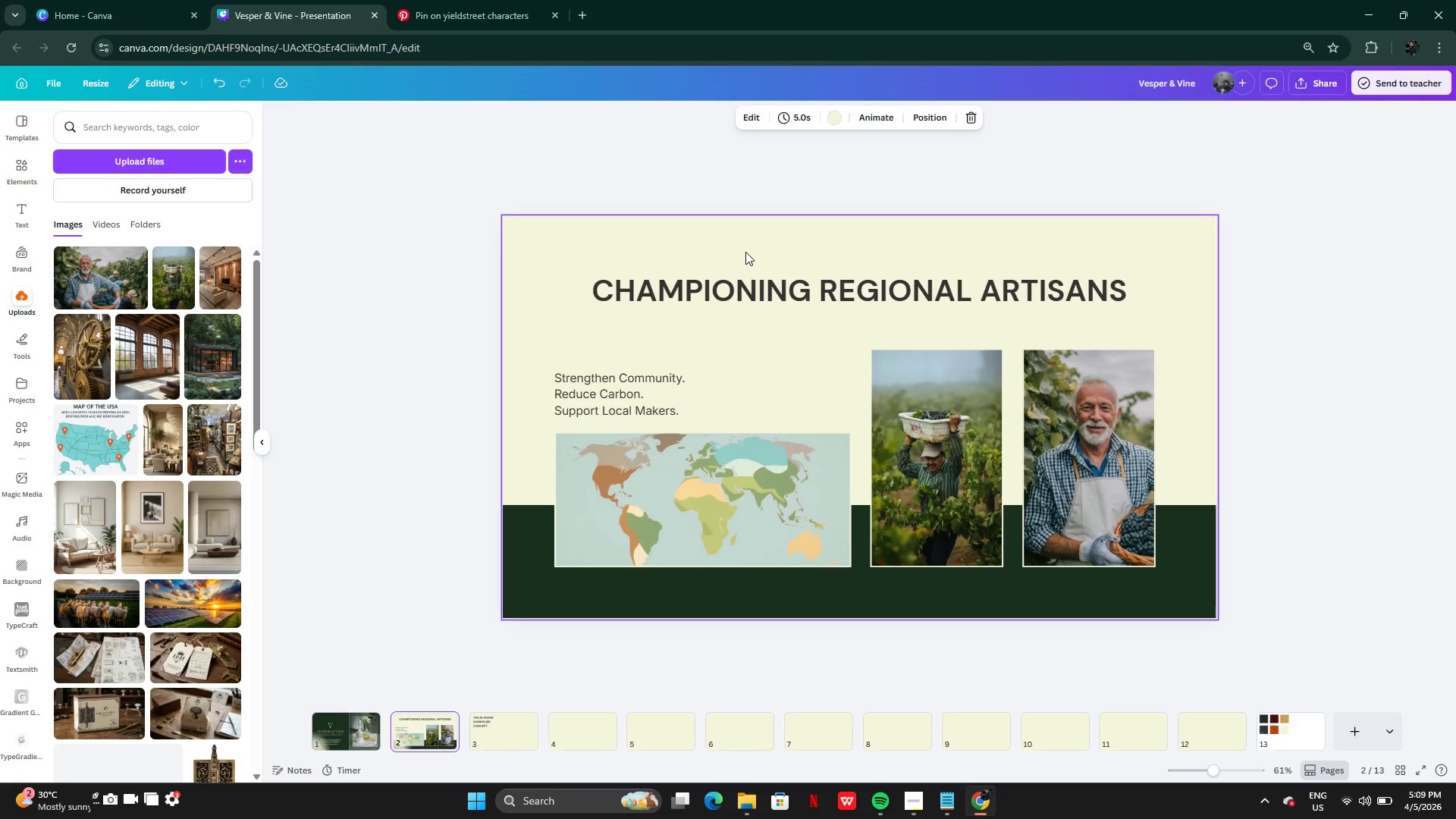 
left_click([759, 292])
 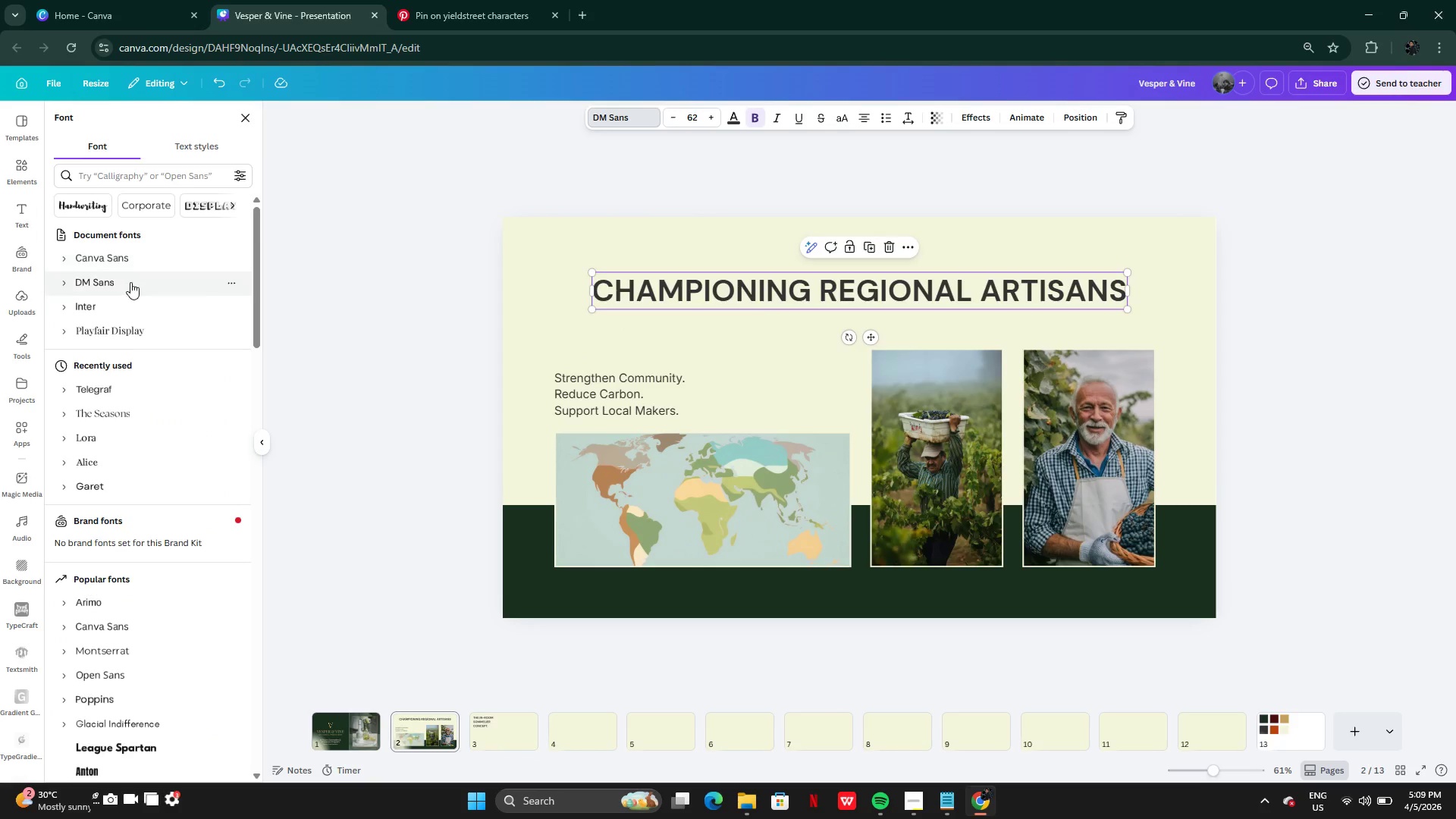 
left_click([118, 344])
 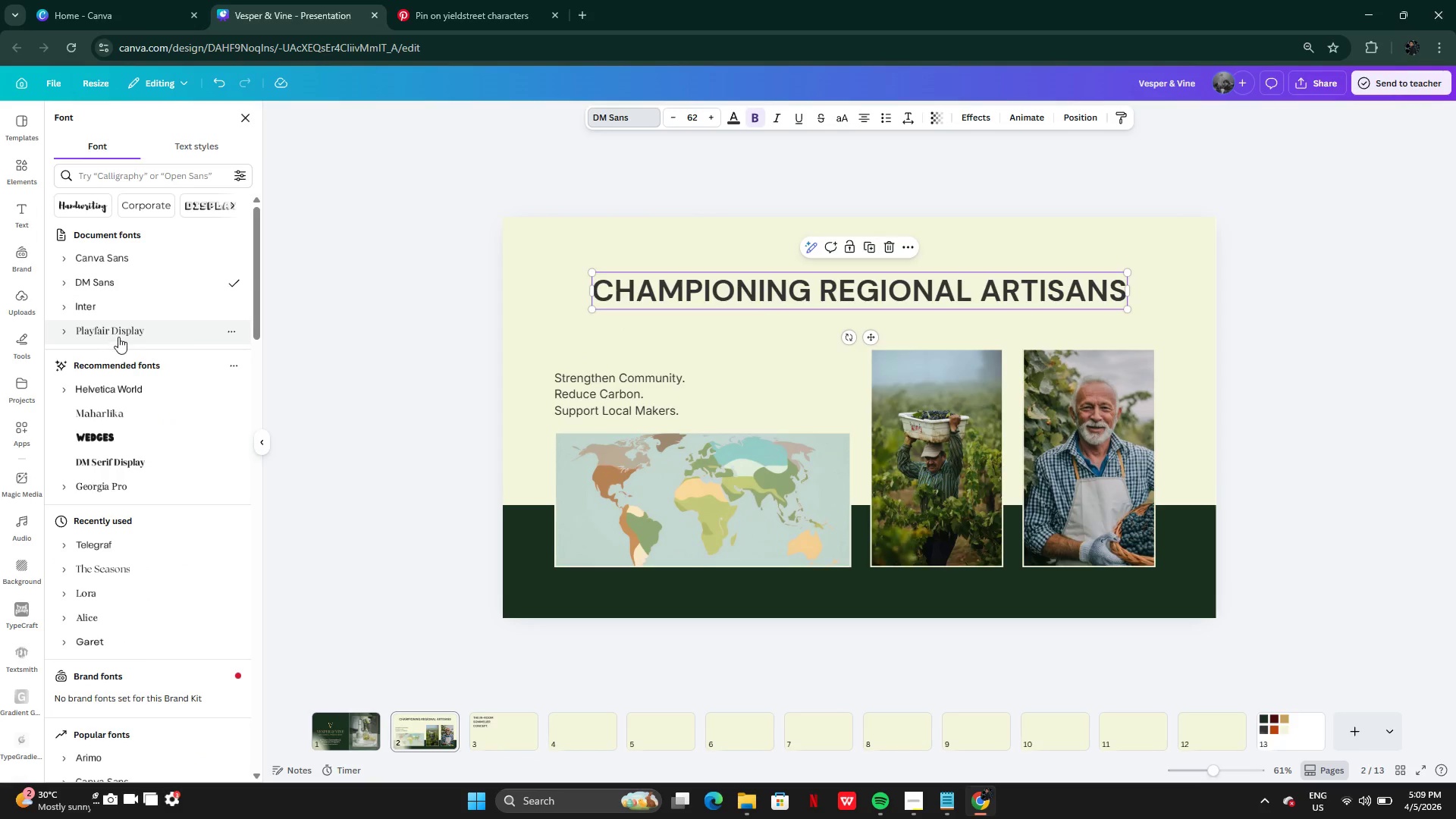 
left_click([119, 330])
 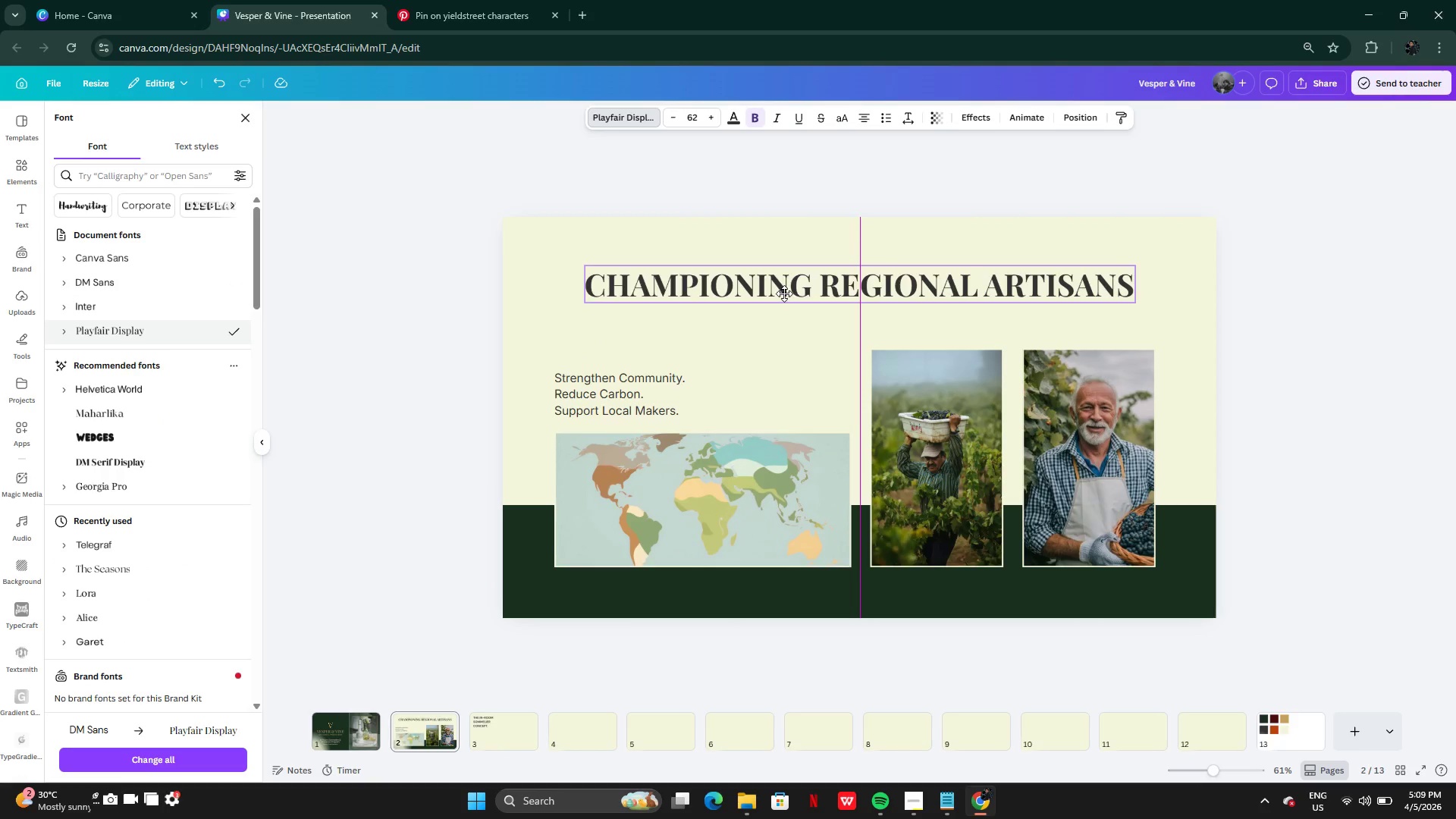 
wait(5.09)
 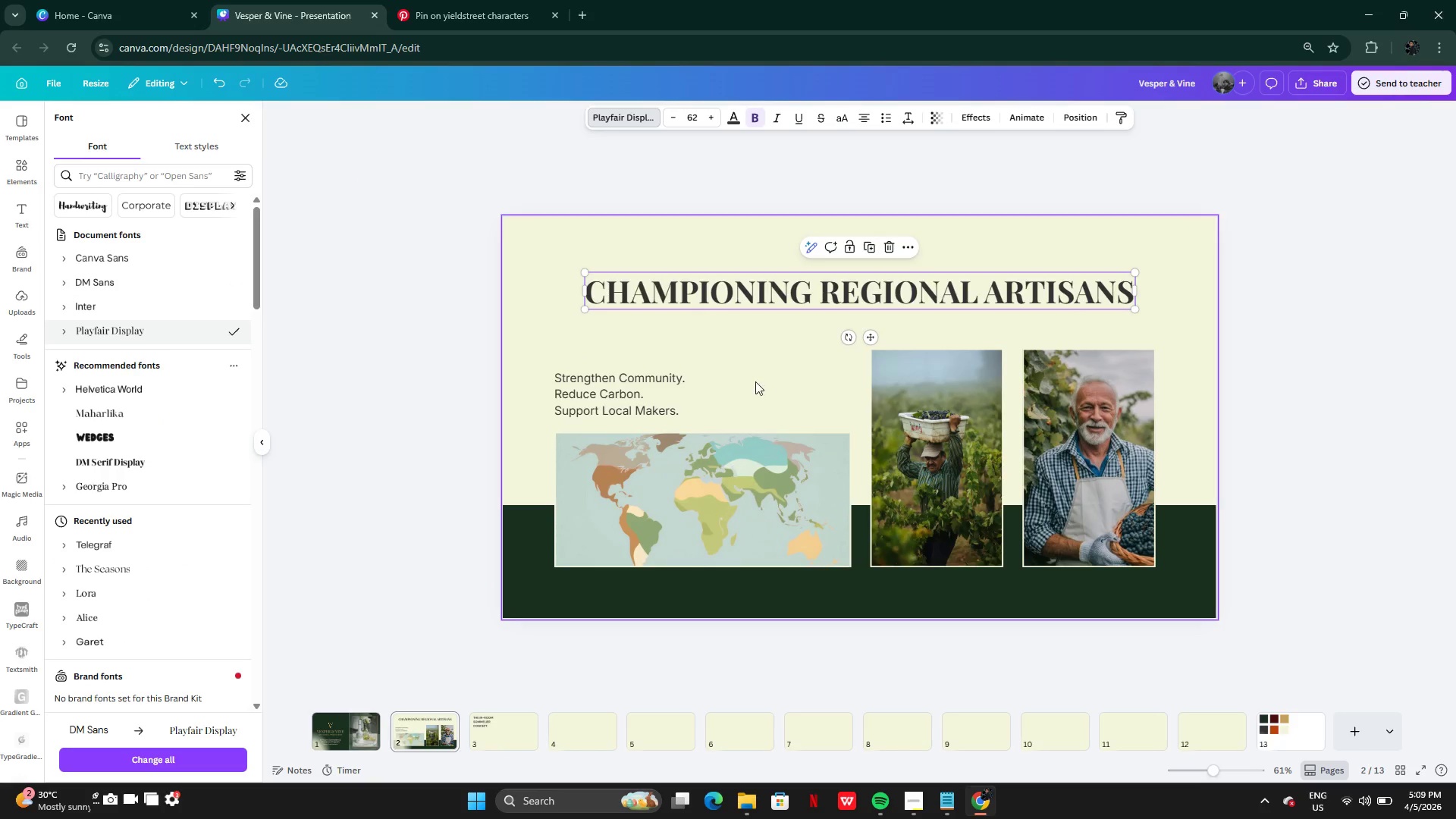 
left_click([522, 726])
 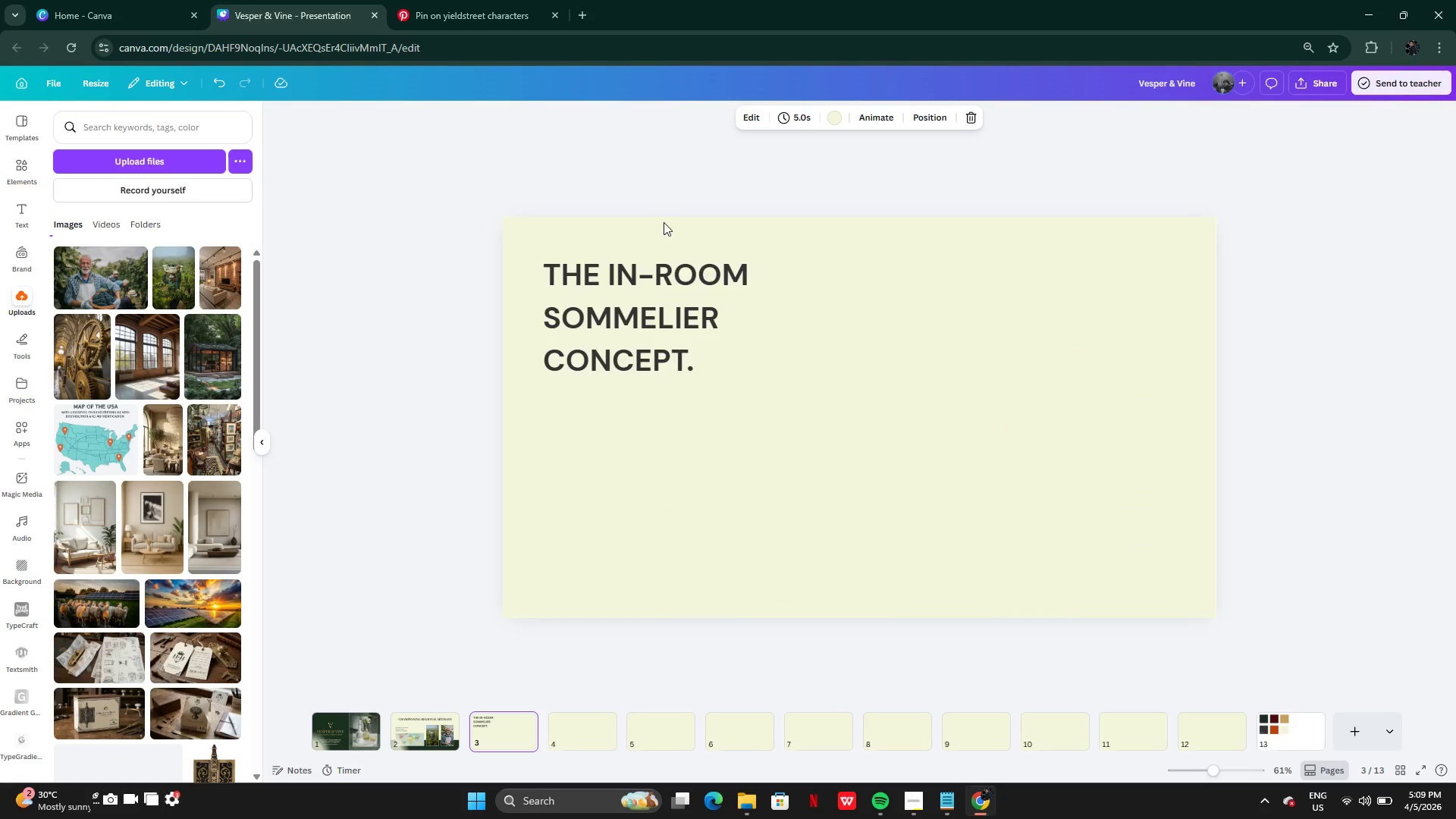 
left_click([648, 278])
 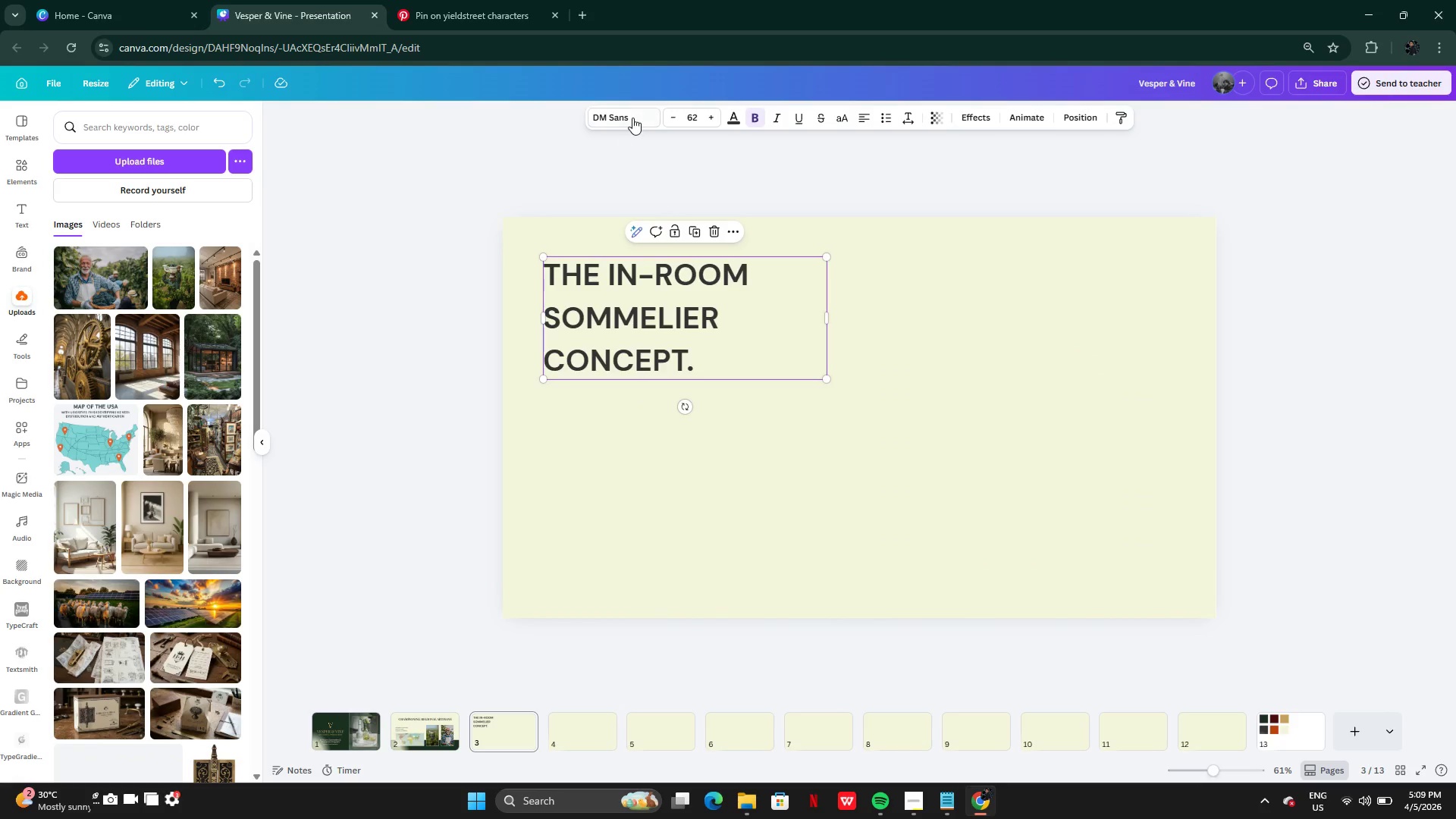 
left_click([631, 118])
 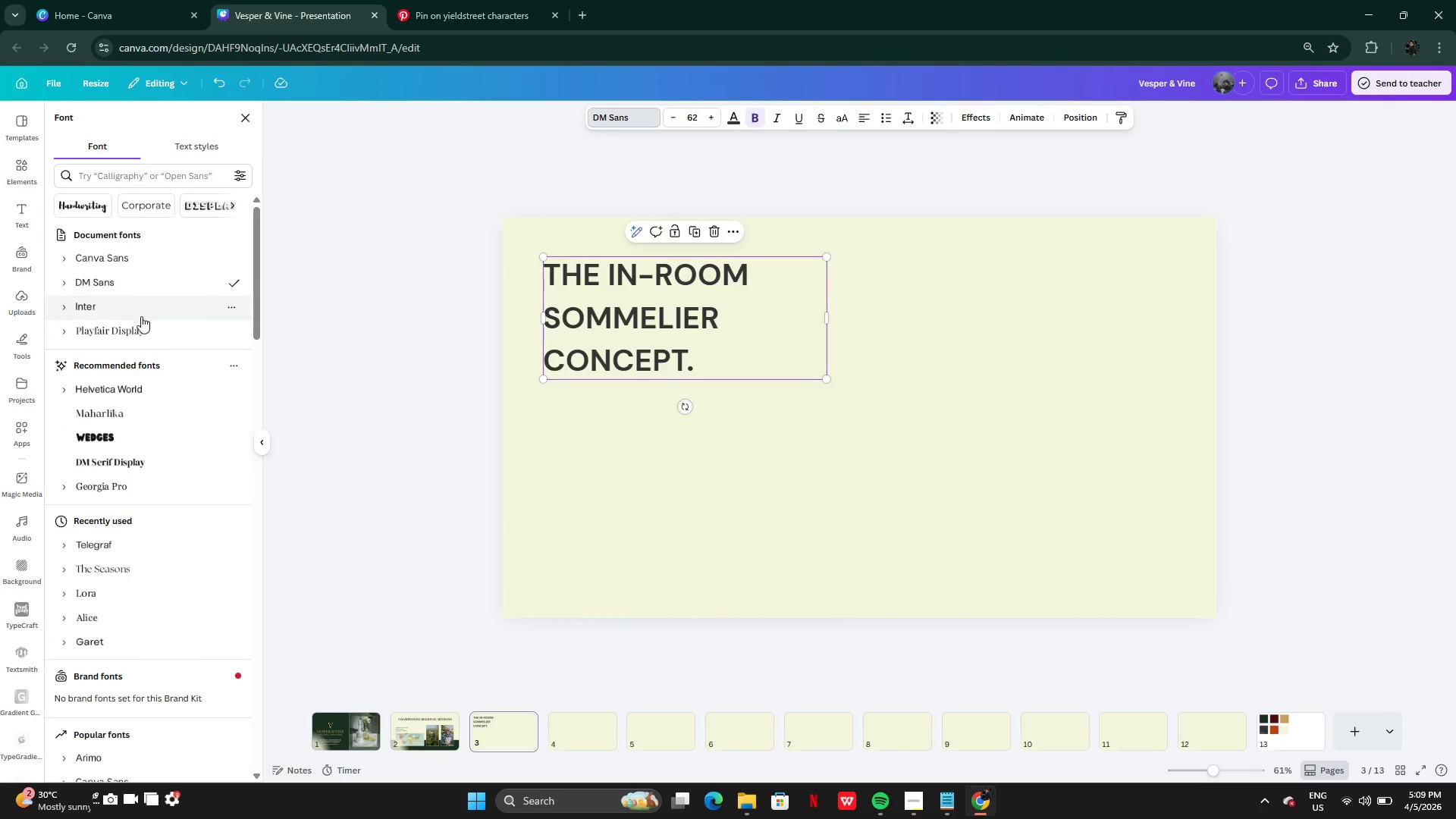 
left_click([141, 330])
 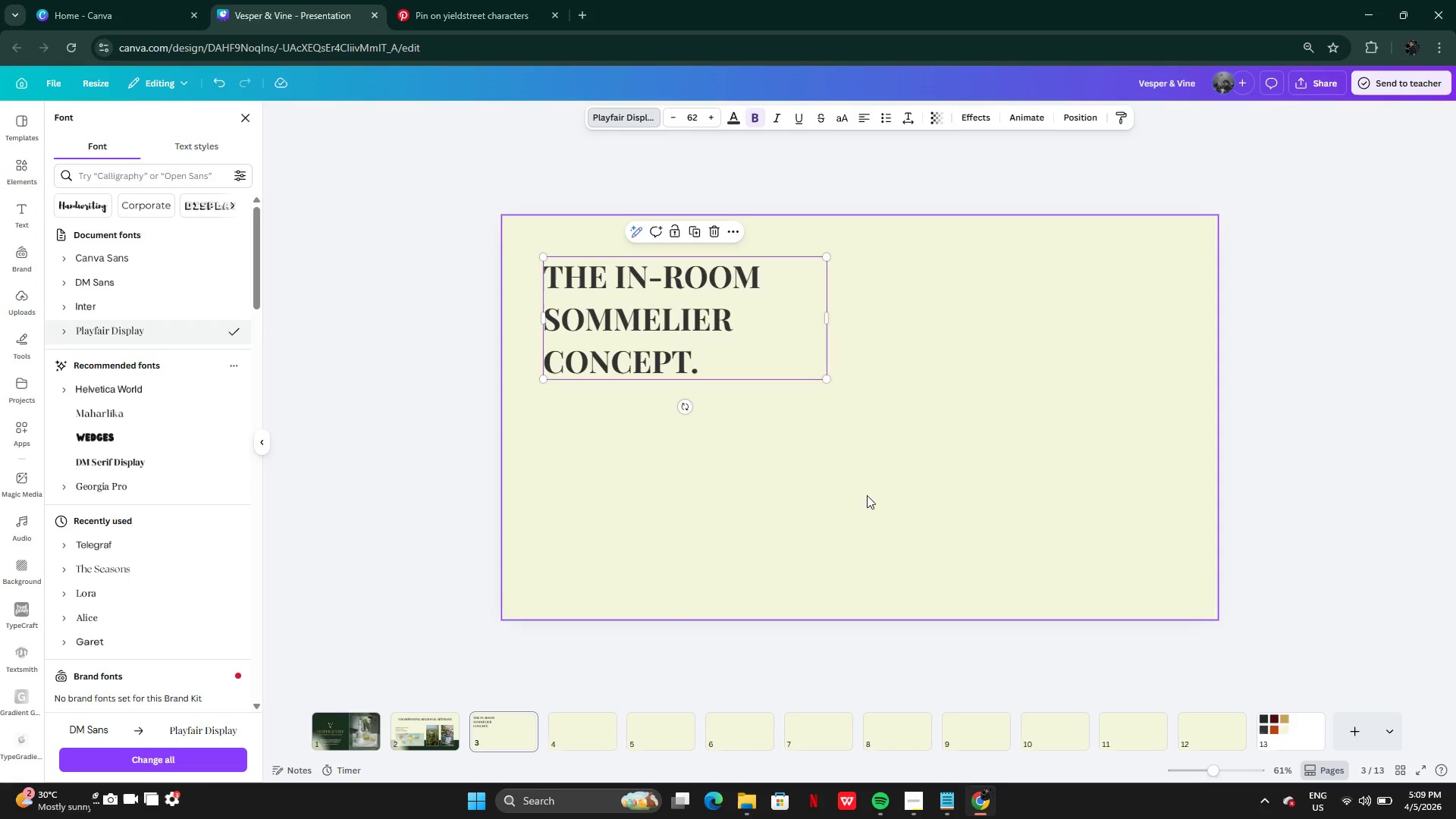 
left_click([871, 497])
 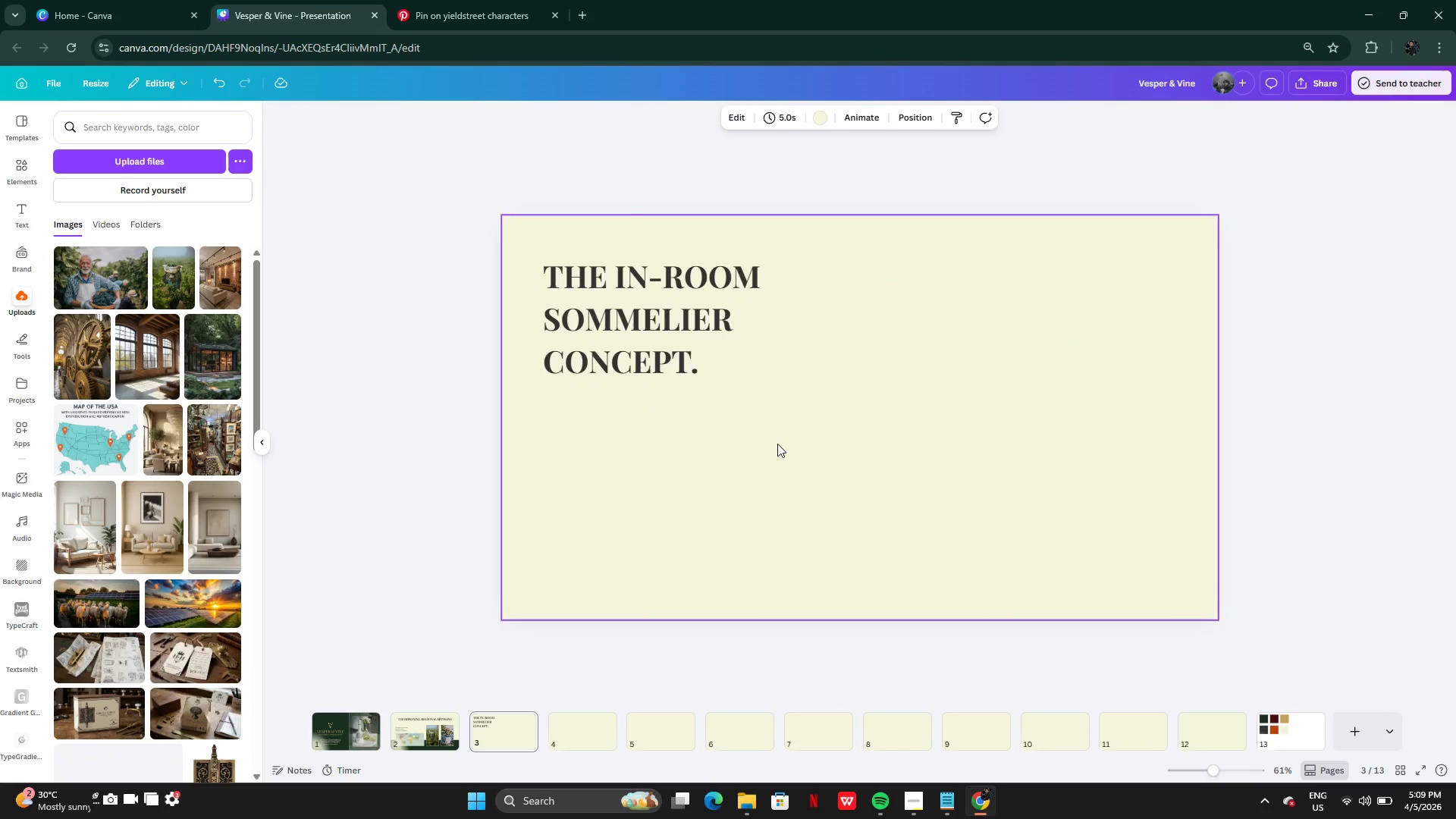 
left_click([777, 444])
 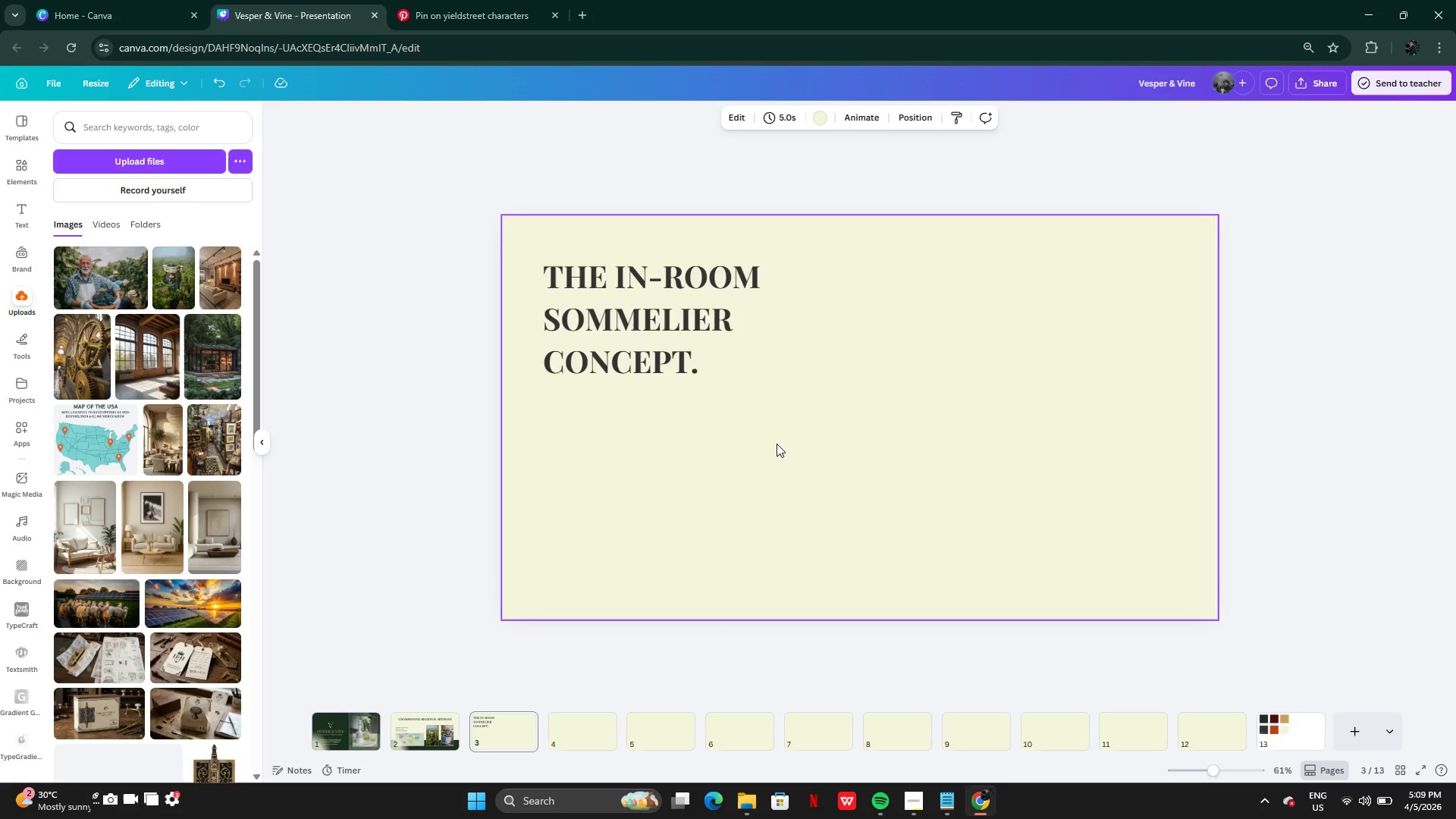 
wait(16.66)
 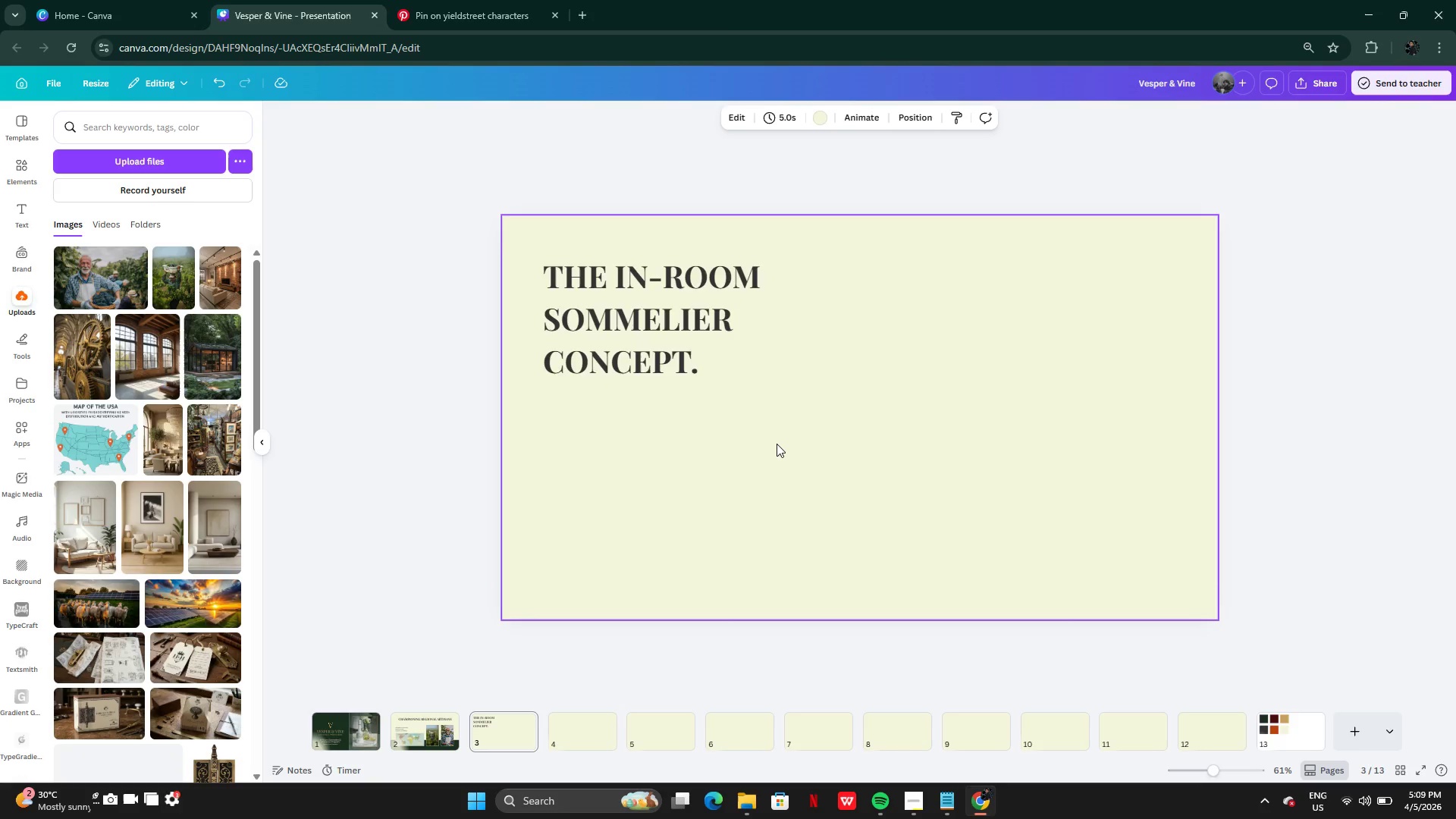 
left_click([934, 795])
 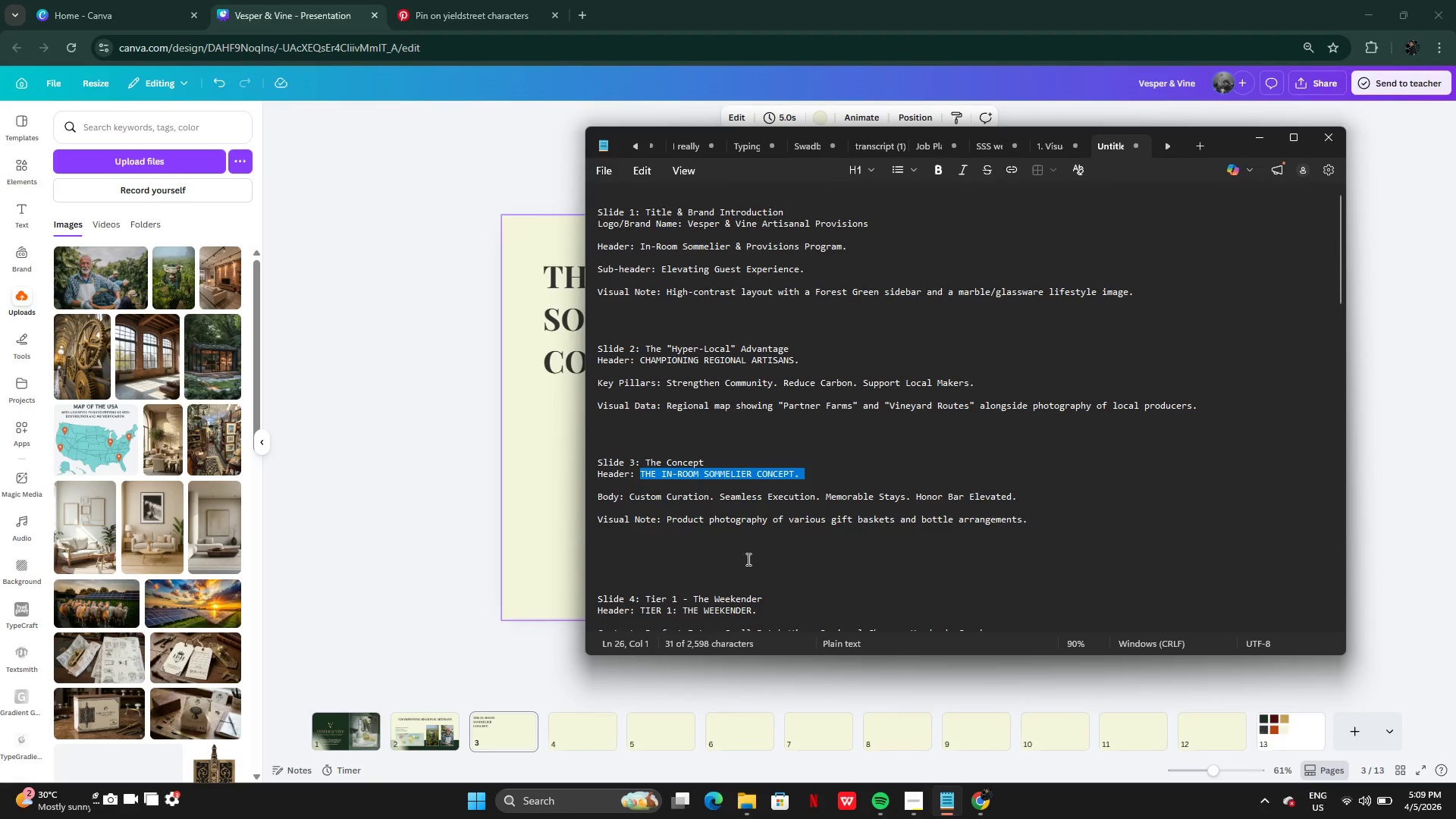 
hold_key(key=ControlLeft, duration=0.91)
scroll: coordinate [708, 536], scroll_direction: up, amount: 2.0
 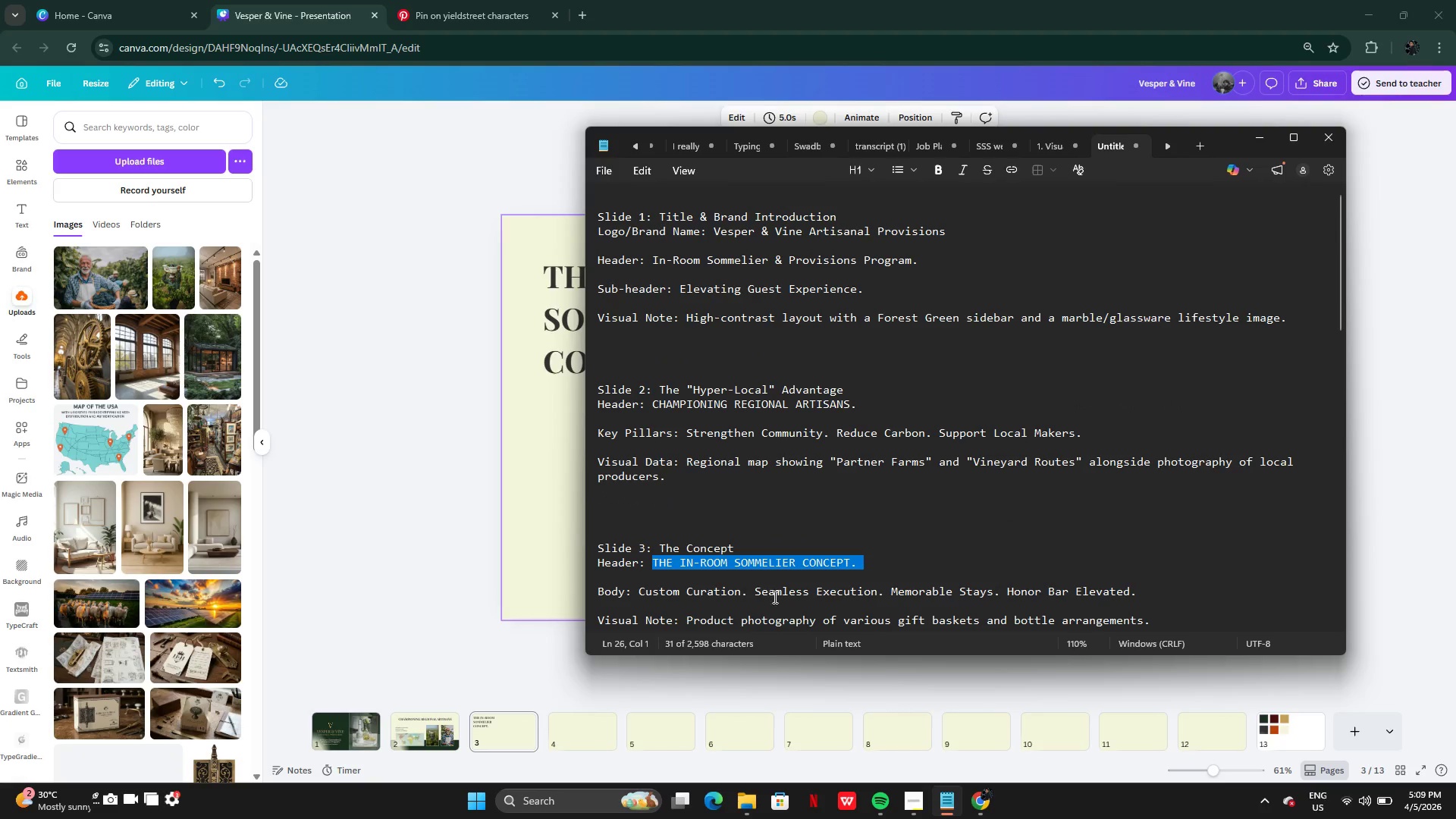 
scroll: coordinate [774, 598], scroll_direction: none, amount: 0.0
 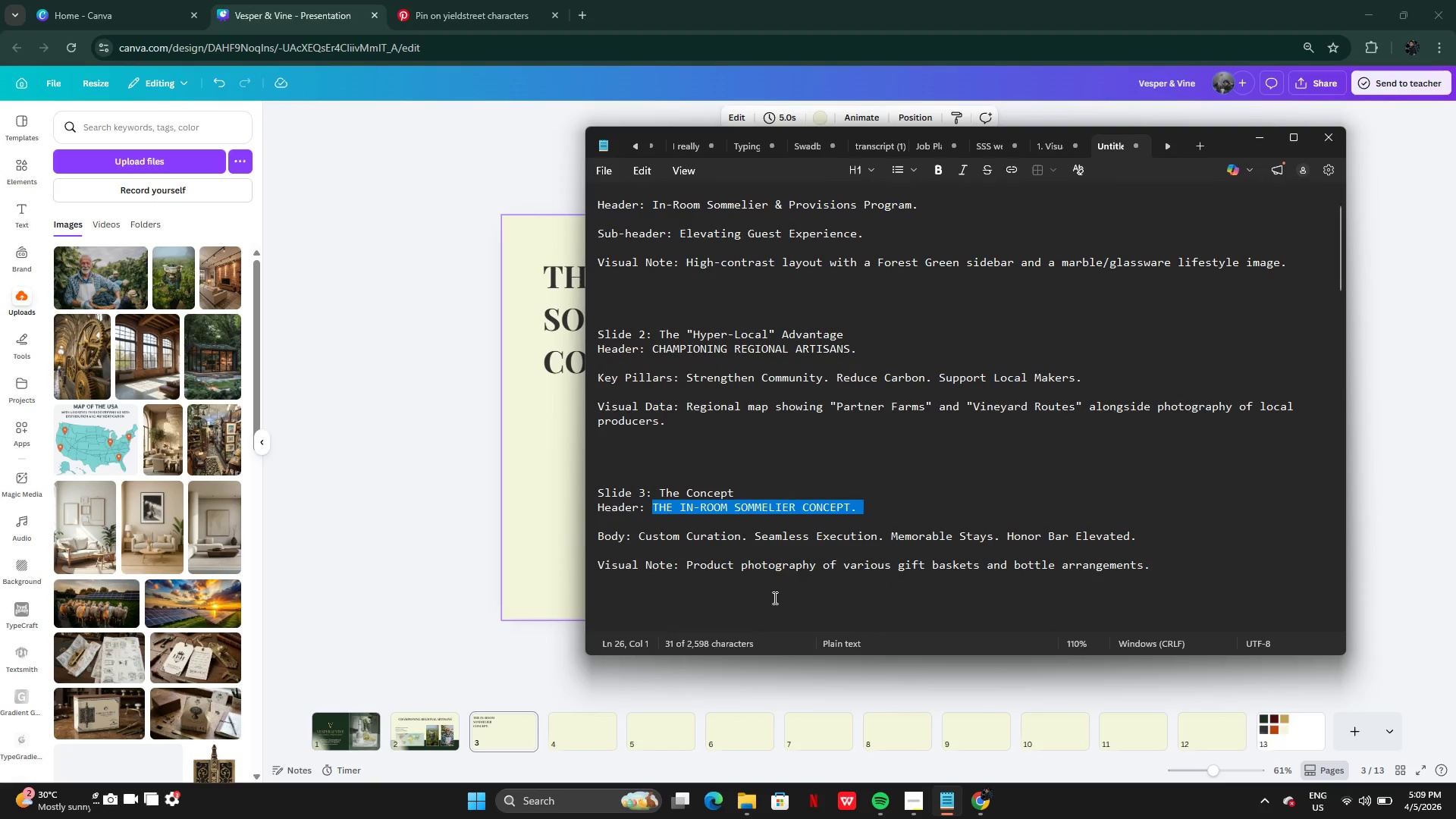 
hold_key(key=ControlLeft, duration=0.41)
scroll: coordinate [774, 598], scroll_direction: down, amount: 2.0
 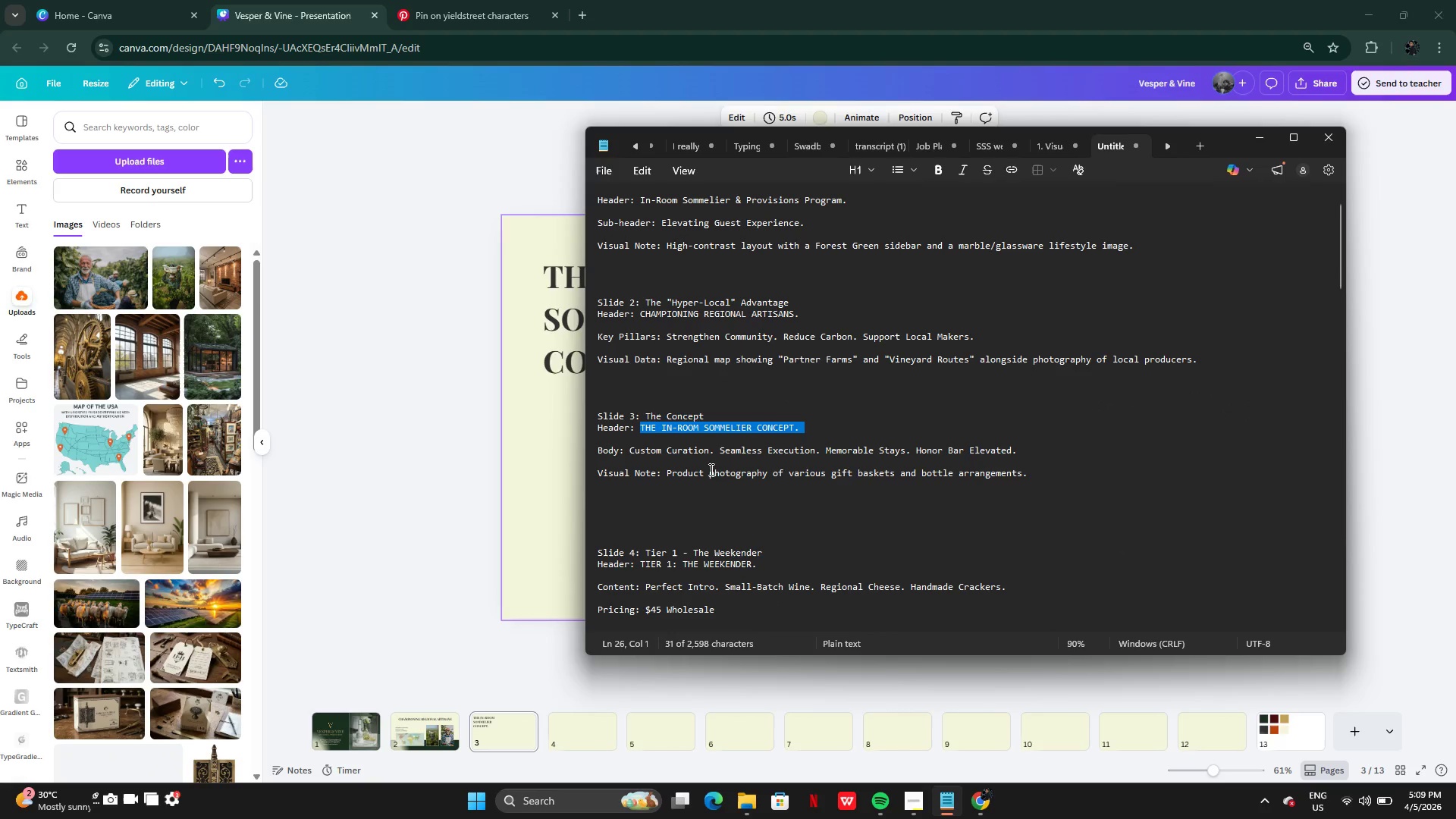 
left_click_drag(start_coordinate=[707, 473], to_coordinate=[1040, 472])
 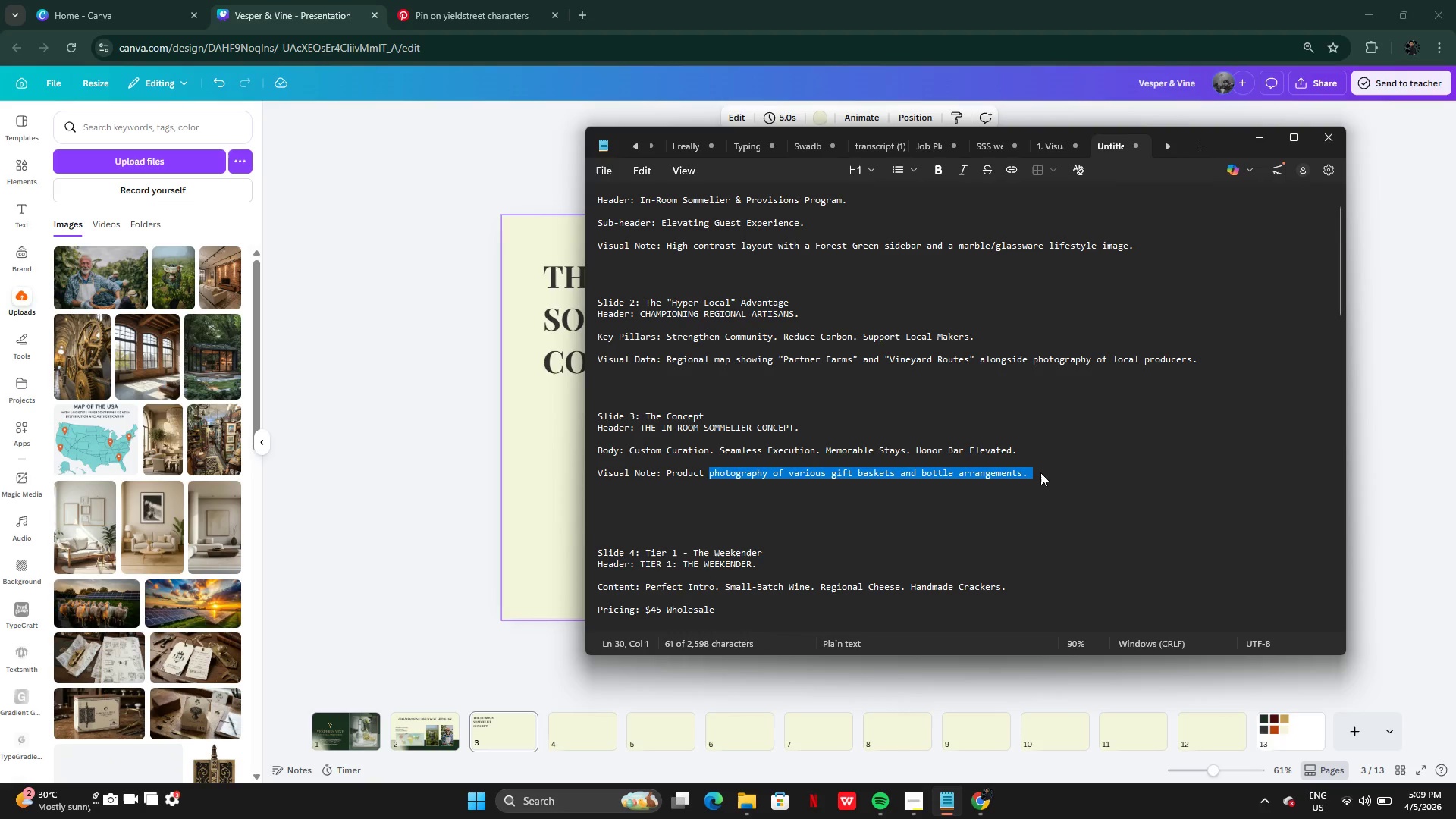 
key(Control+C)
 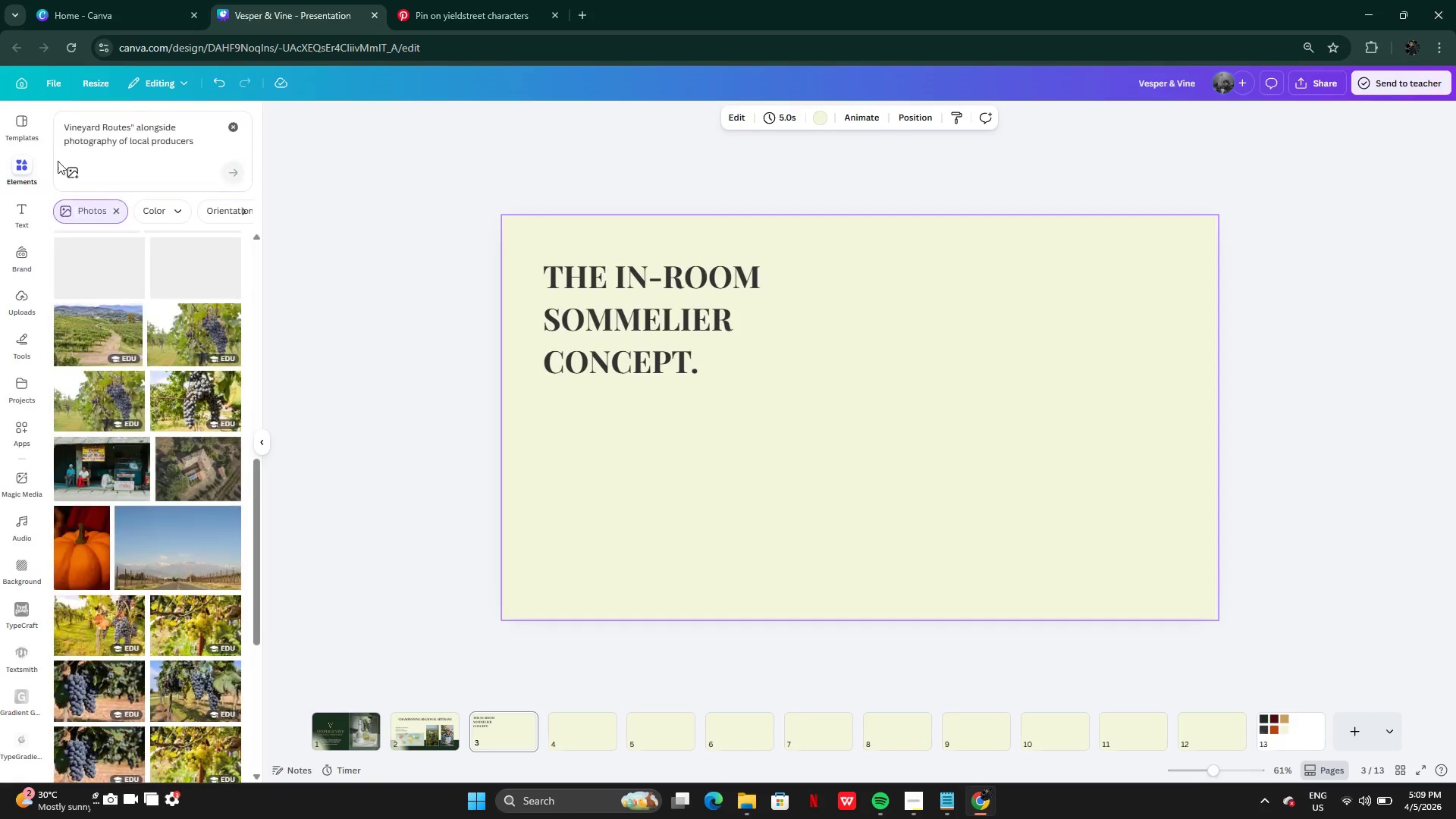 
left_click([125, 150])
 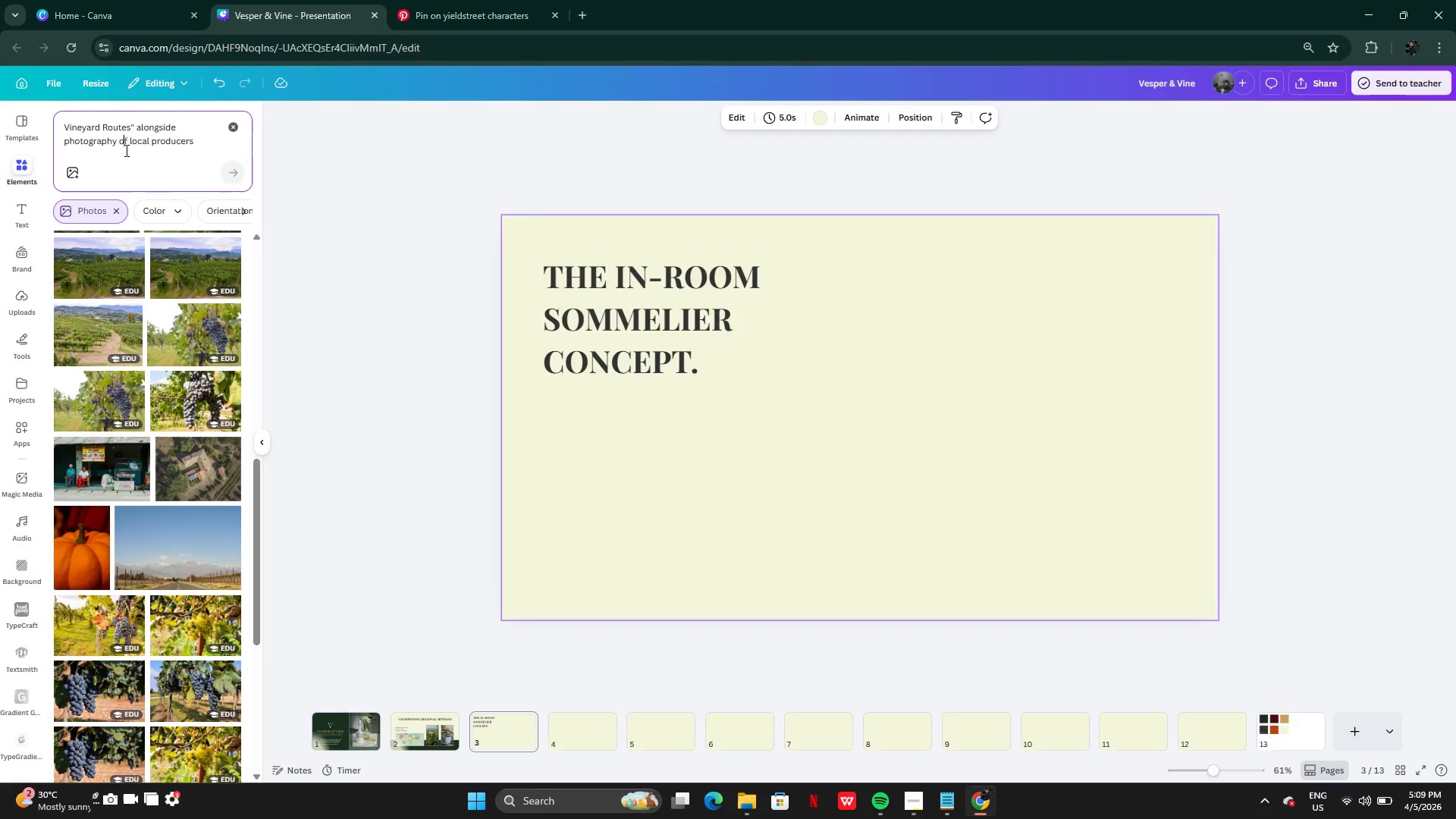 
key(Control+A)
 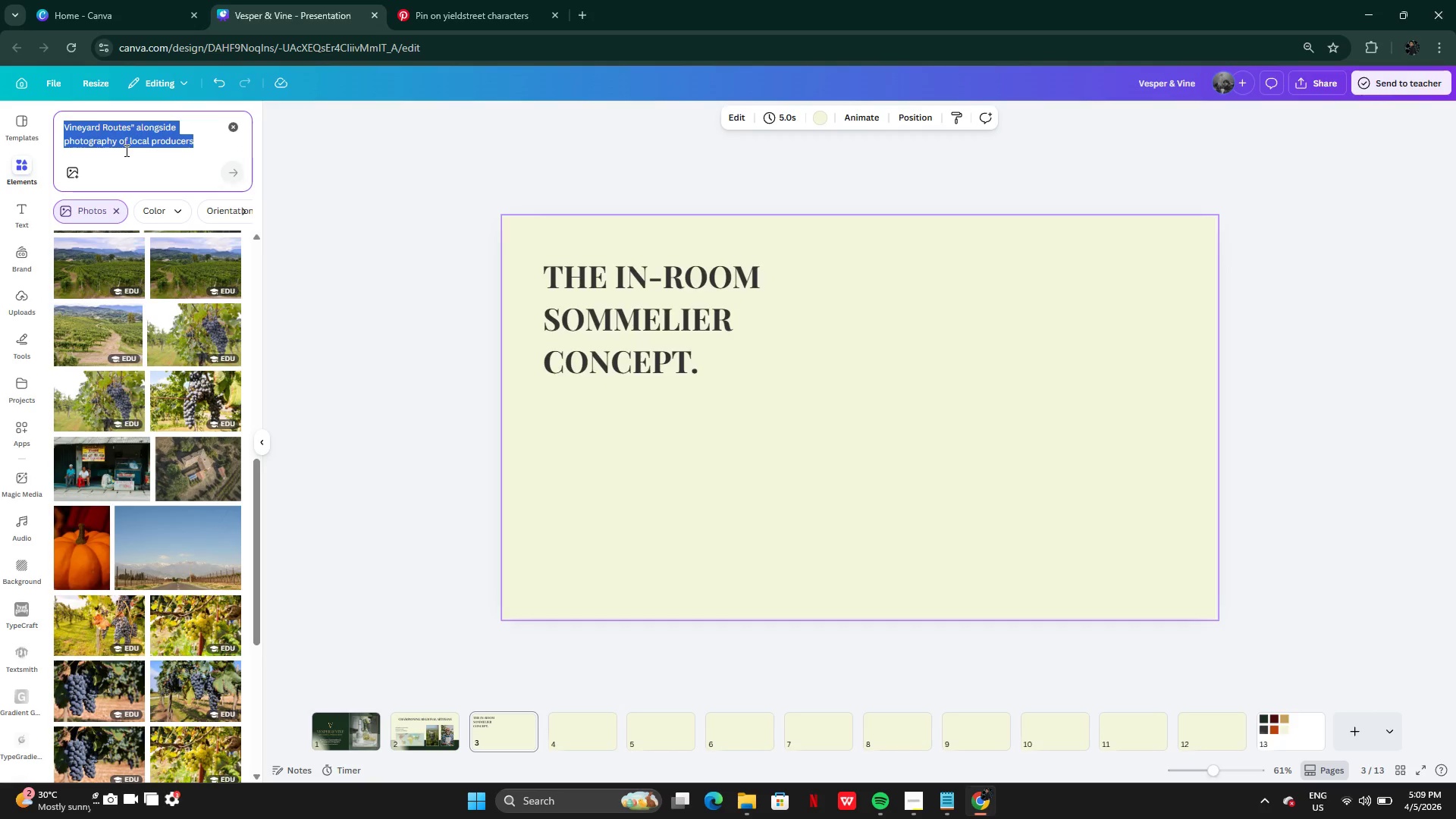 
key(Backspace)
 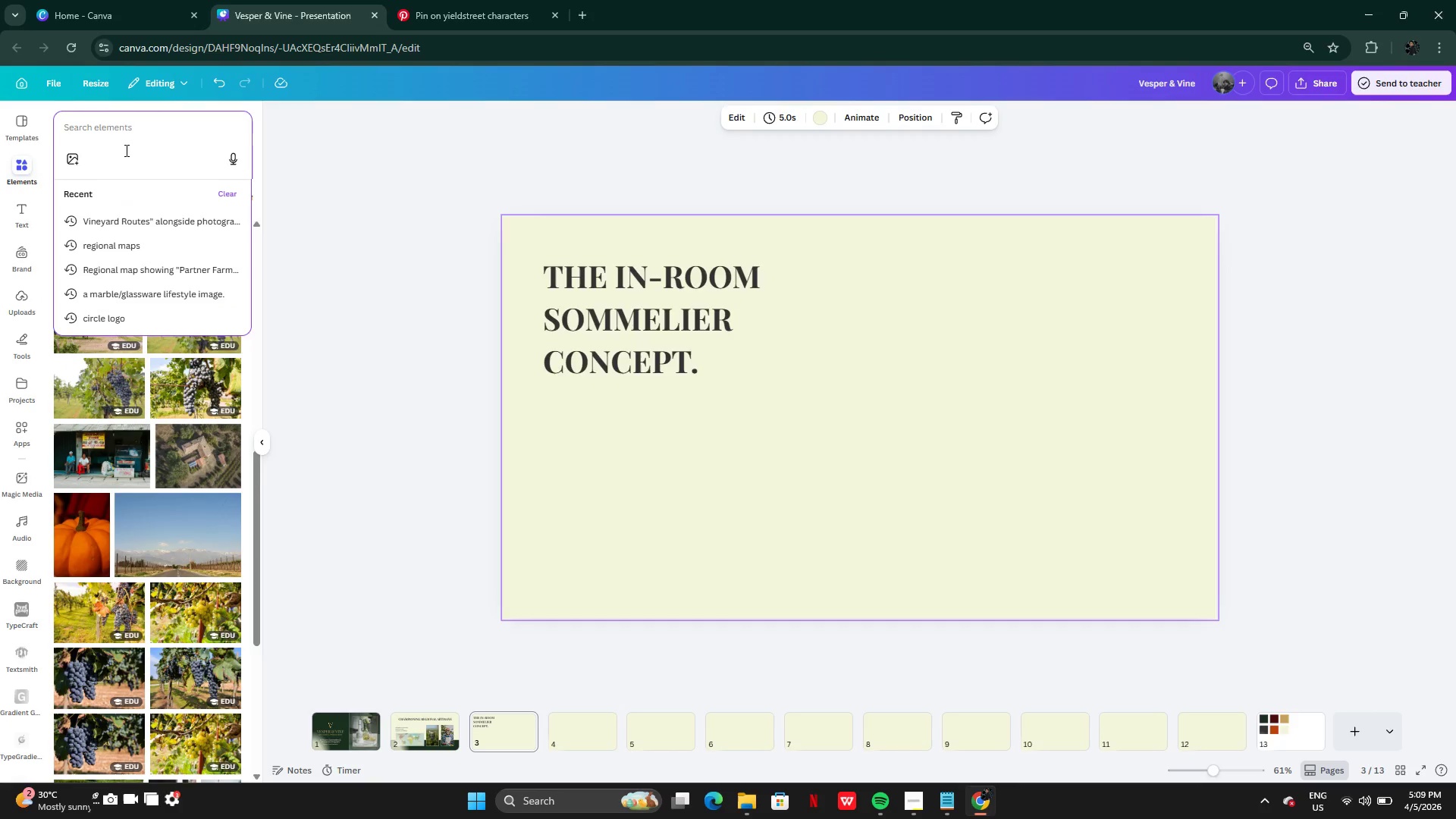 
key(Control+V)
 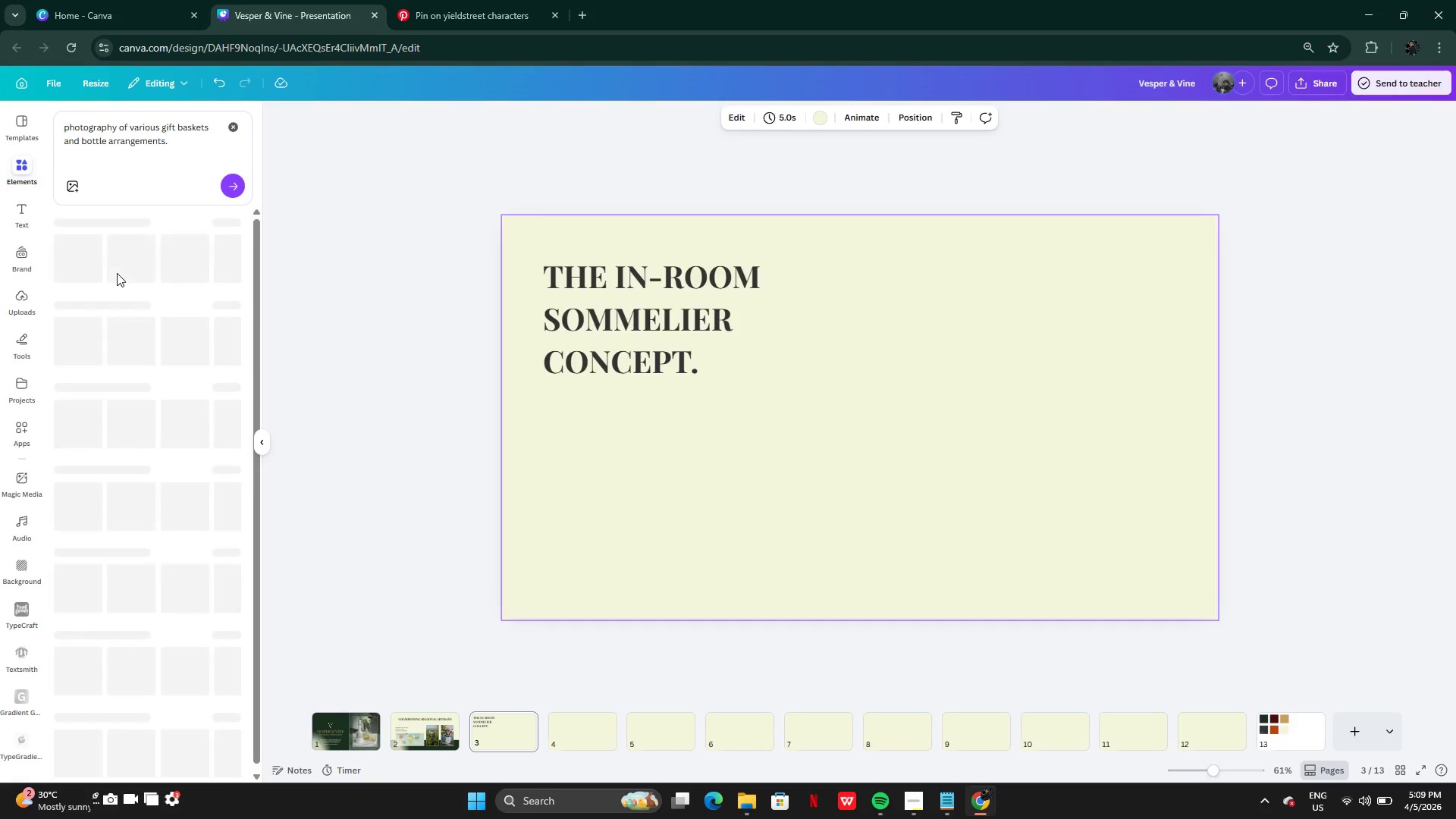 
mouse_move([128, 264])
 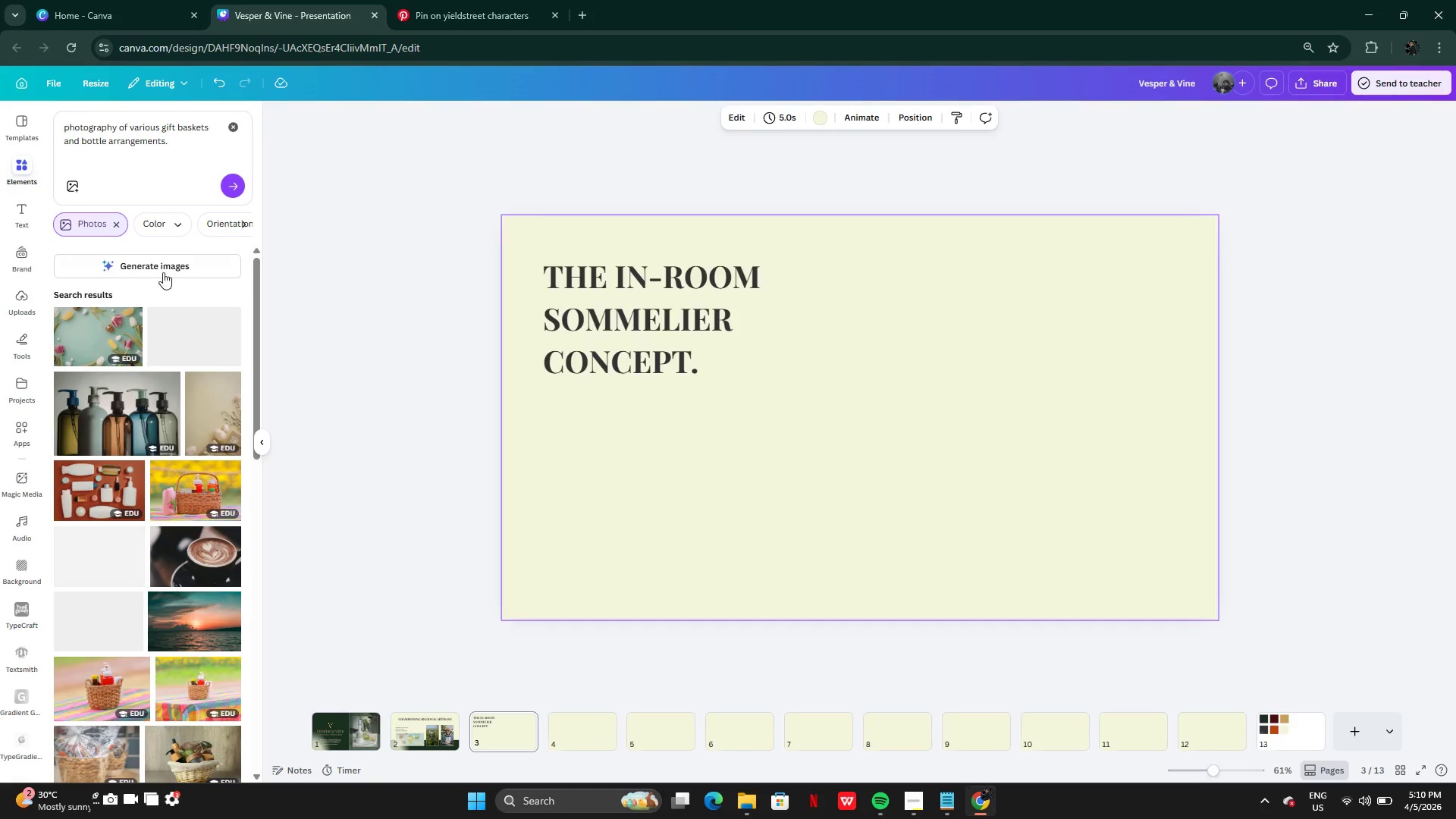 
left_click([163, 270])
 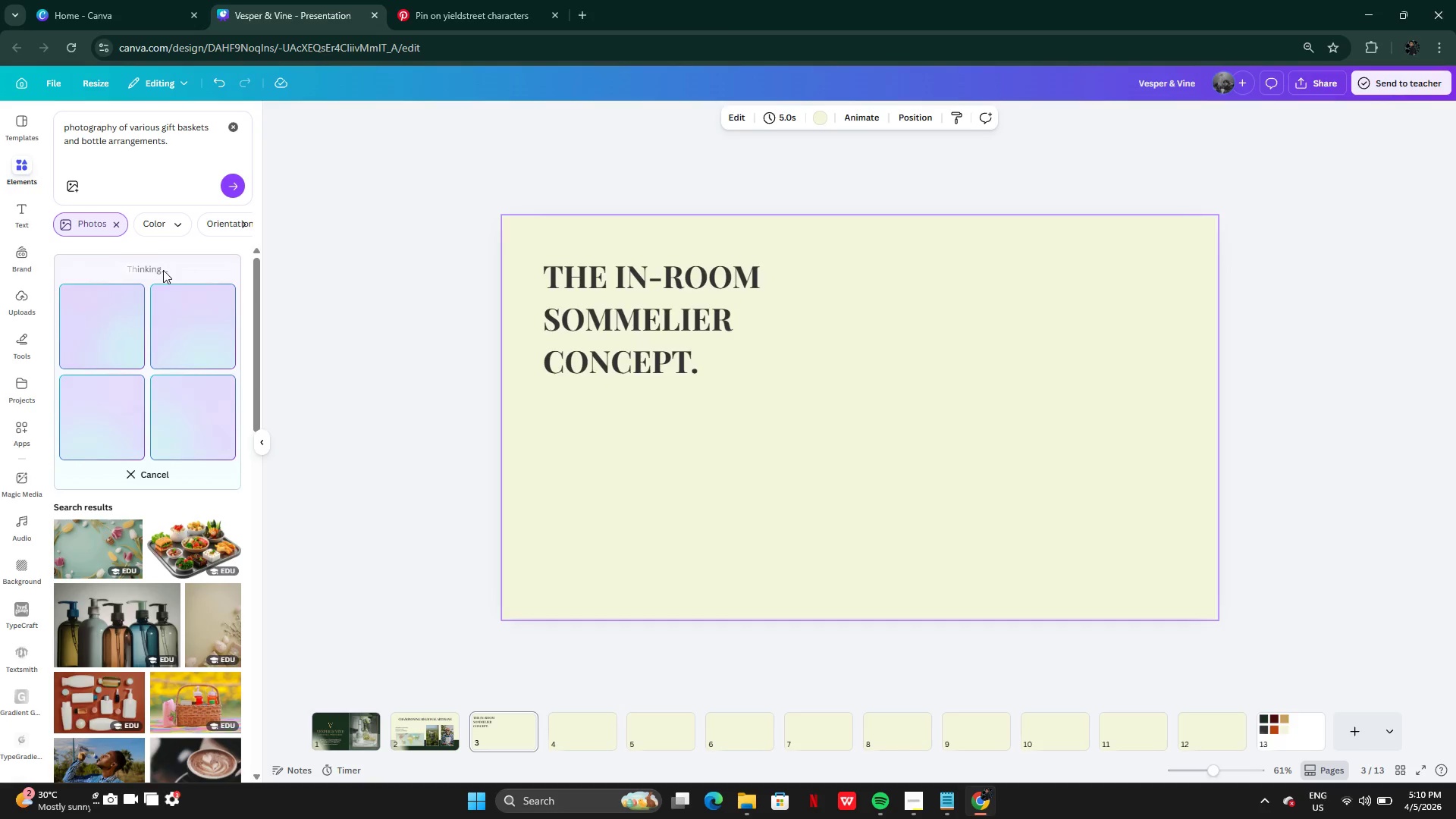 
wait(5.03)
 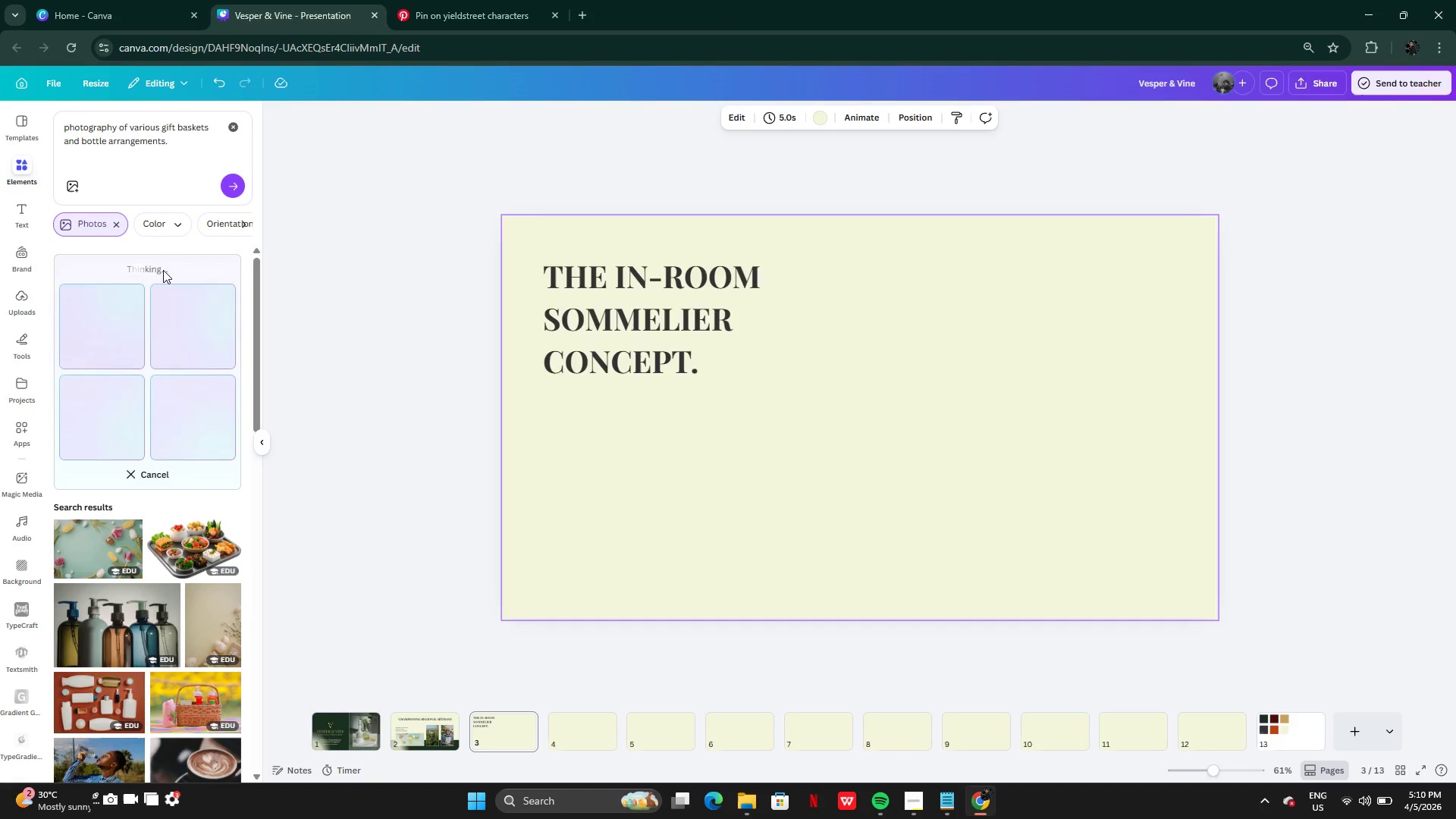 
left_click([454, 0])
 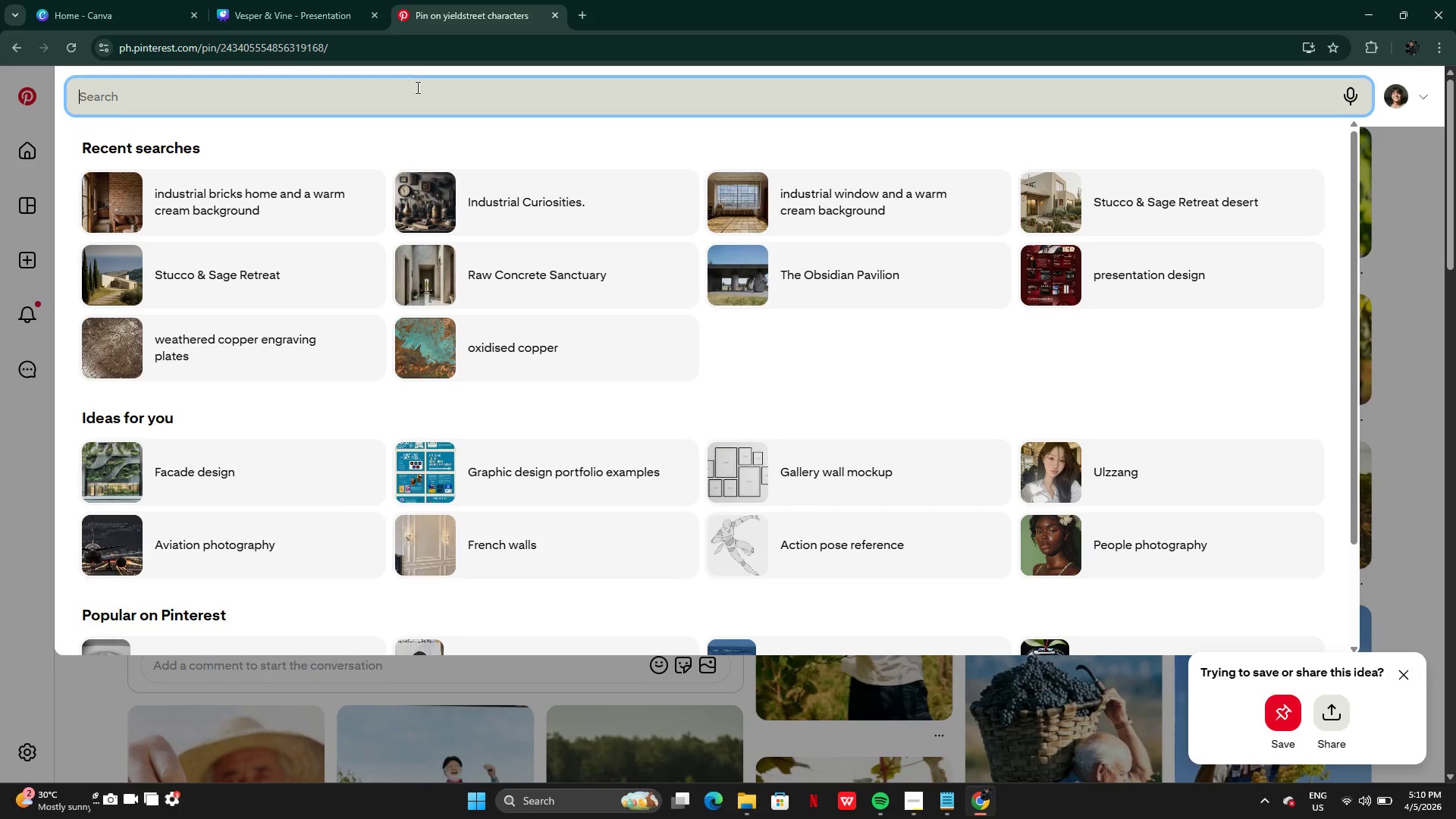 
key(Control+Space)
 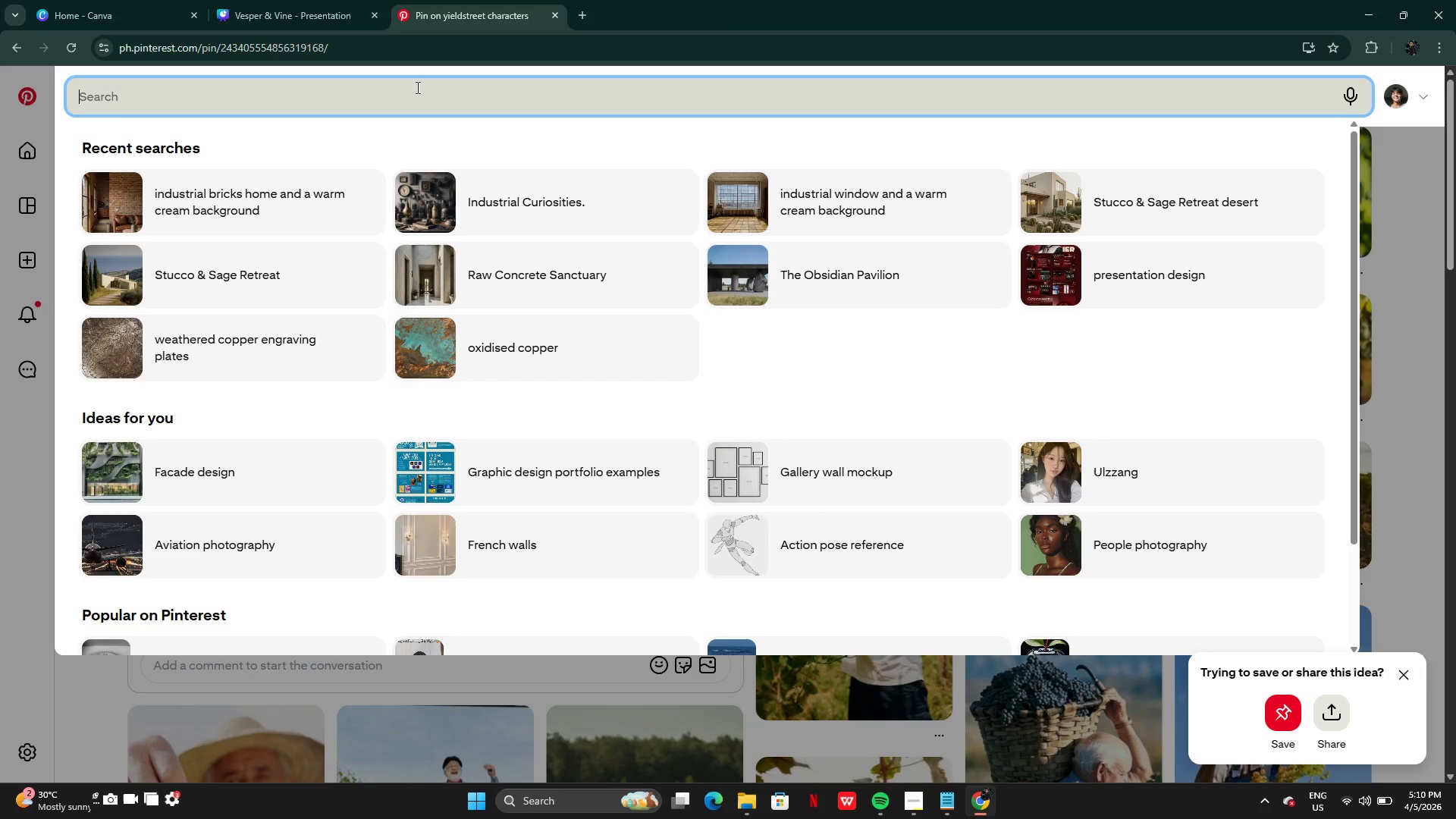 
key(Control+V)
 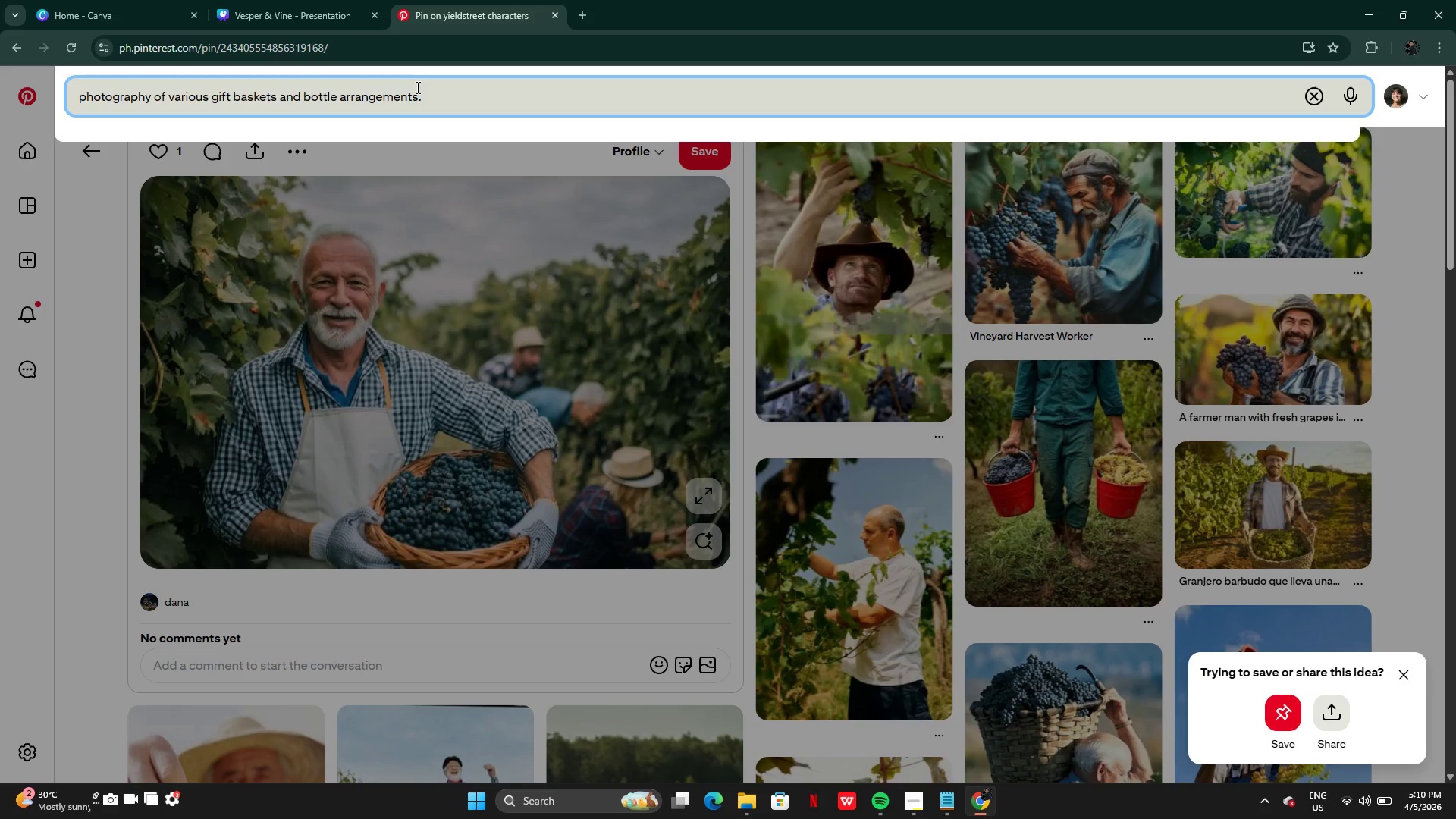 
key(Enter)
 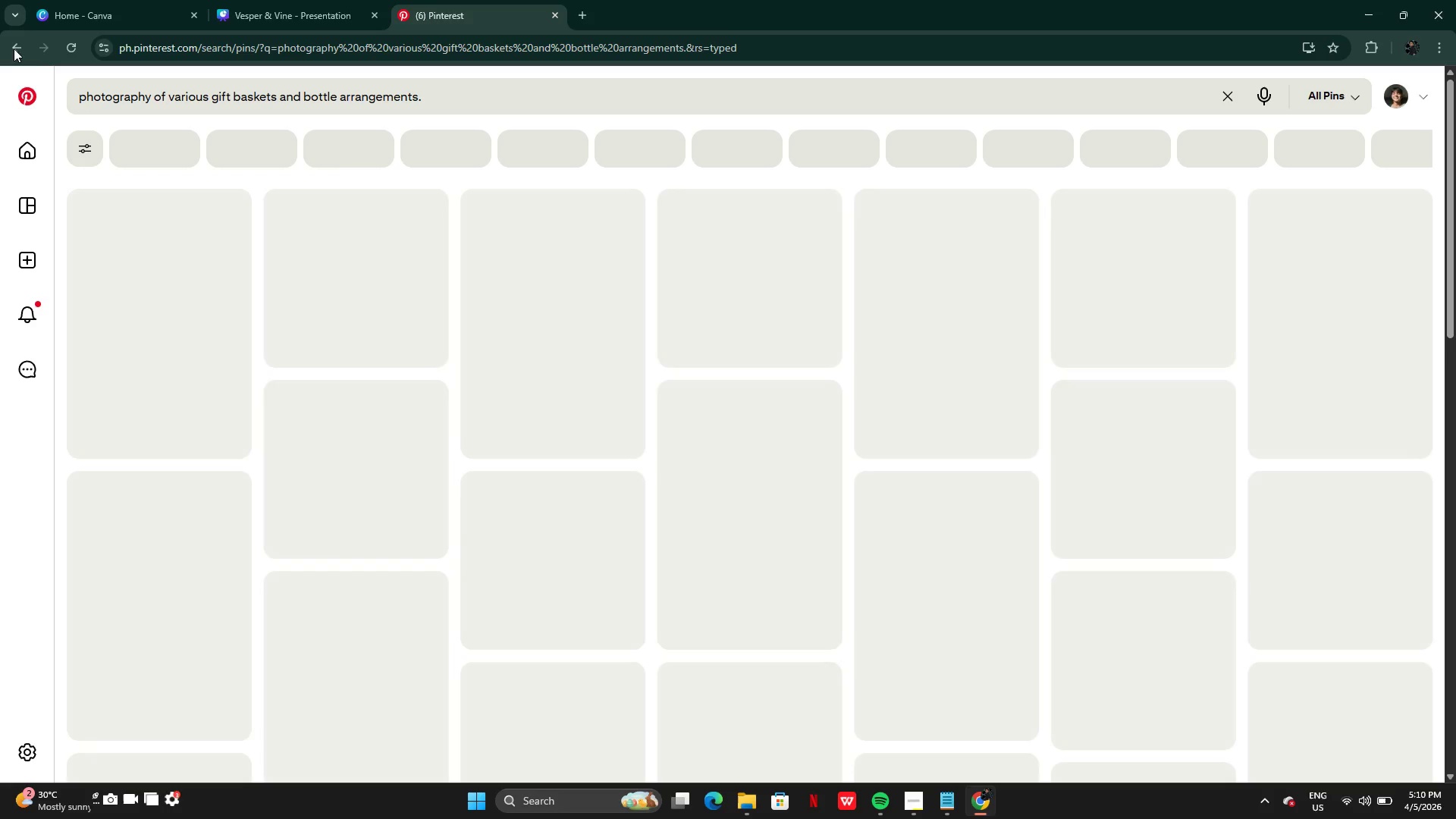 
left_click([281, 6])
 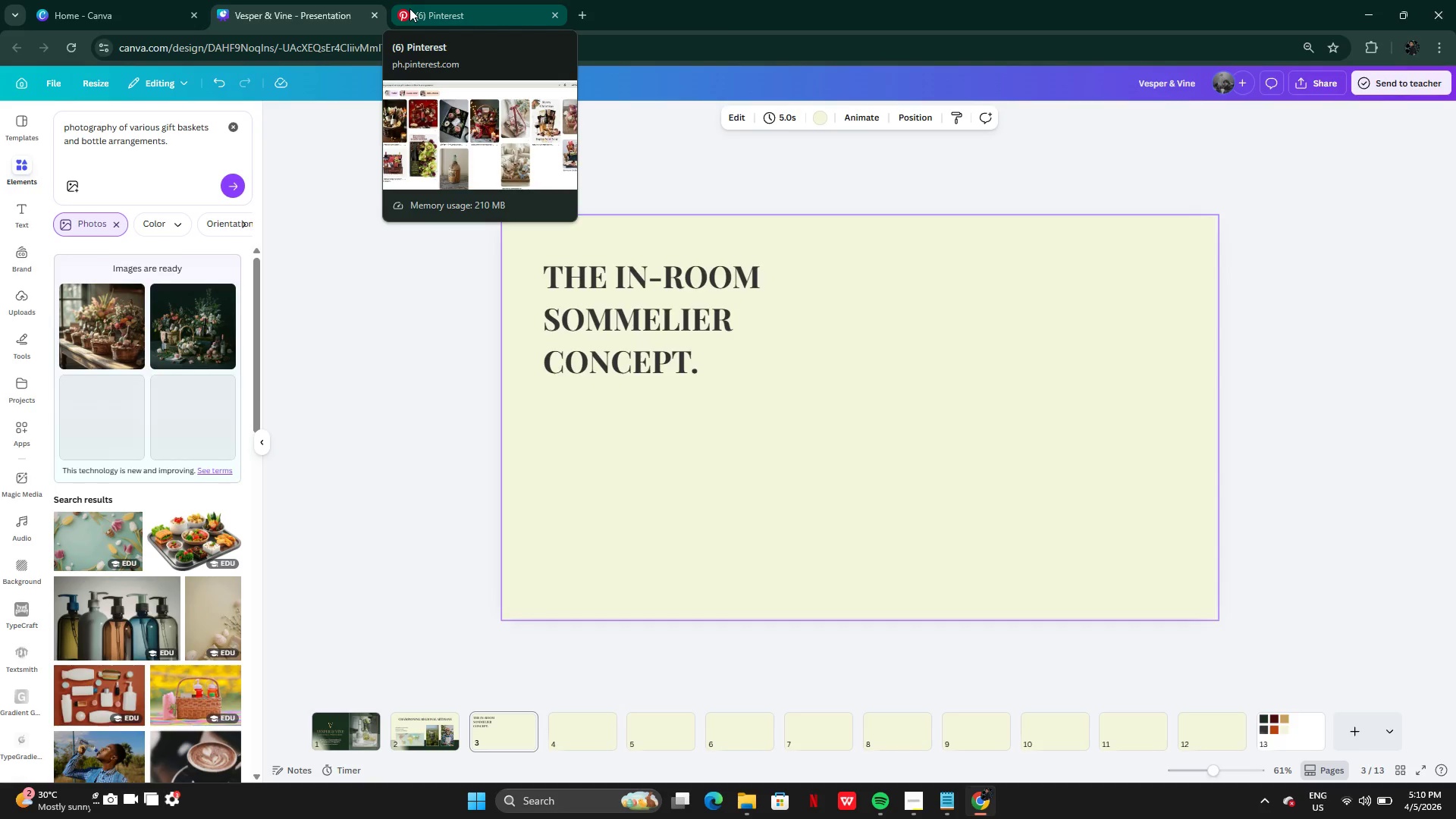 
wait(15.0)
 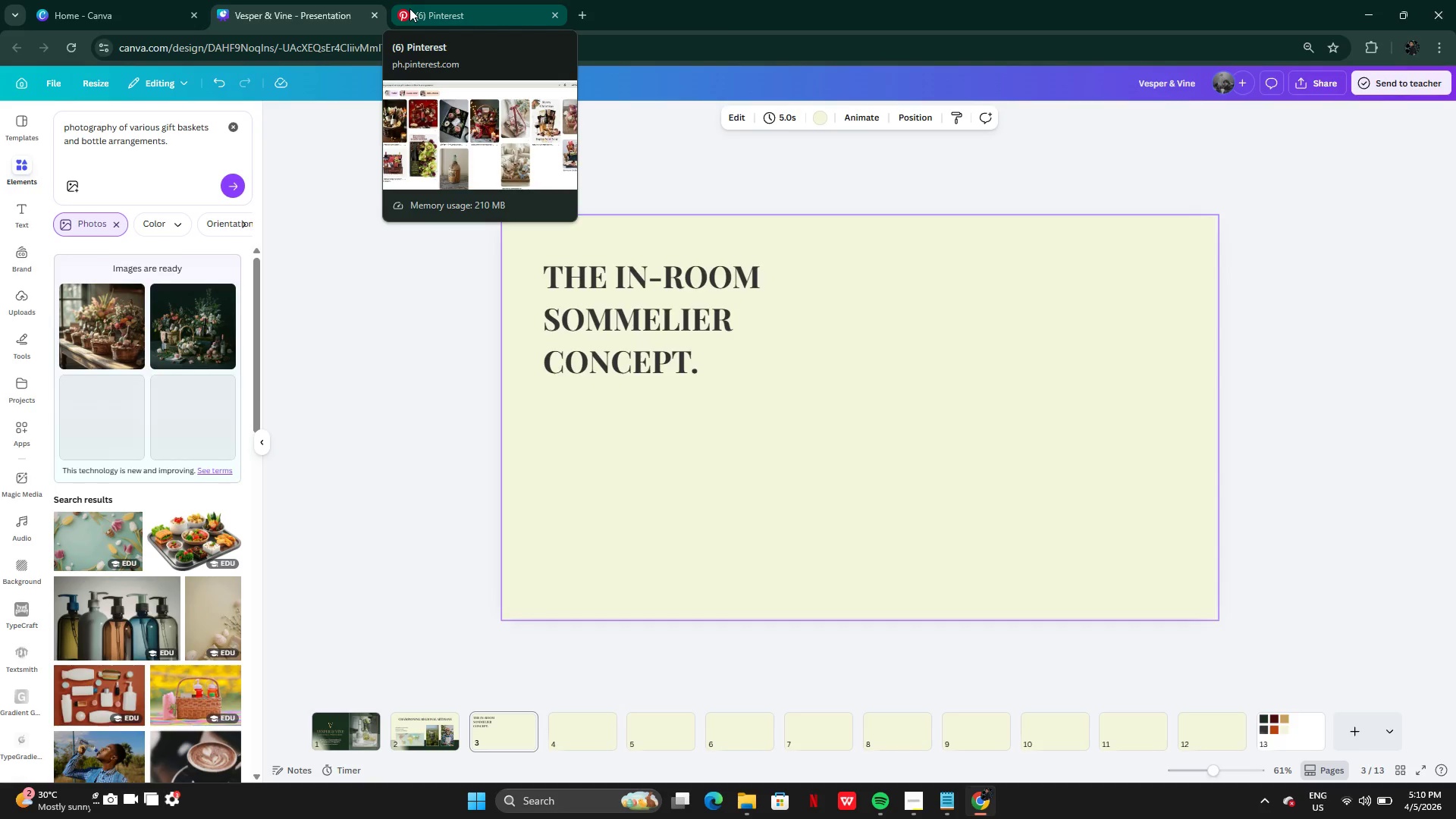 
left_click([434, 1])
 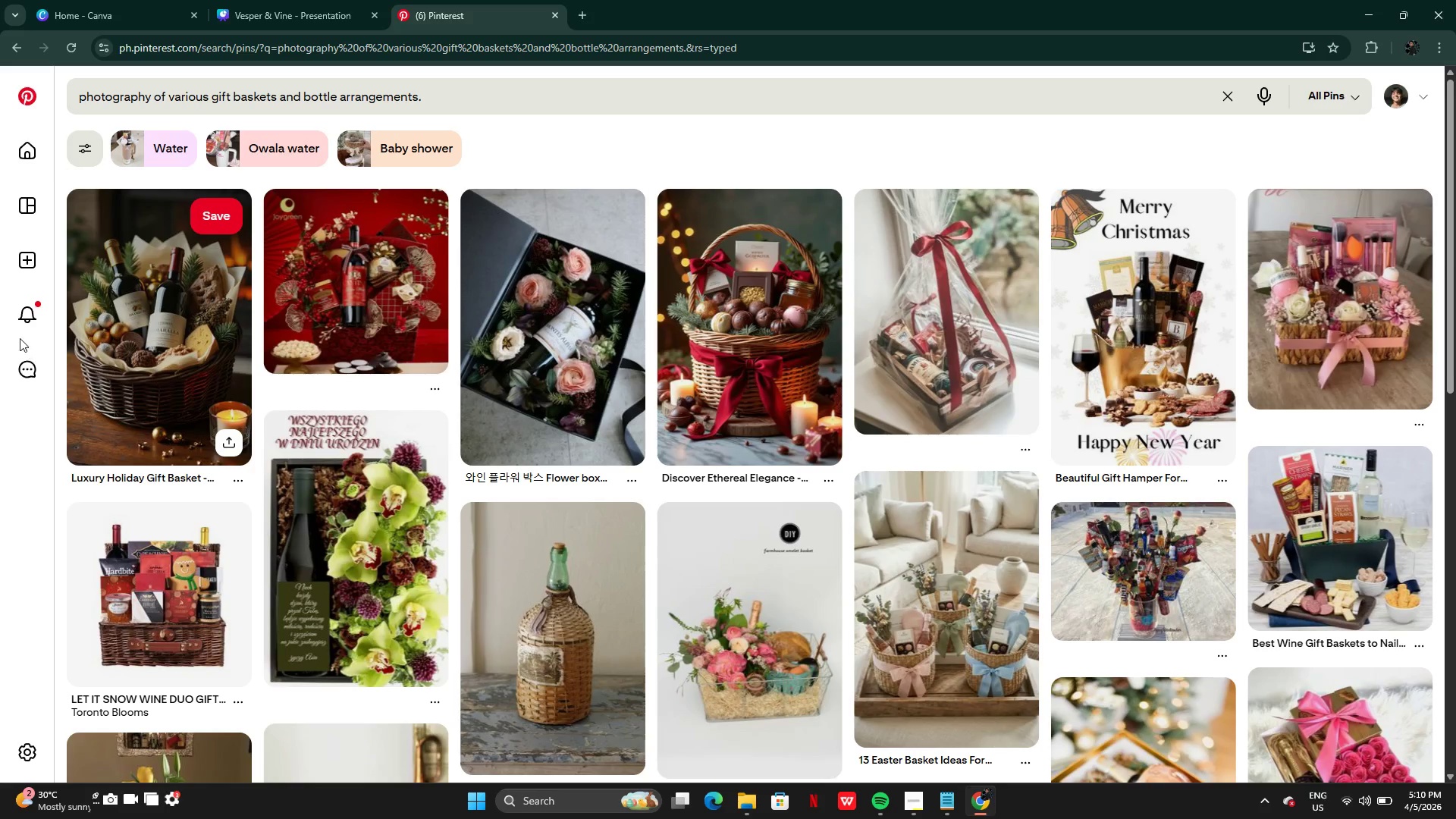 
mouse_move([68, 335])
 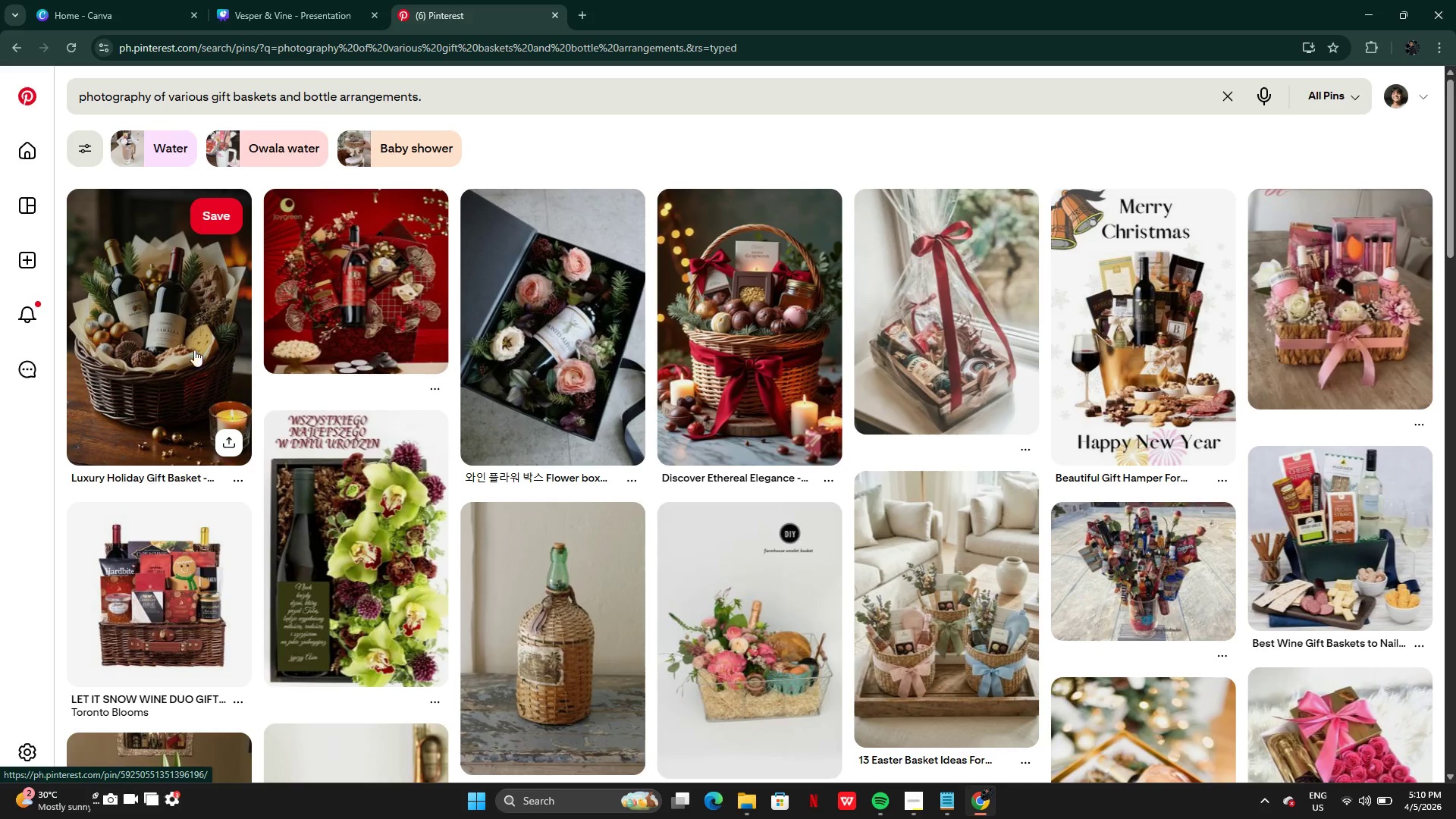 
left_click([180, 349])
 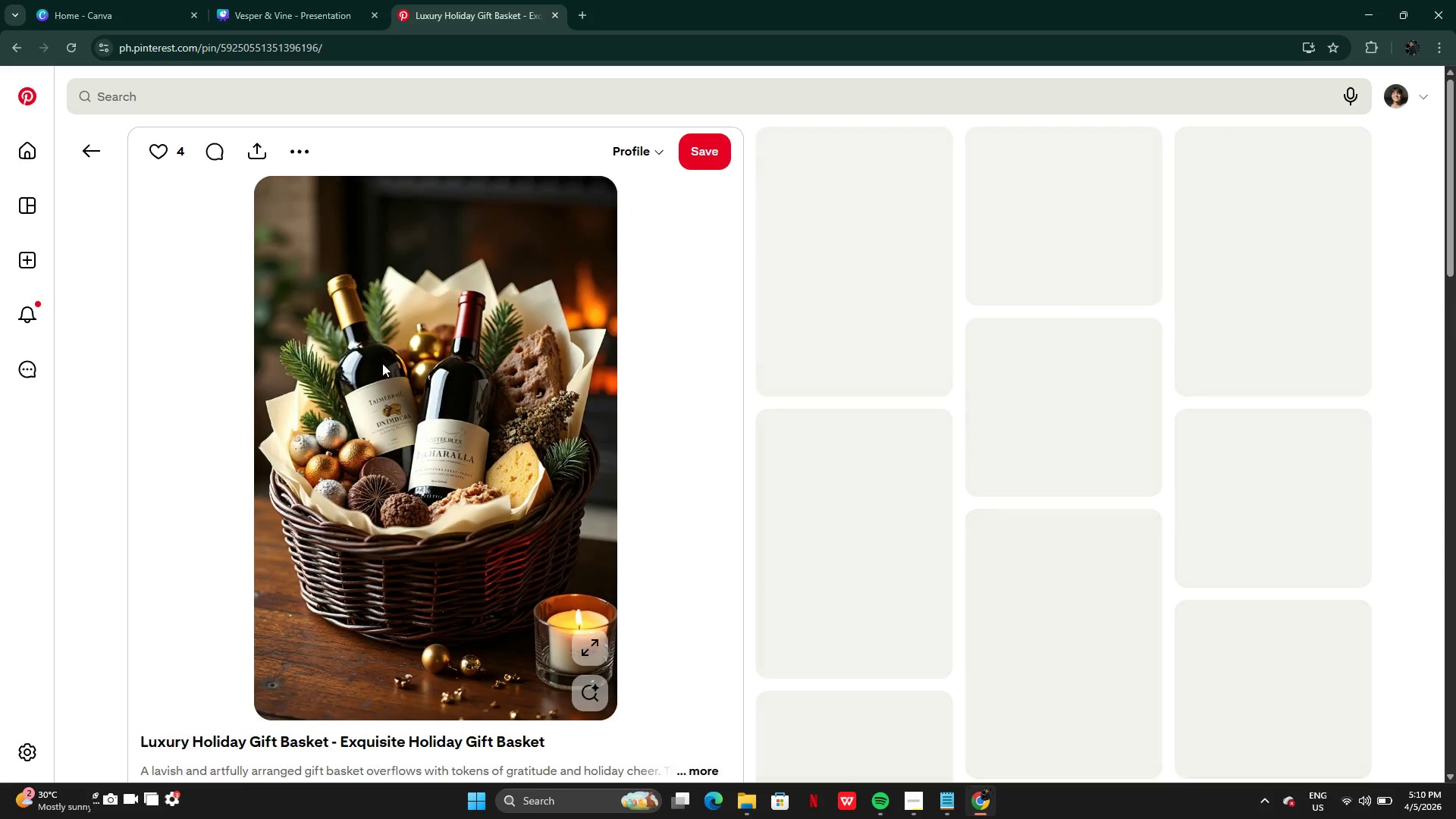 
right_click([381, 365])
 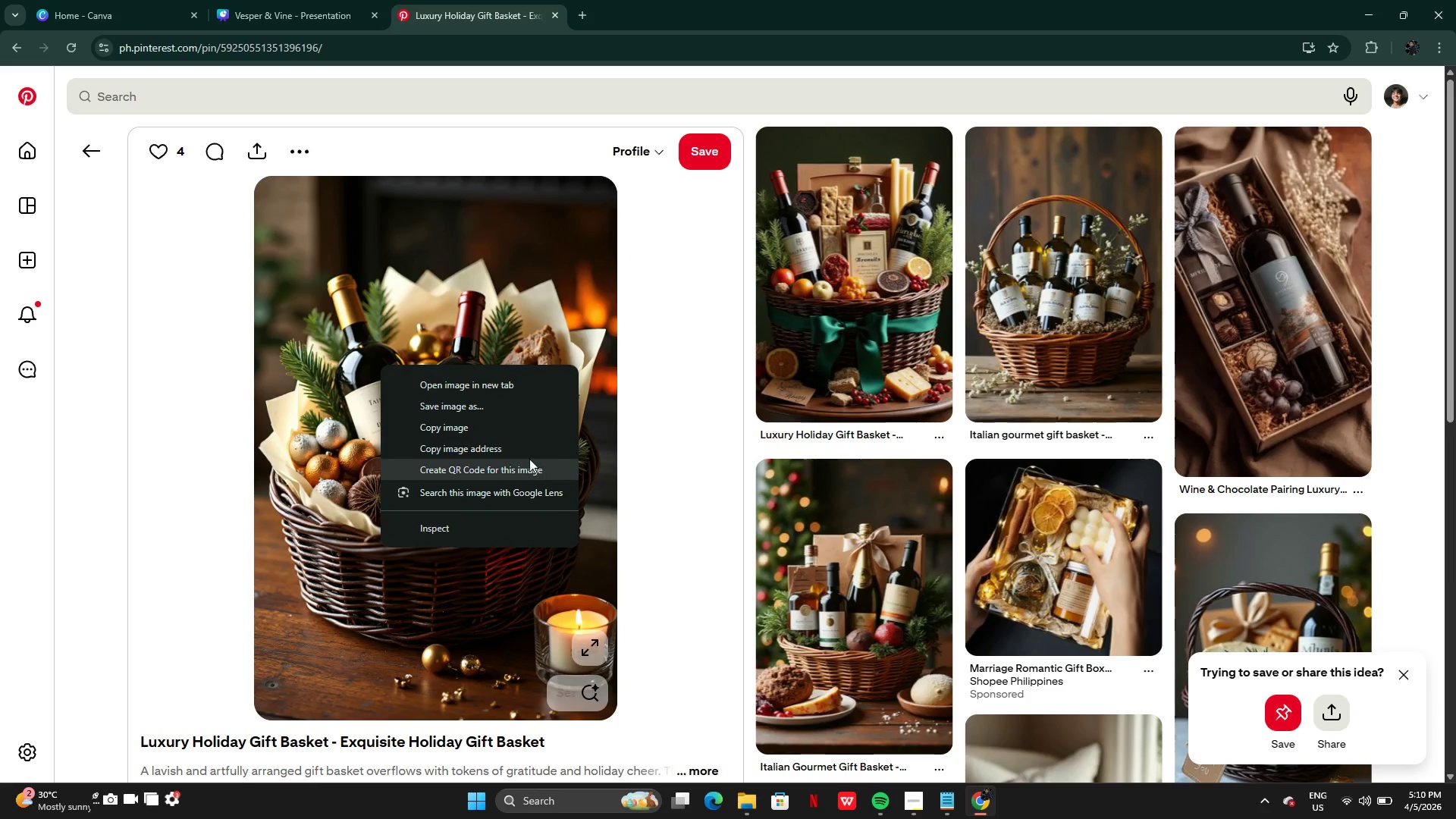 
left_click([493, 428])
 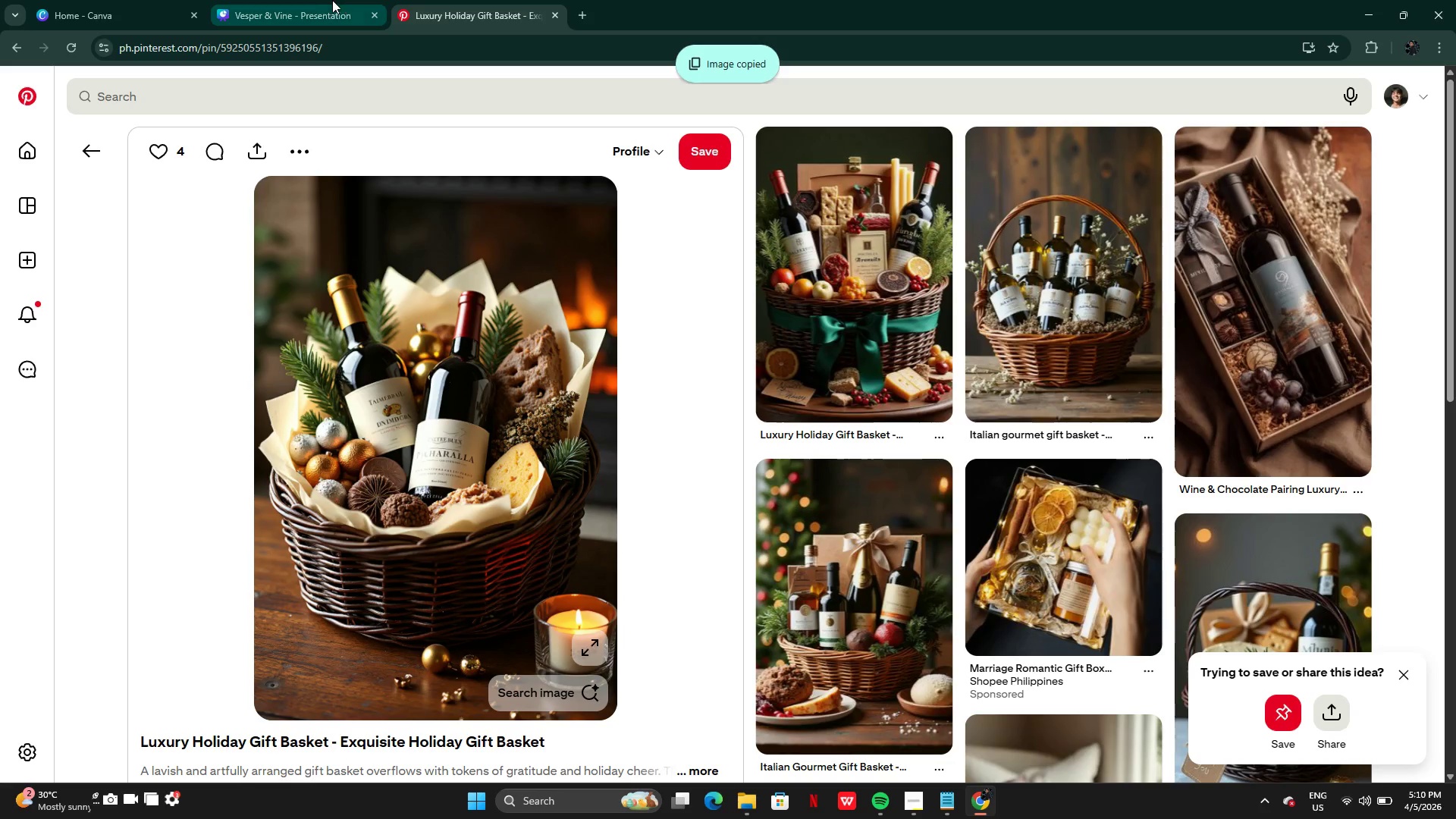 
left_click([306, 0])
 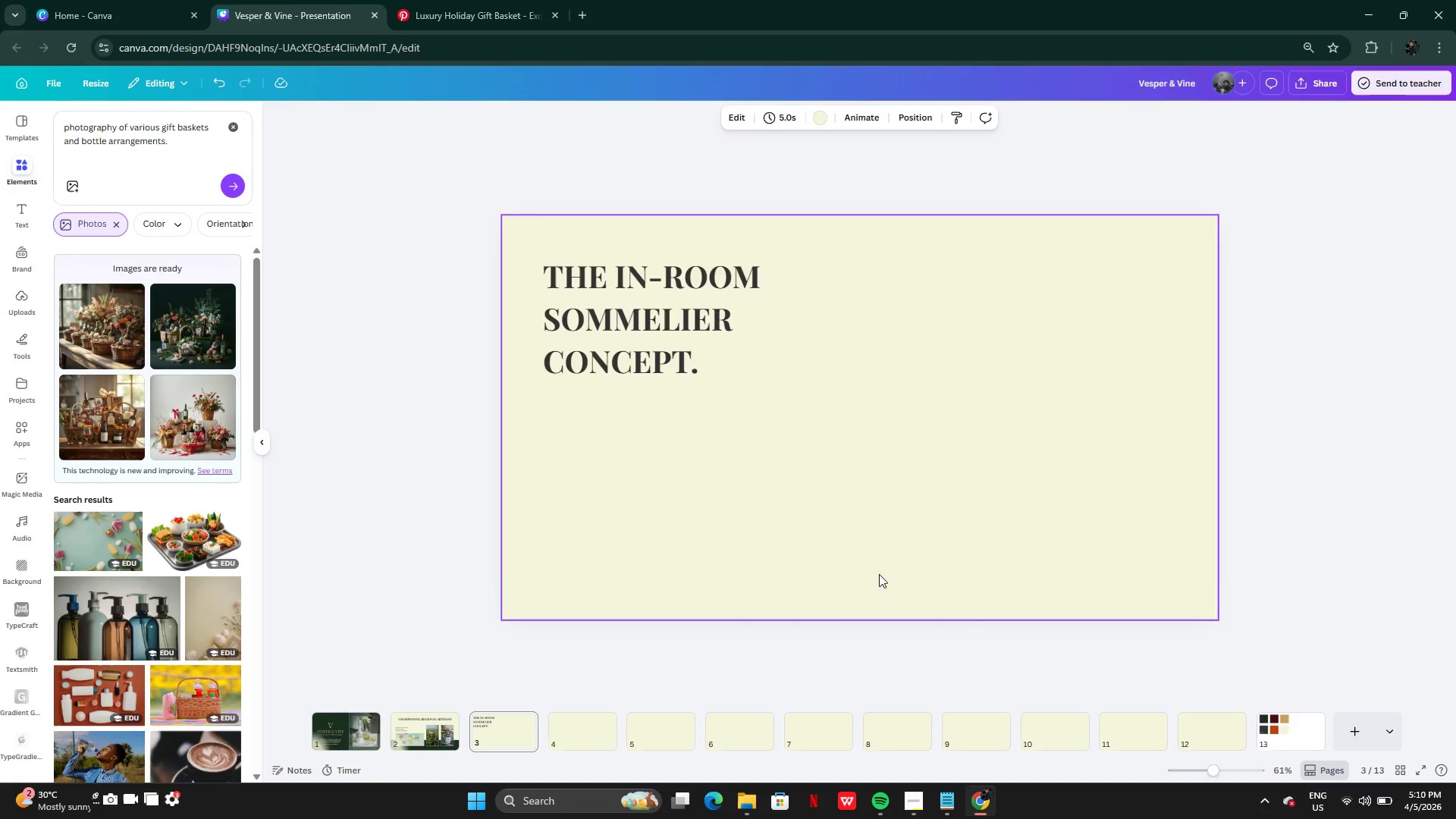 
left_click([860, 538])
 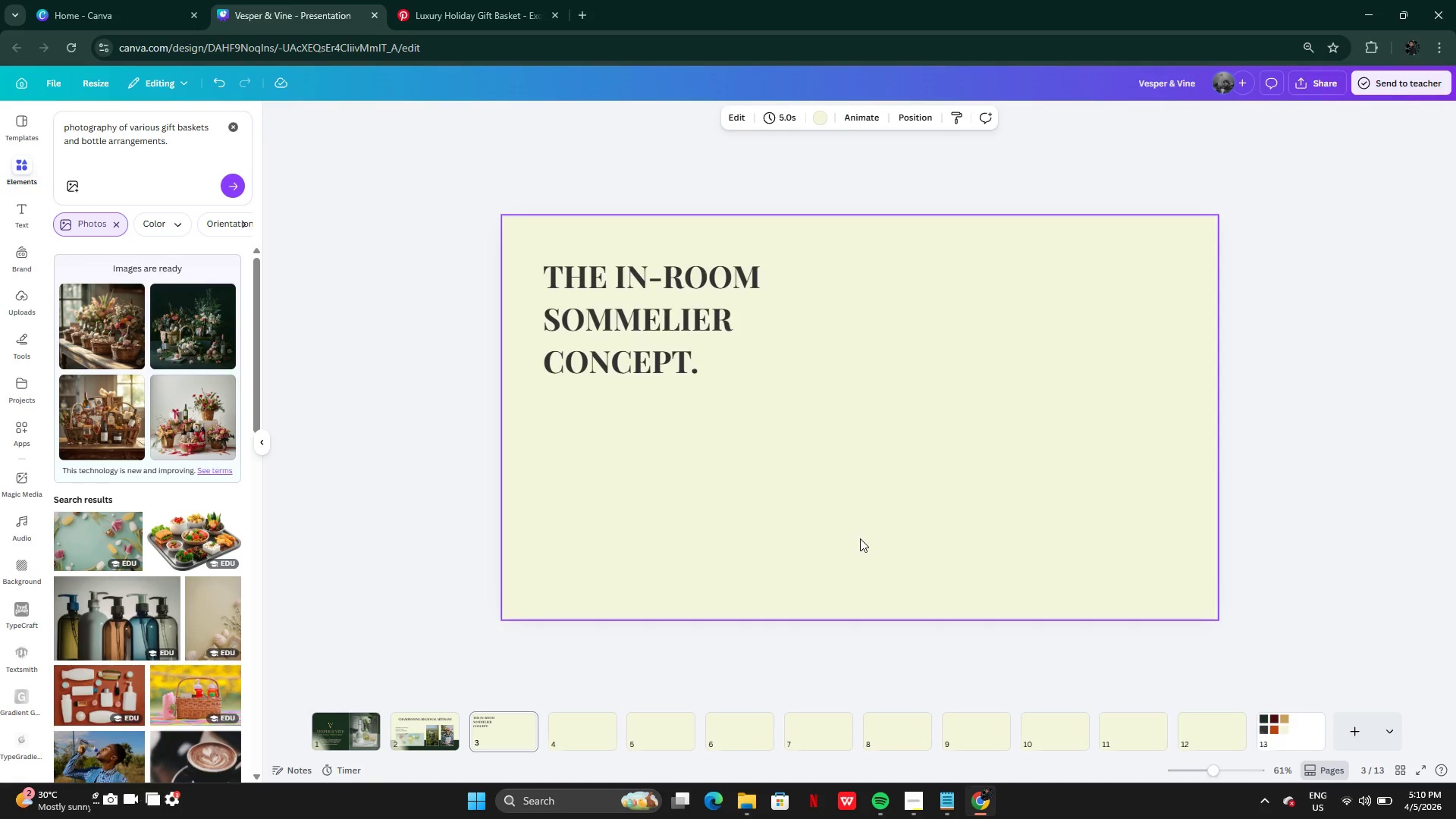 
key(Control+V)
 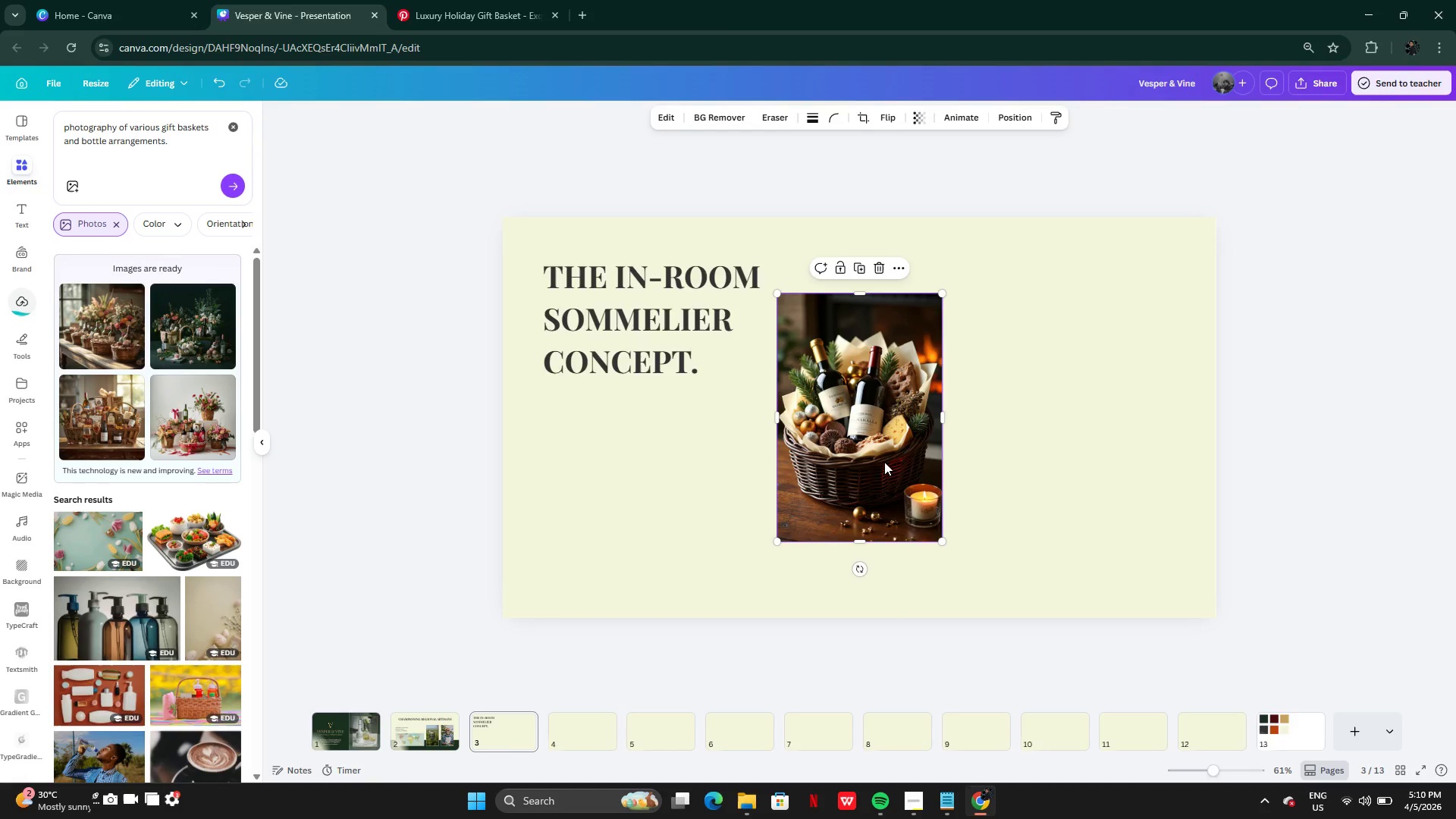 
left_click_drag(start_coordinate=[868, 453], to_coordinate=[1138, 387])
 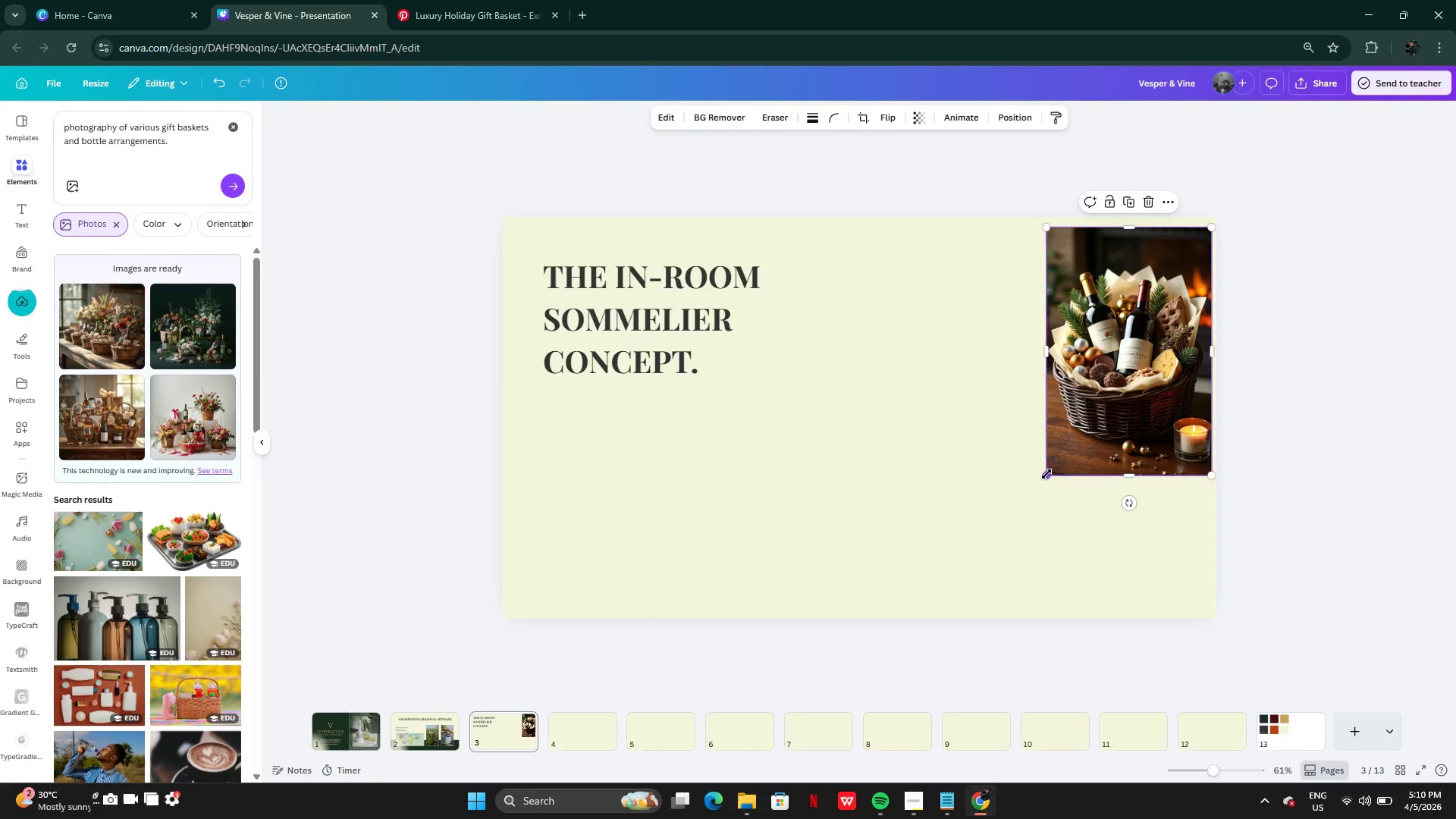 
left_click_drag(start_coordinate=[1047, 473], to_coordinate=[974, 632])
 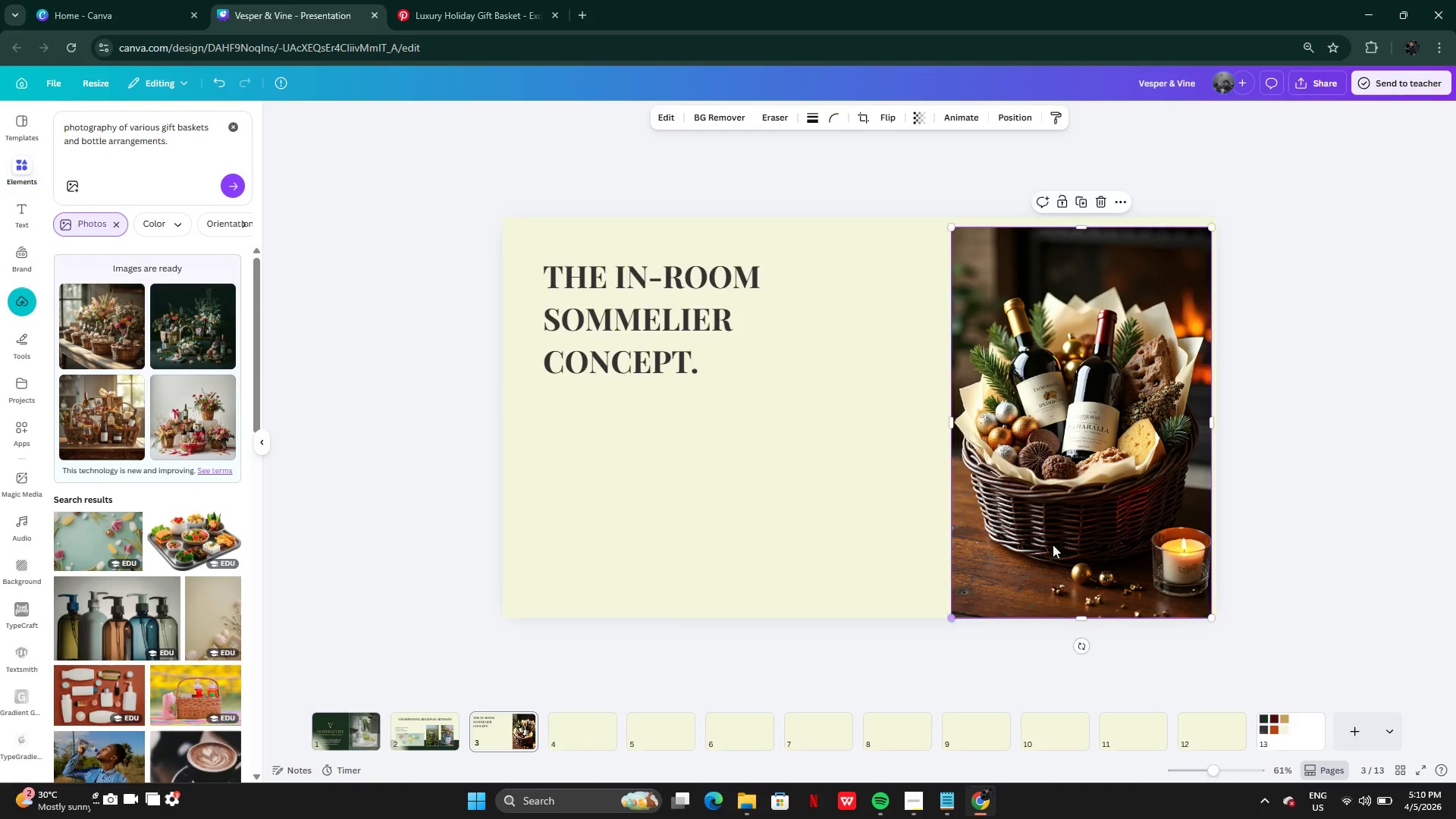 
left_click_drag(start_coordinate=[1058, 544], to_coordinate=[1059, 539])
 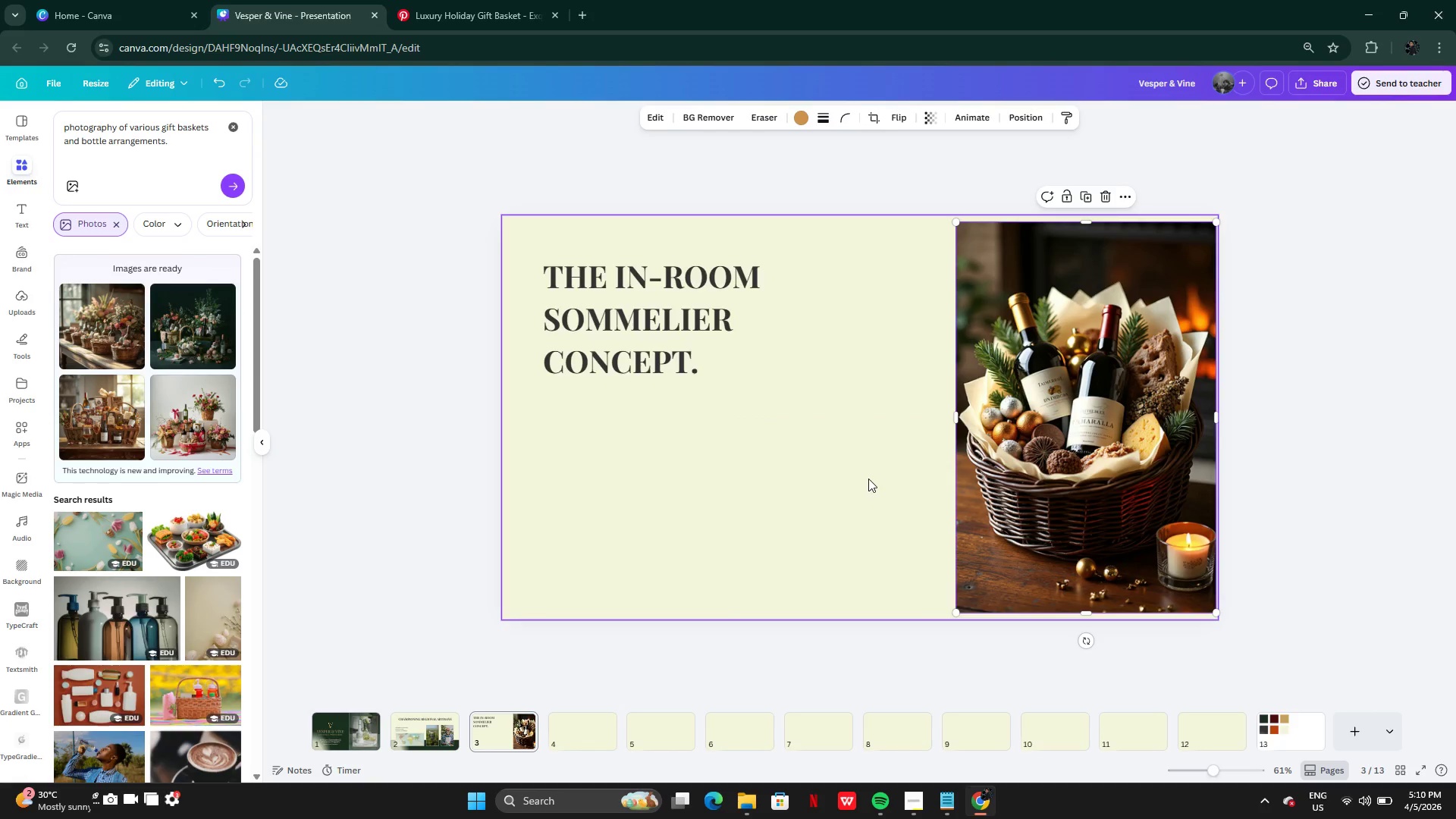 
left_click([868, 479])
 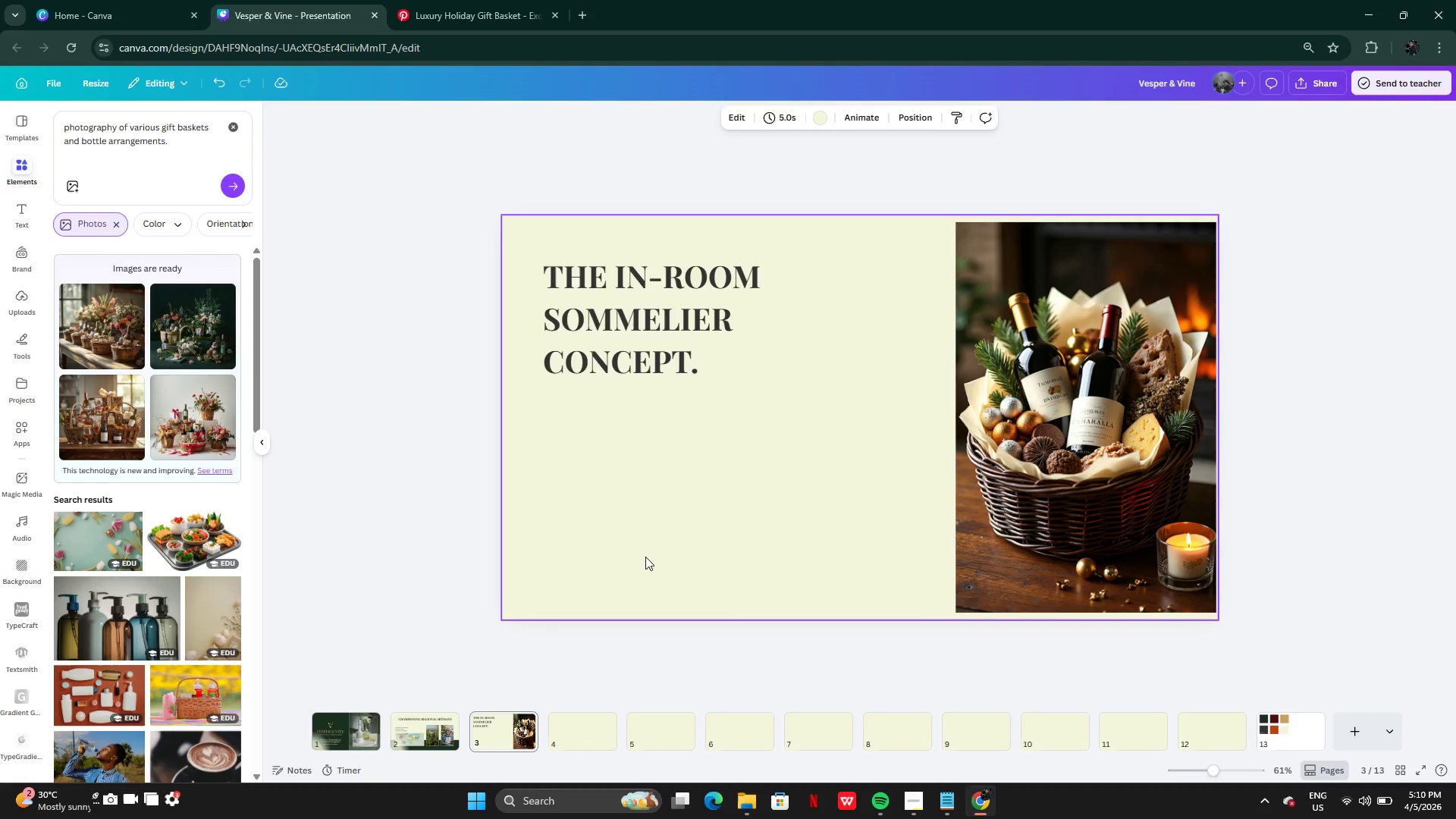 
left_click([438, 739])
 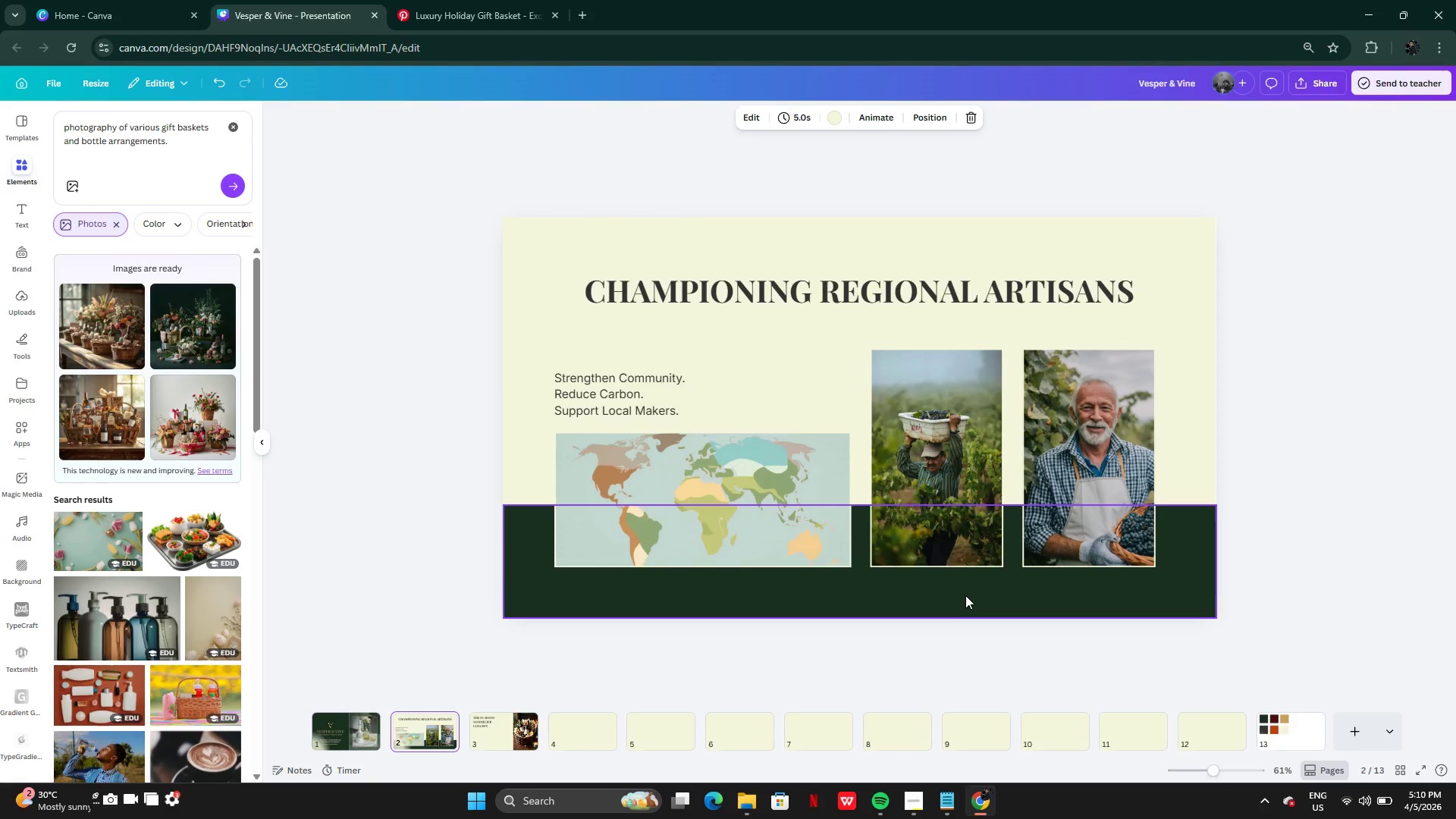 
left_click([965, 595])
 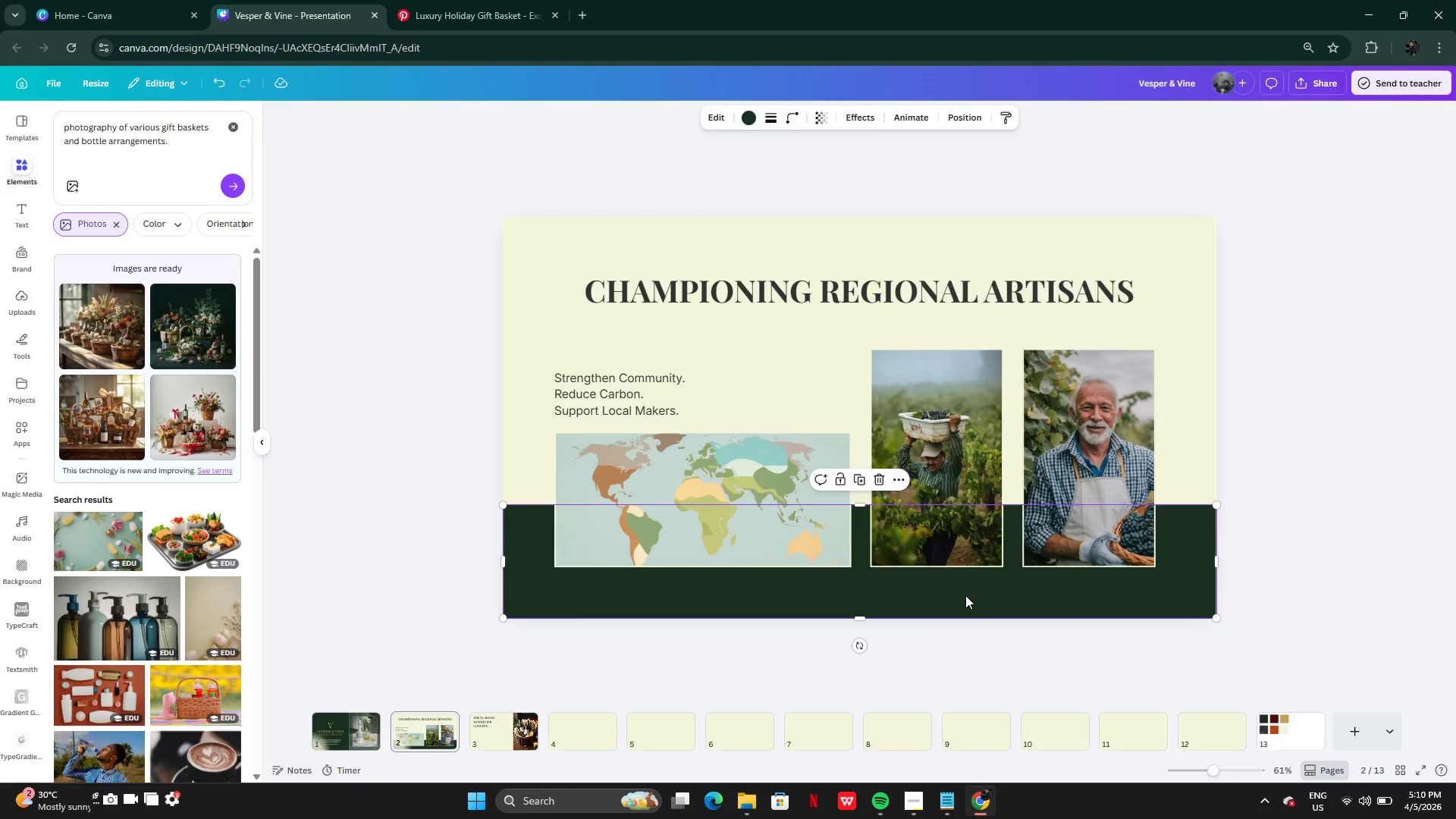 
key(Control+C)
 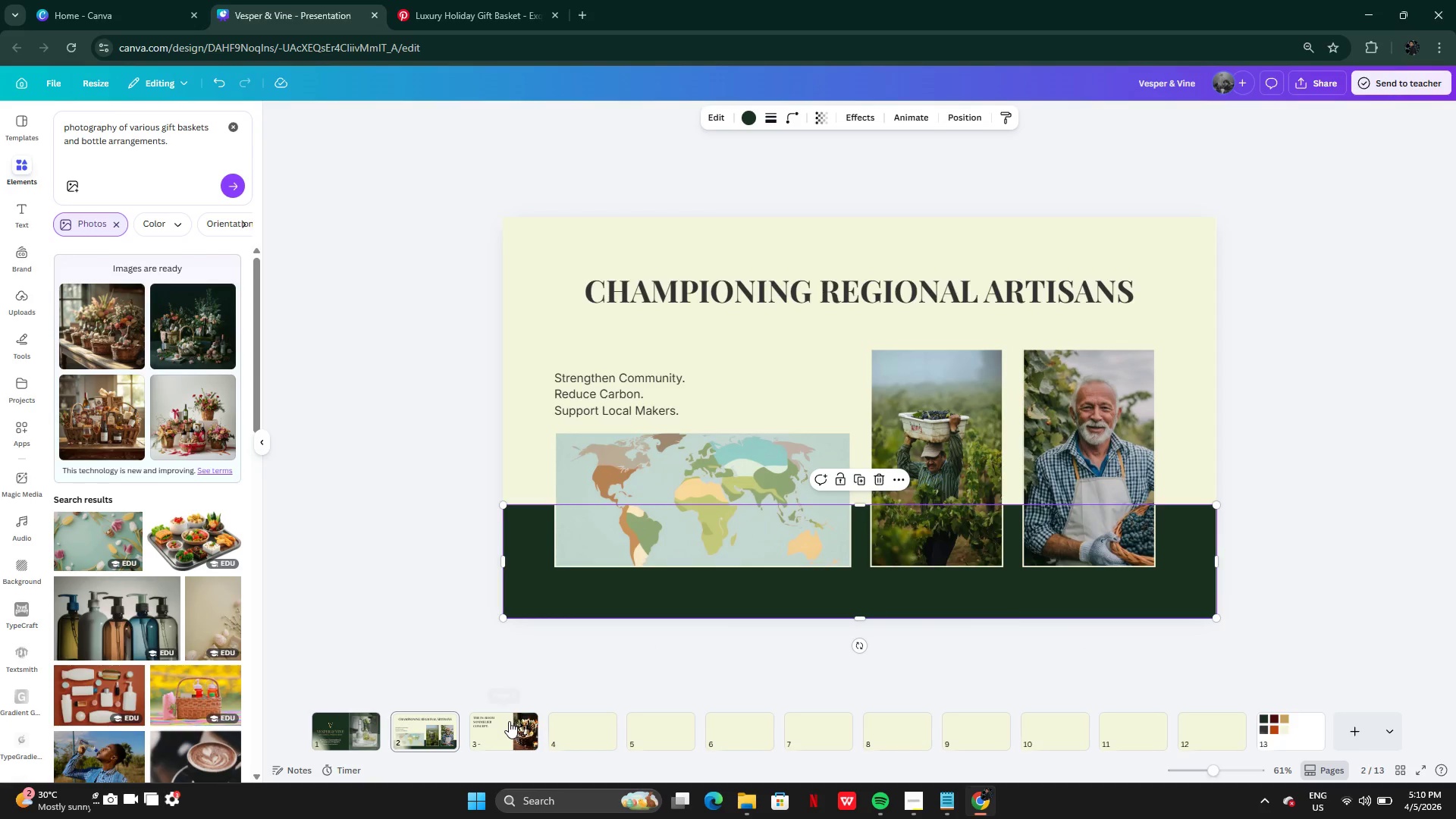 
left_click([507, 727])
 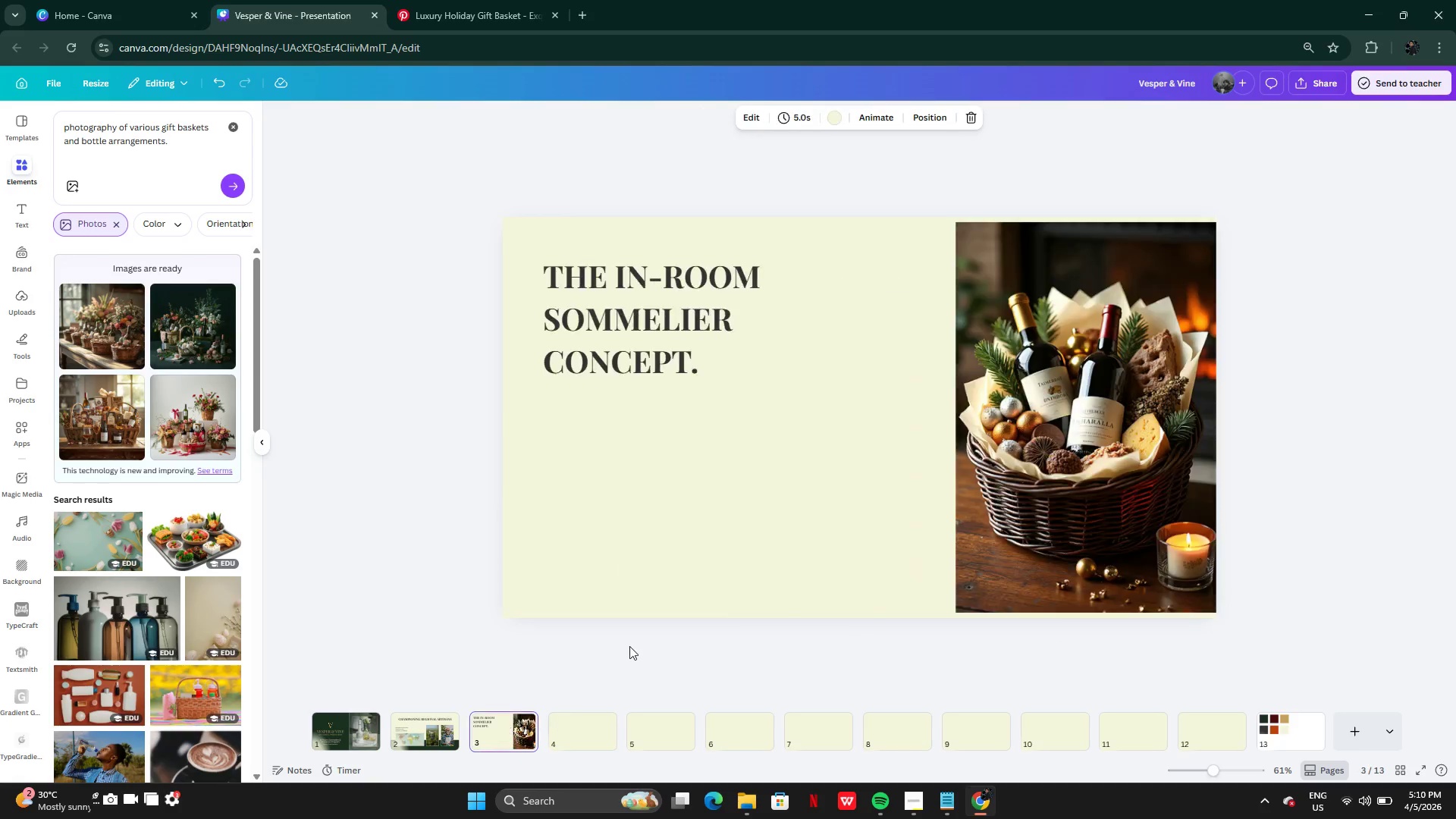 
hold_key(key=ControlLeft, duration=0.66)
 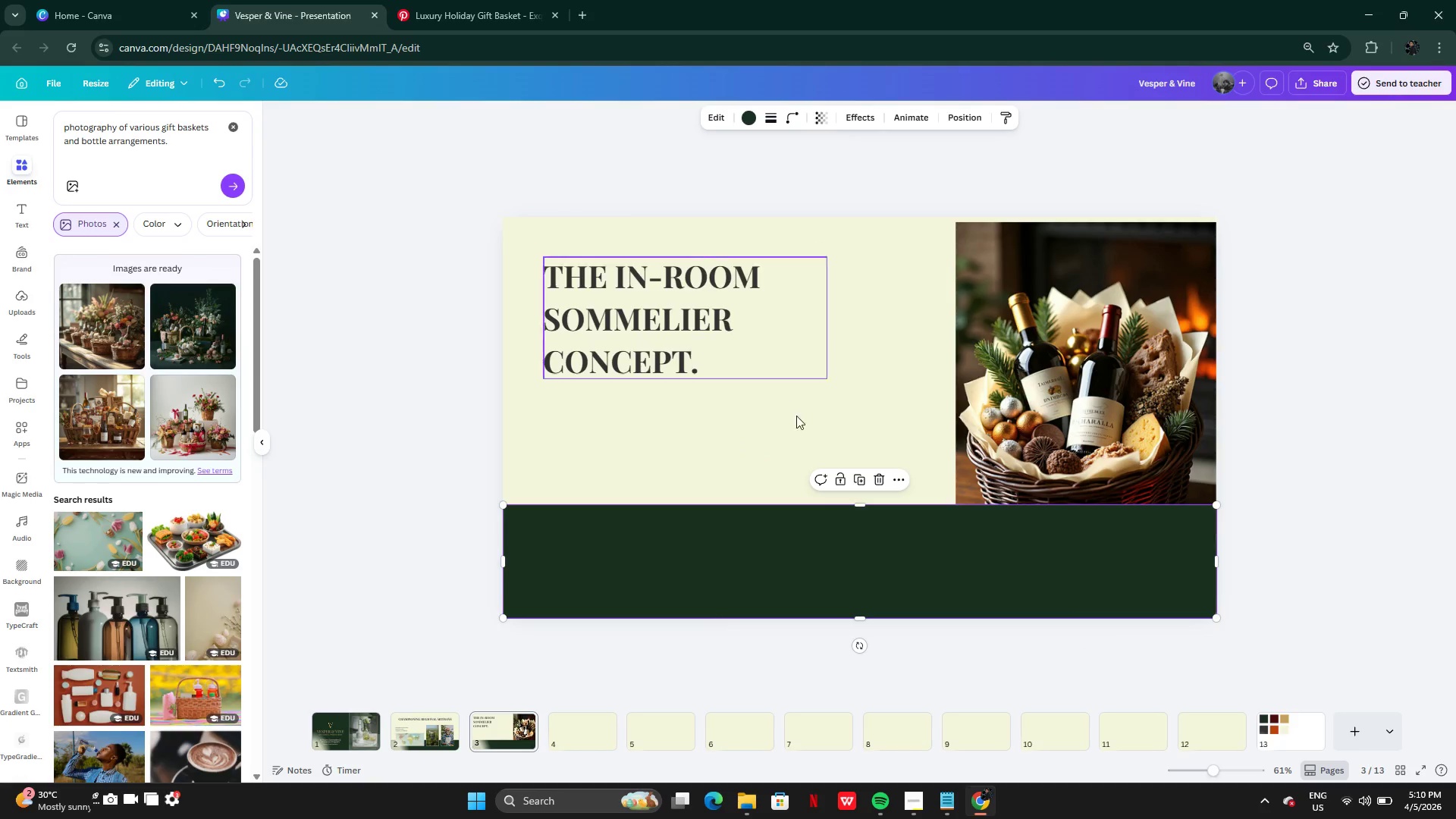 
key(V)
 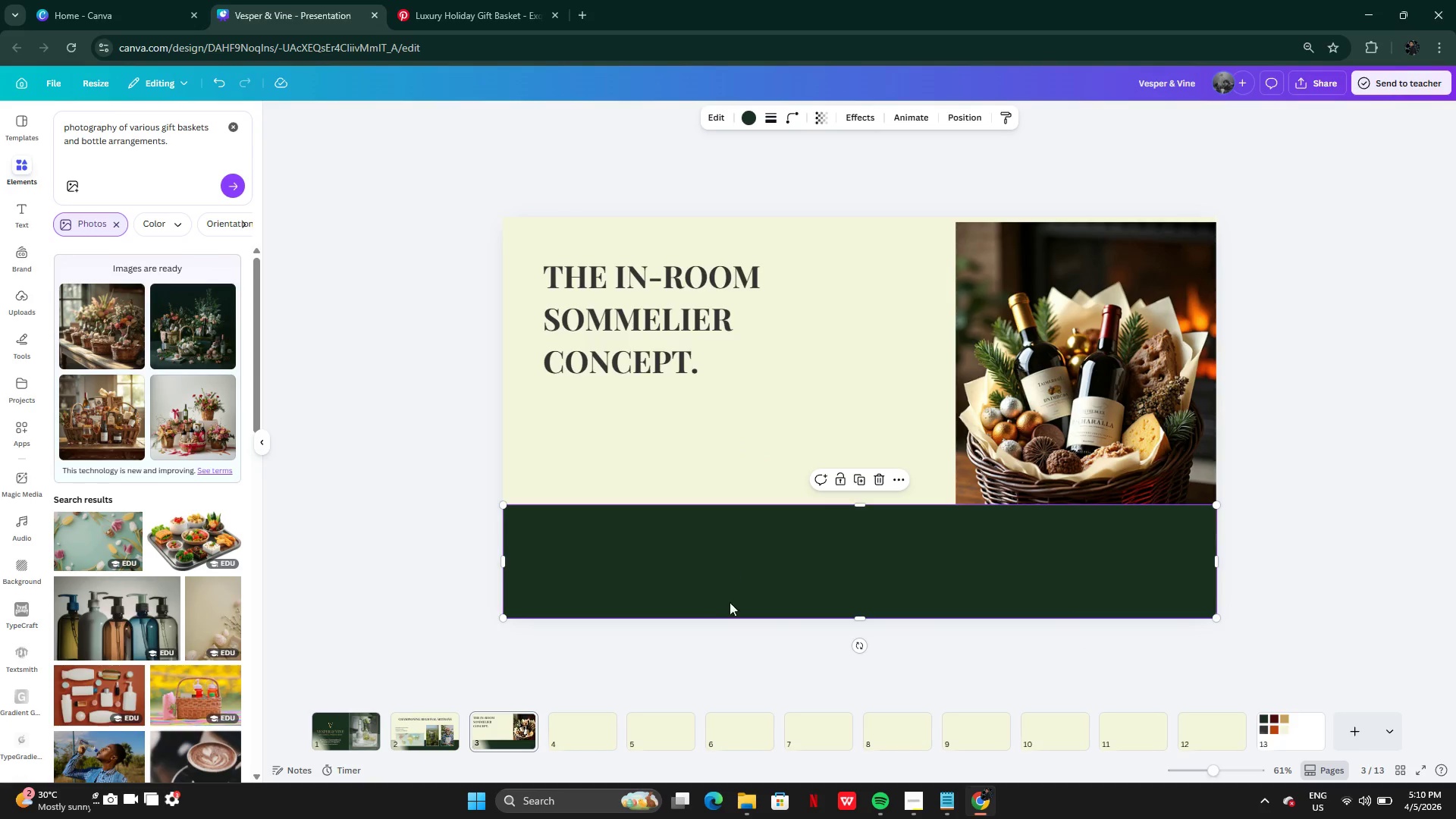 
right_click([755, 573])
 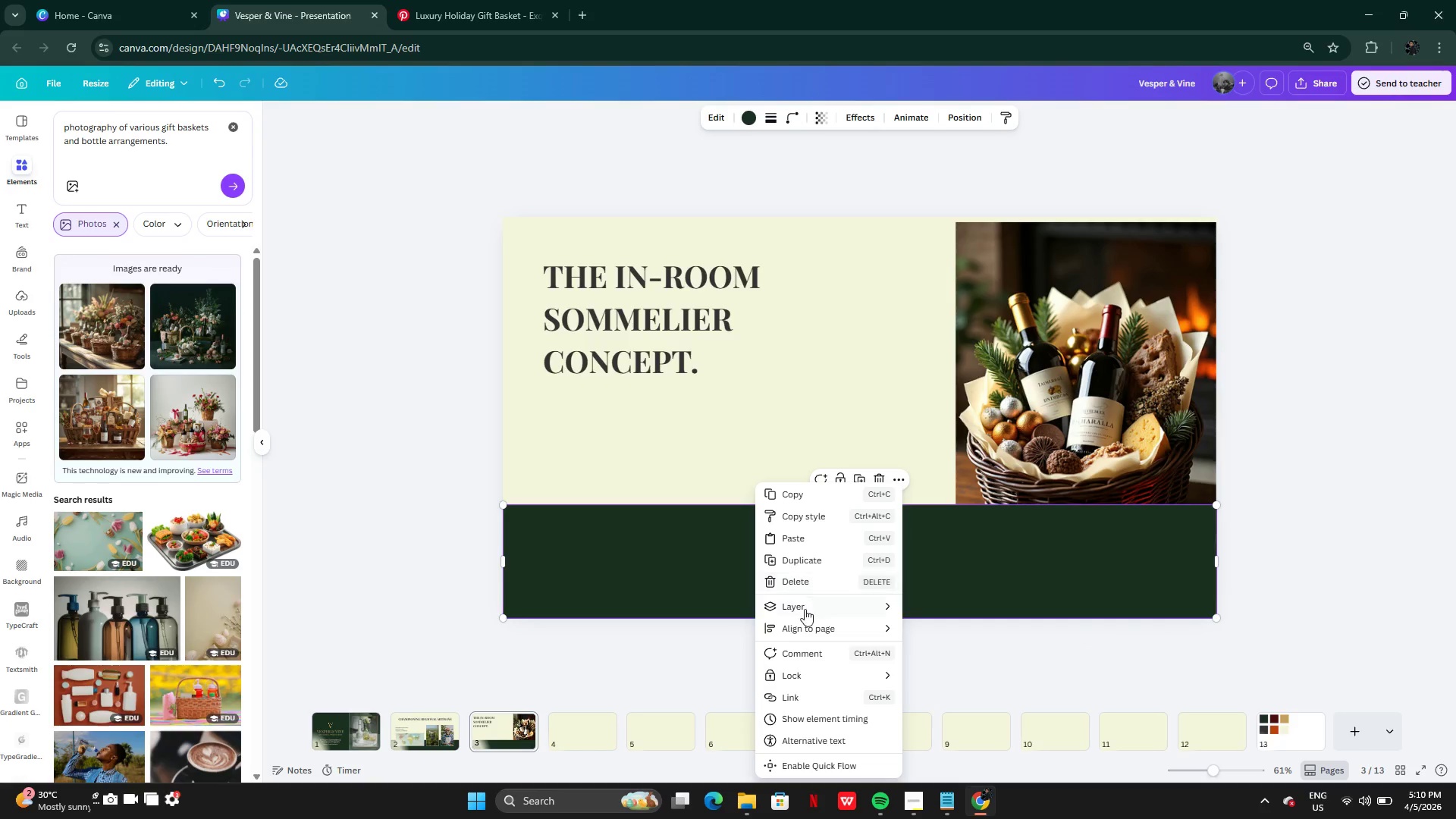 
left_click([805, 612])
 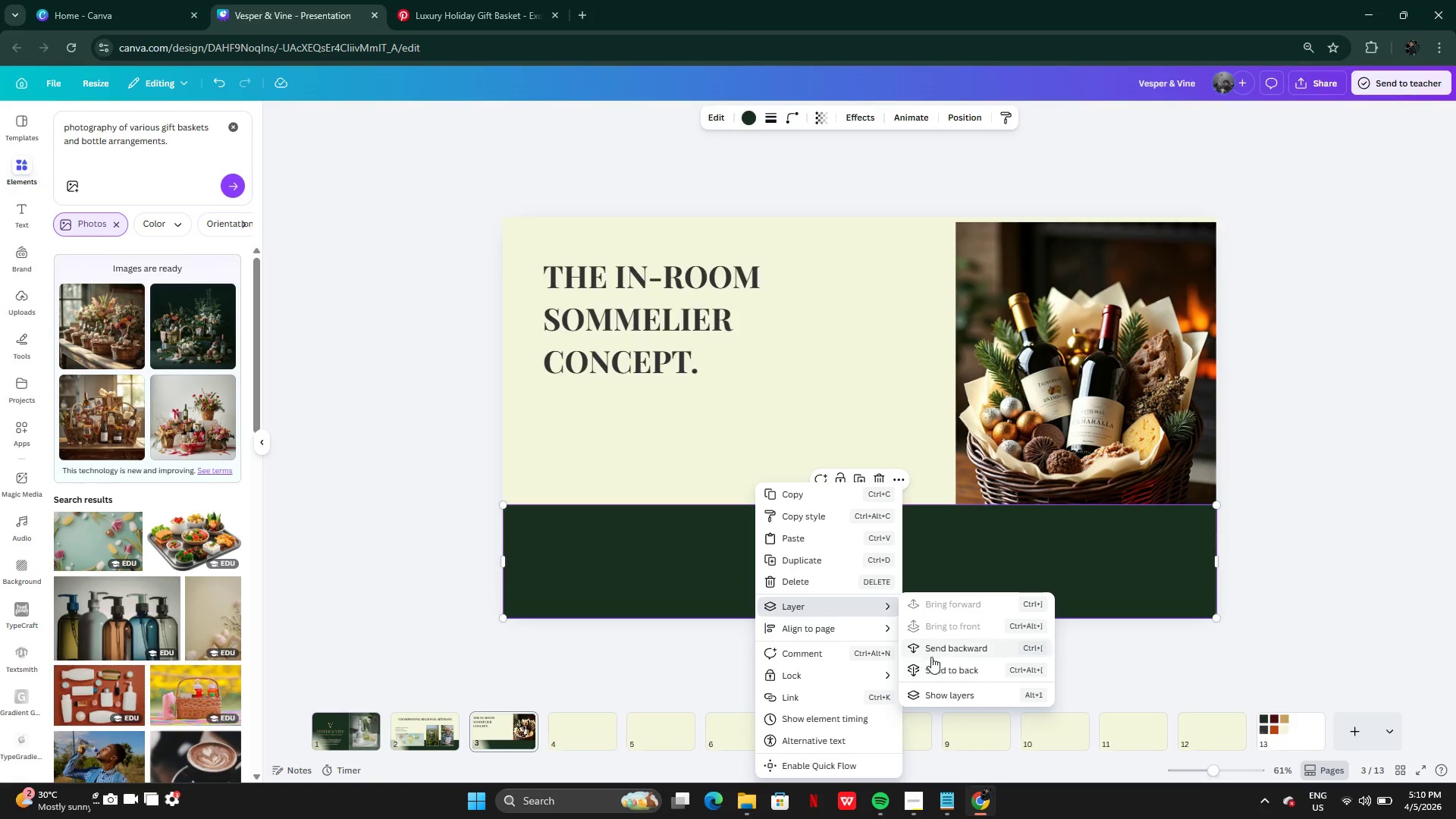 
left_click([938, 652])
 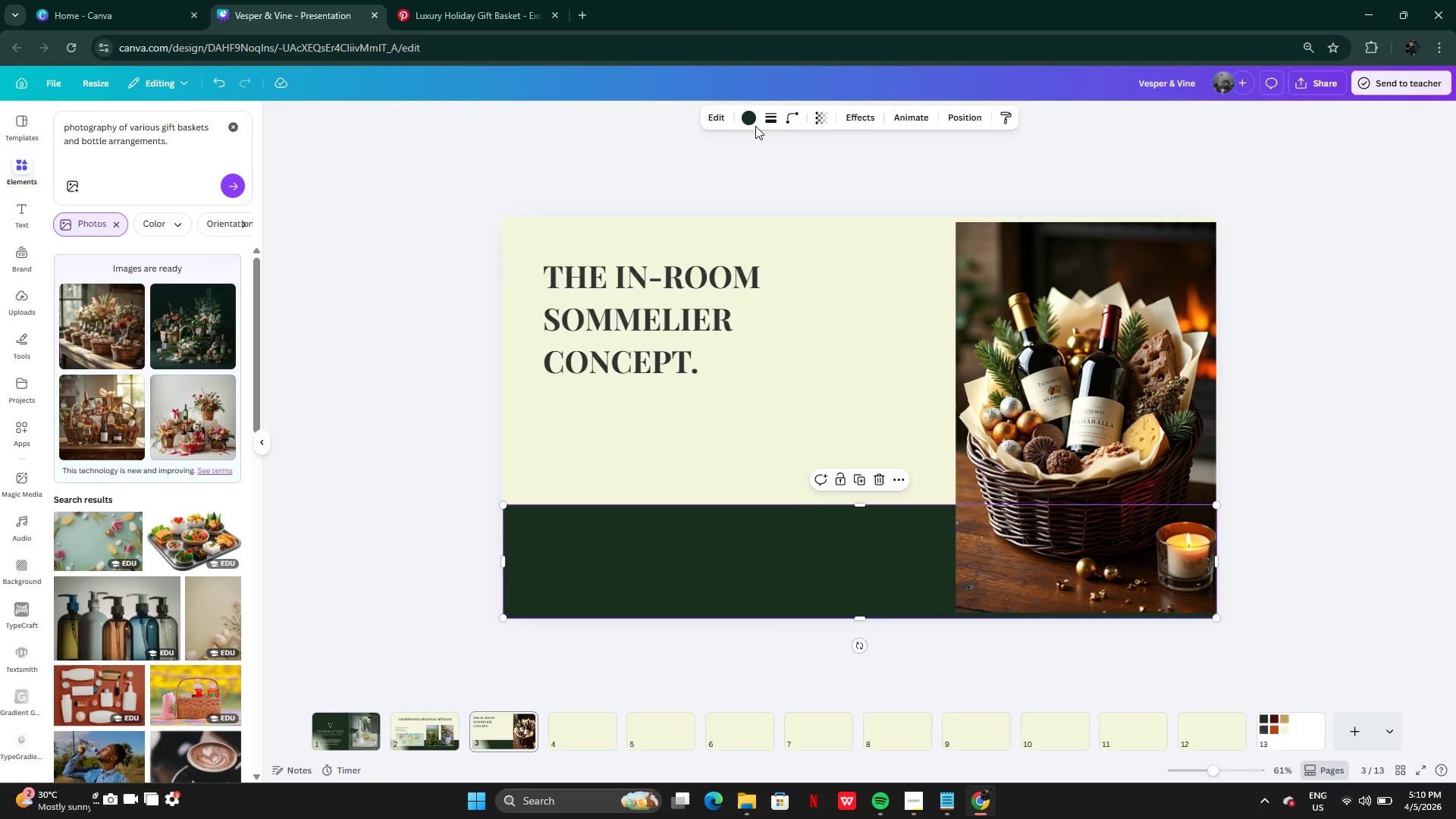 
left_click([752, 118])
 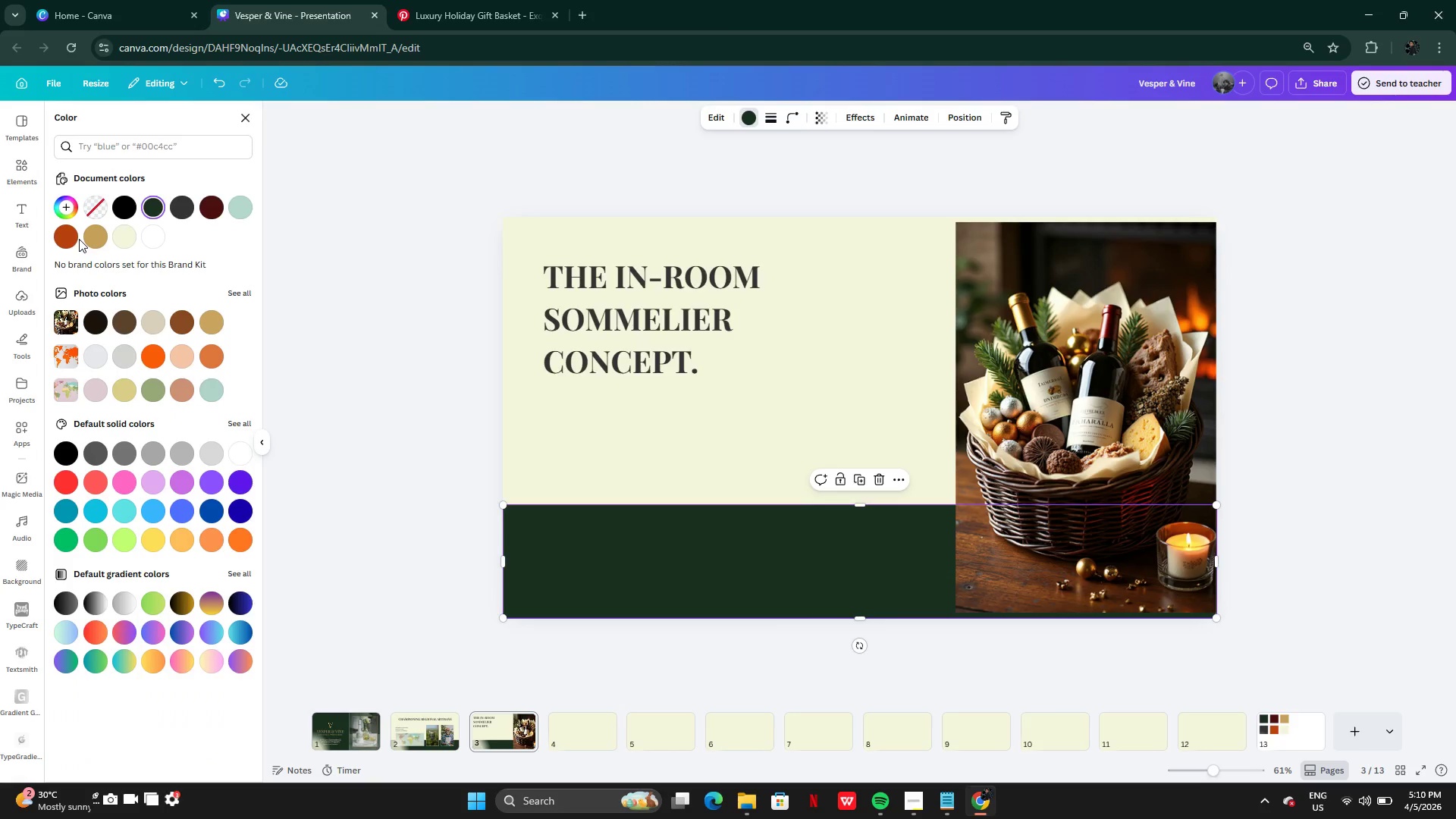 
double_click([71, 239])
 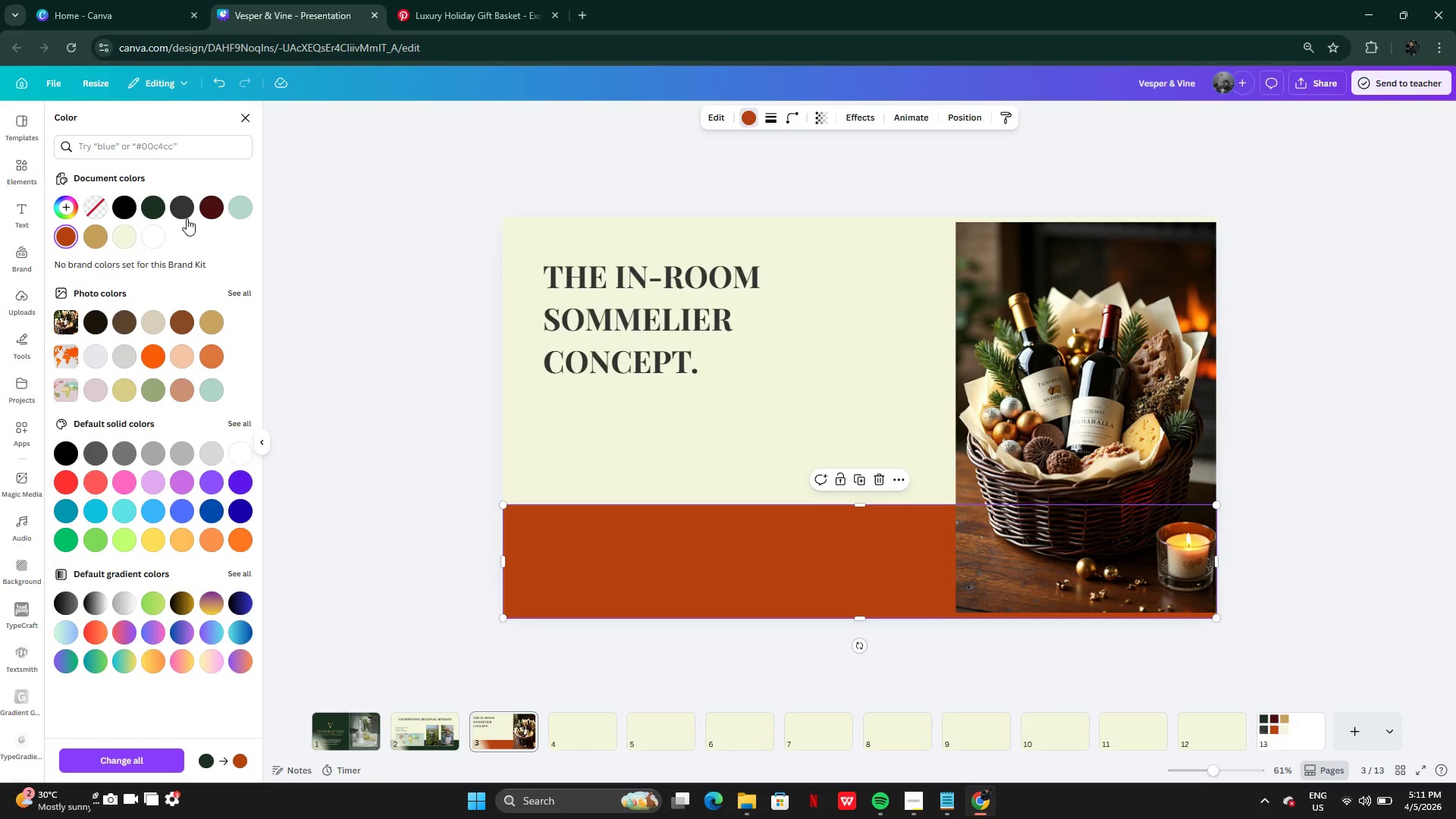 
left_click([212, 209])
 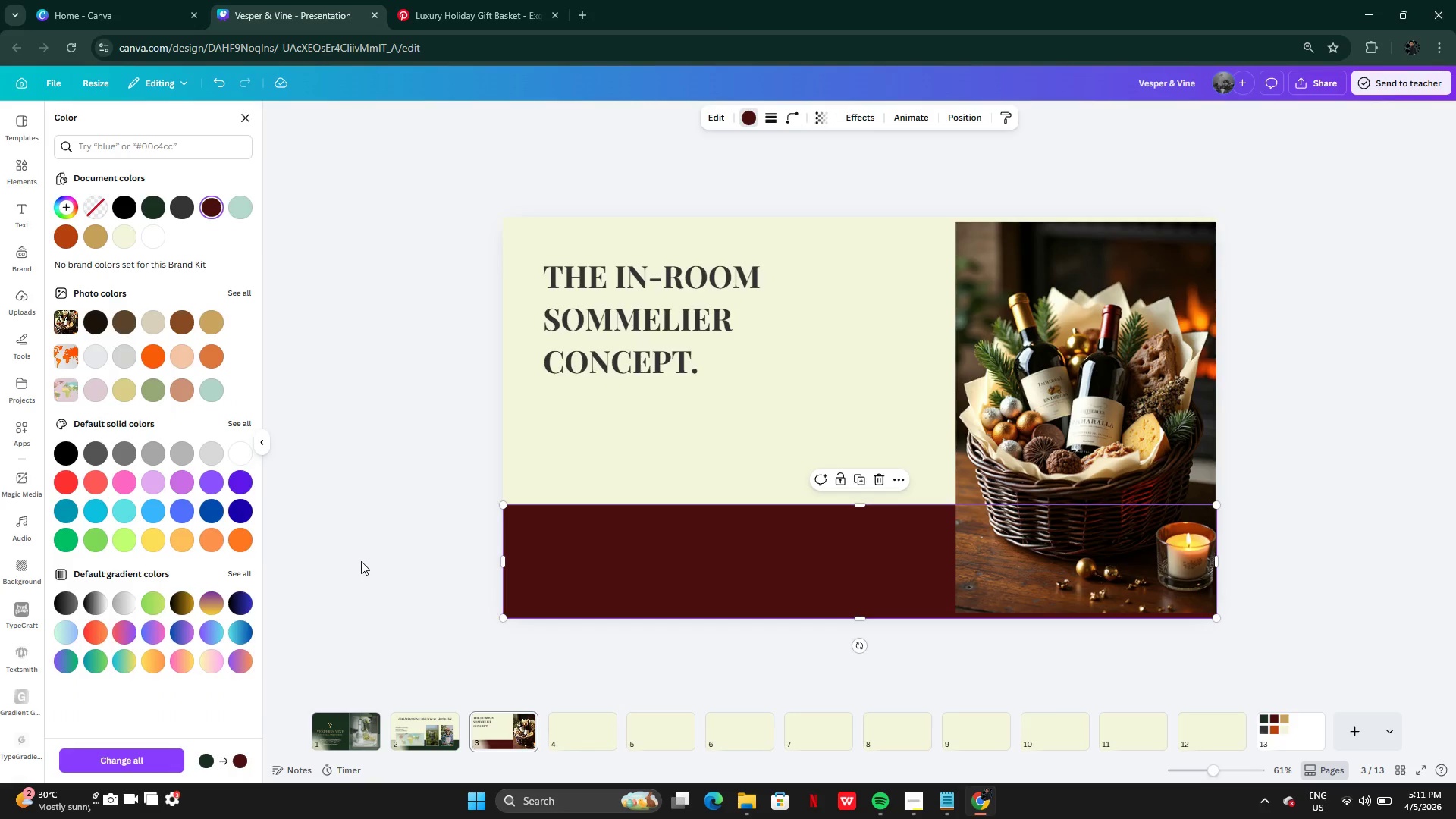 
double_click([361, 561])
 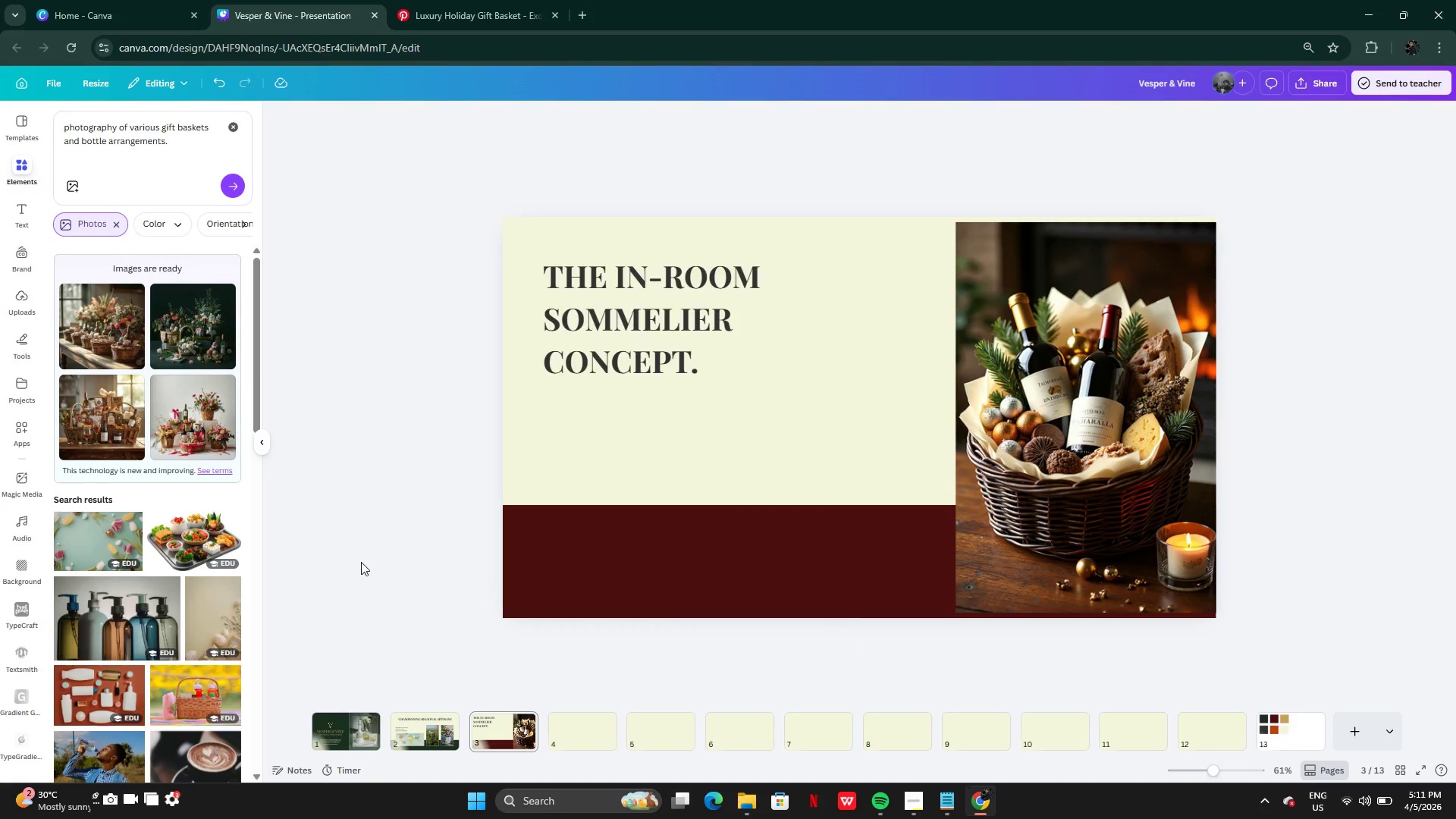 
wait(8.45)
 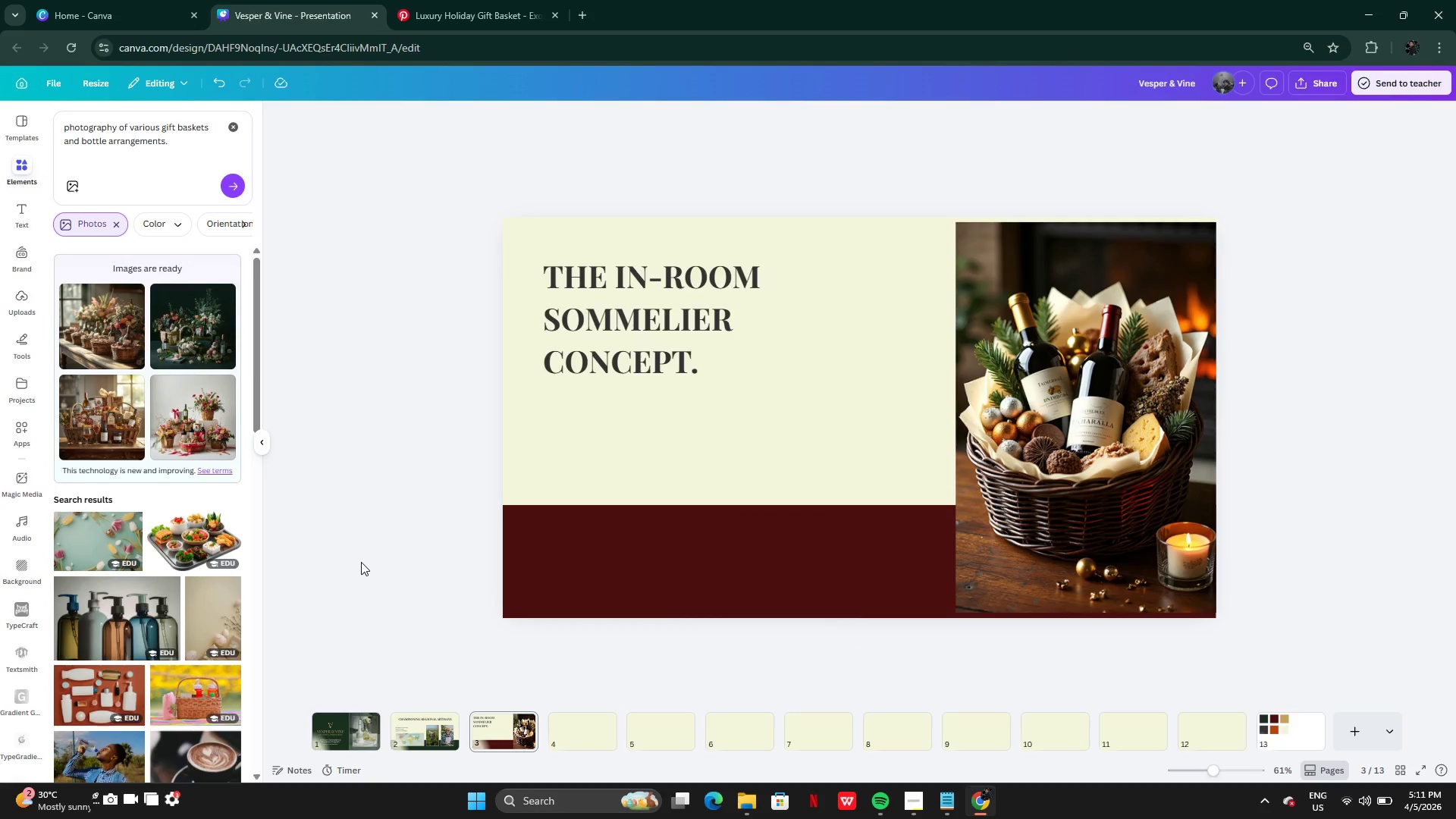 
left_click_drag(start_coordinate=[1084, 419], to_coordinate=[1080, 414])
 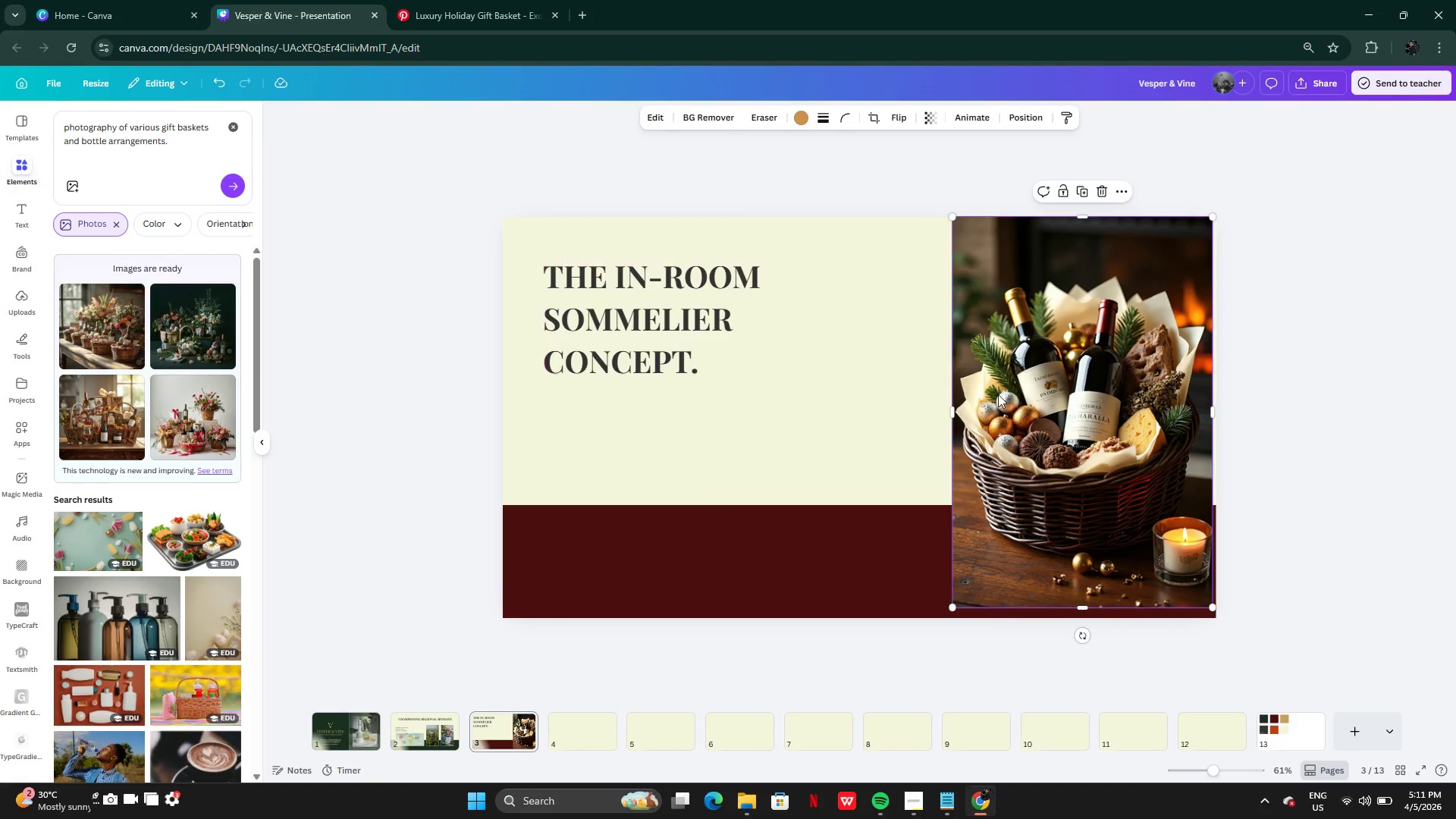 
left_click_drag(start_coordinate=[1015, 410], to_coordinate=[1018, 417])
 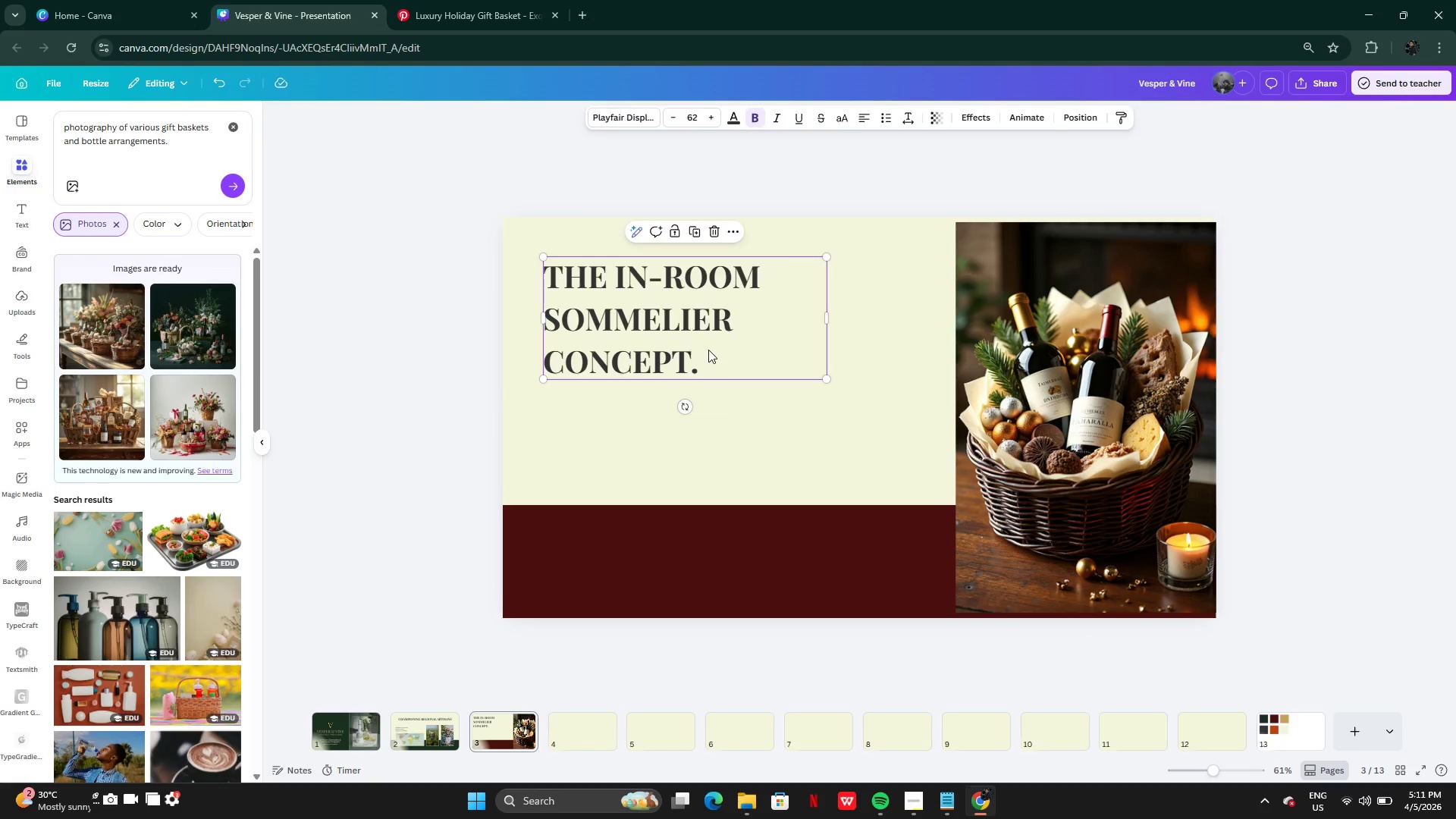 
double_click([708, 367])
 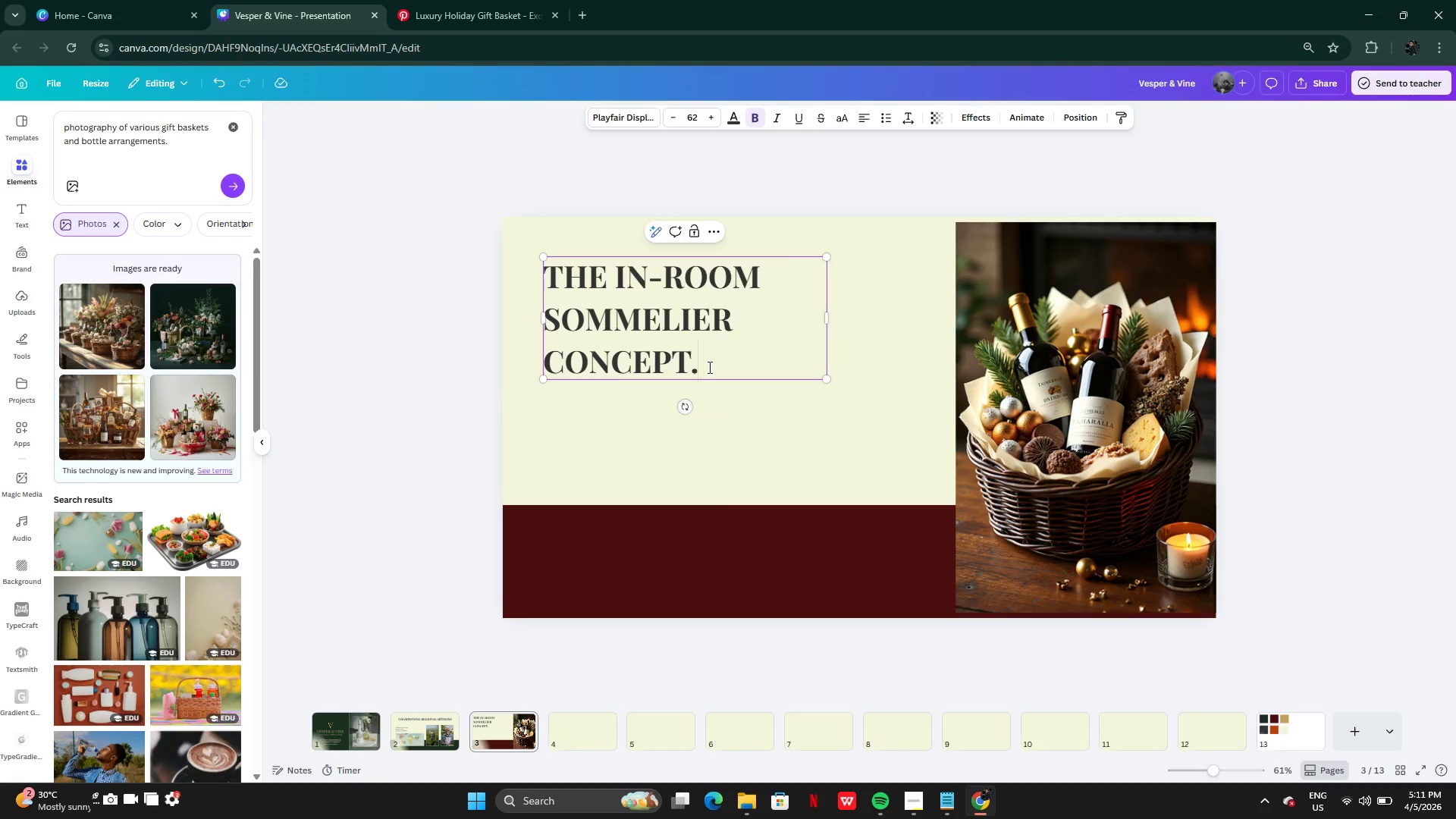 
key(Backslash)
 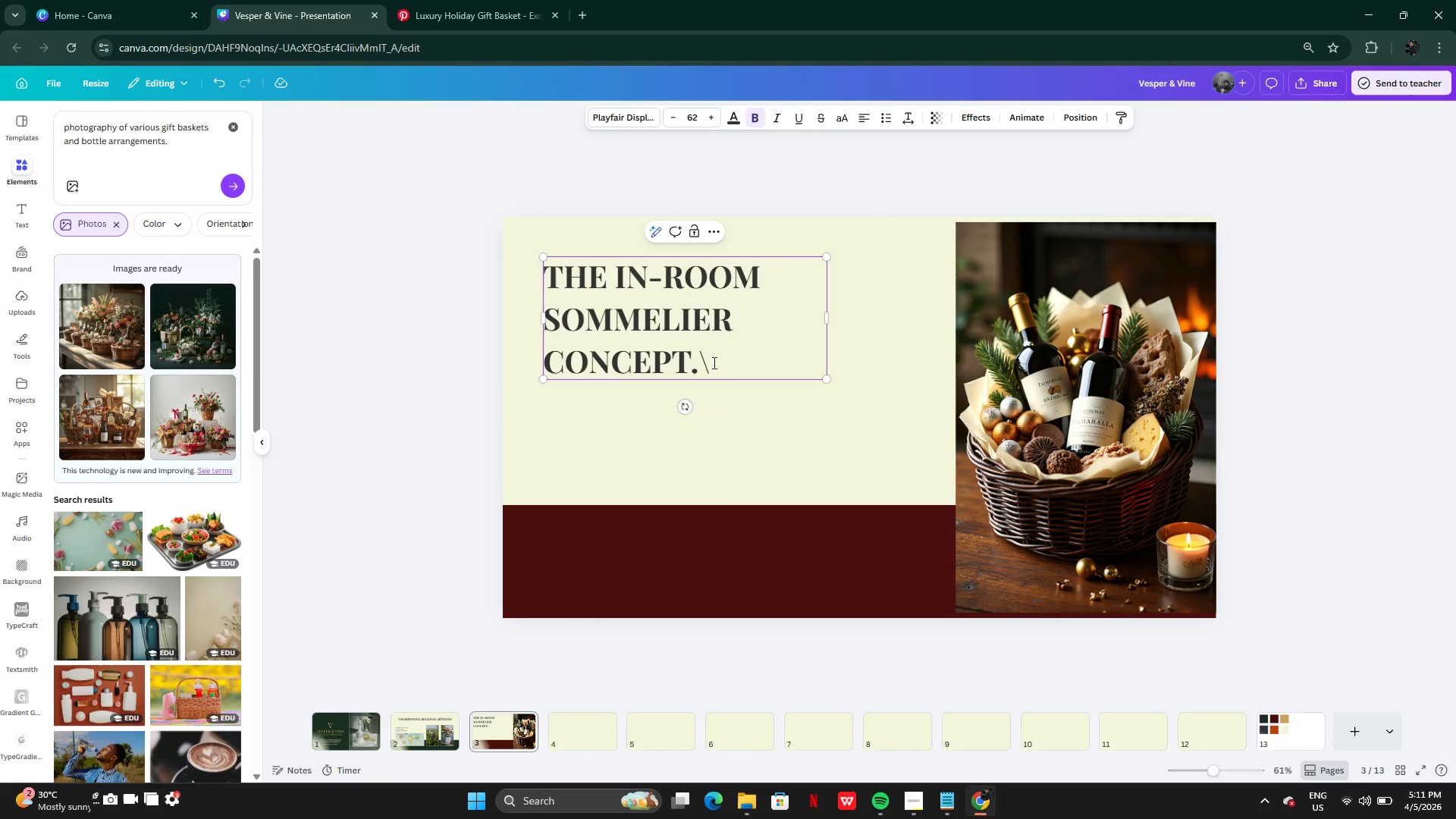 
key(Backspace)
 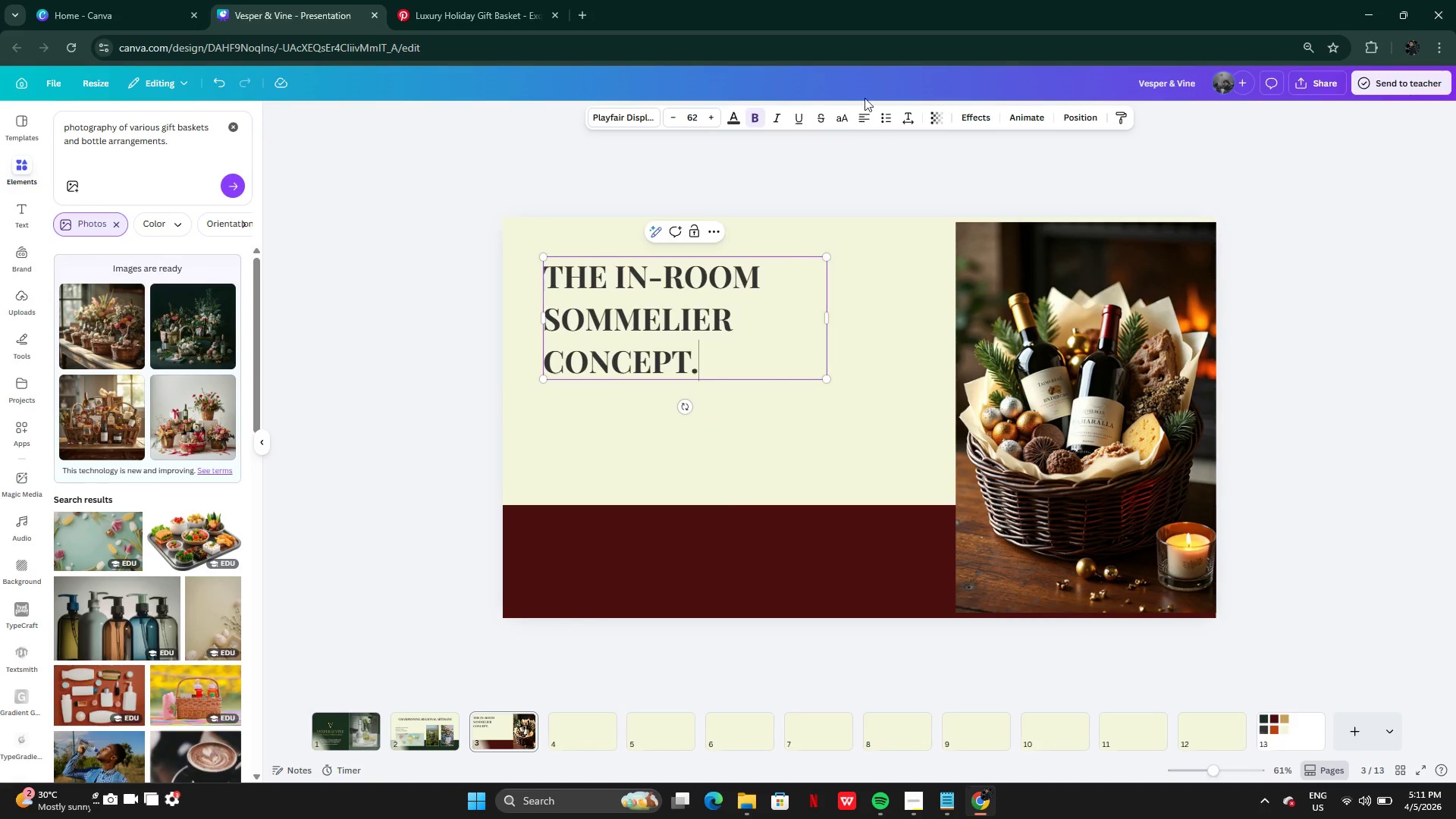 
key(Backspace)
 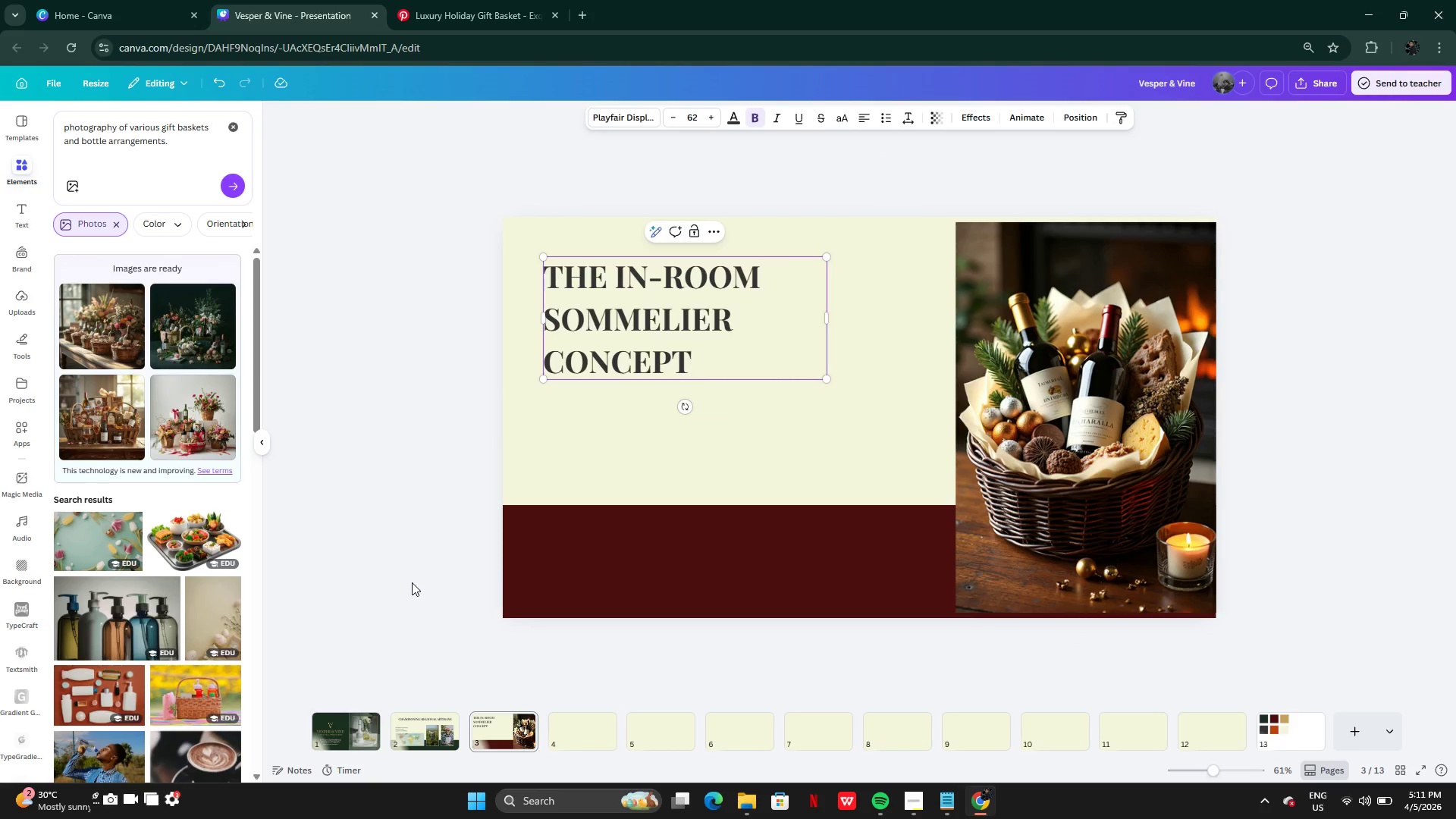 
left_click([433, 739])
 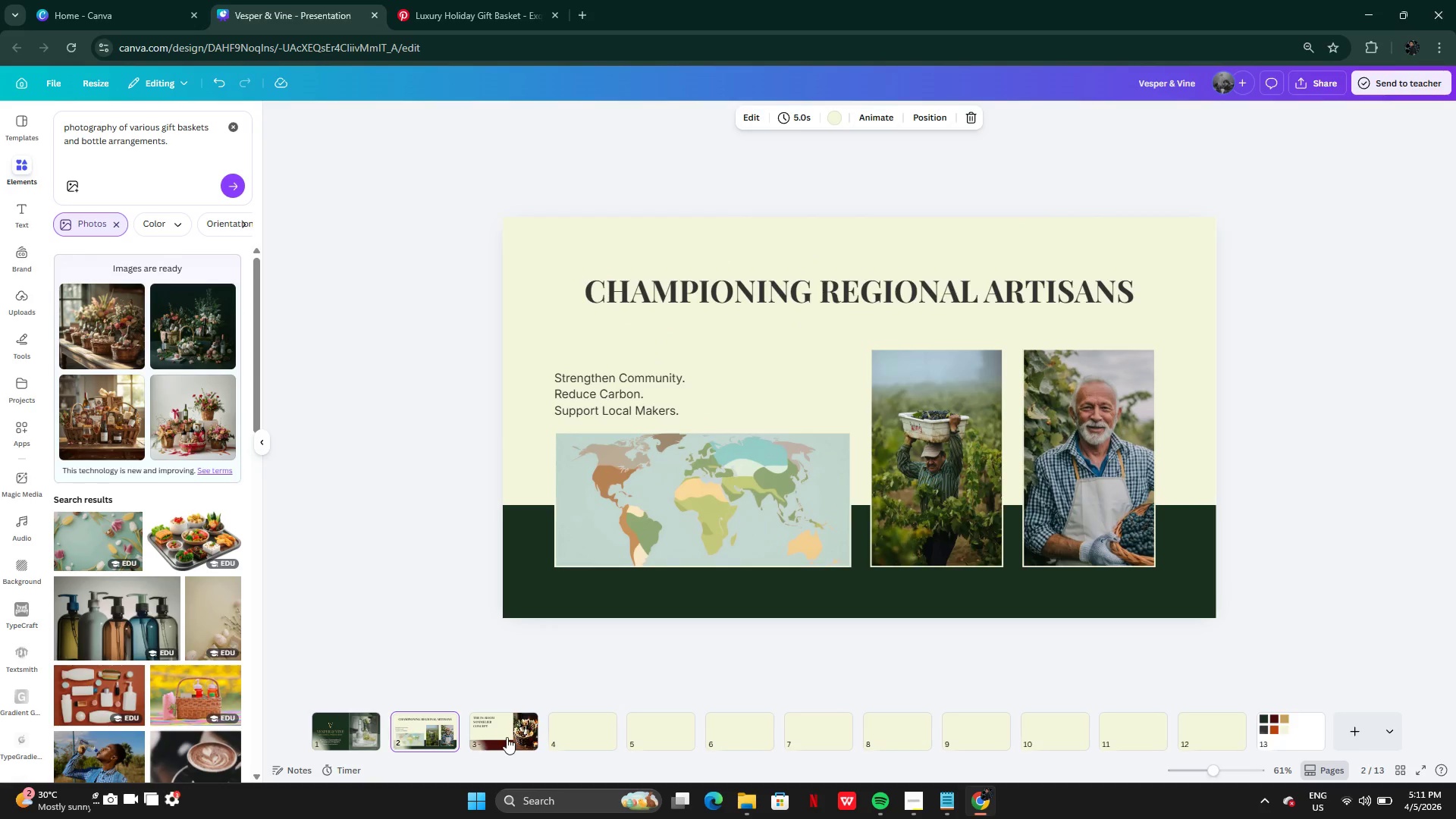 
left_click([507, 737])
 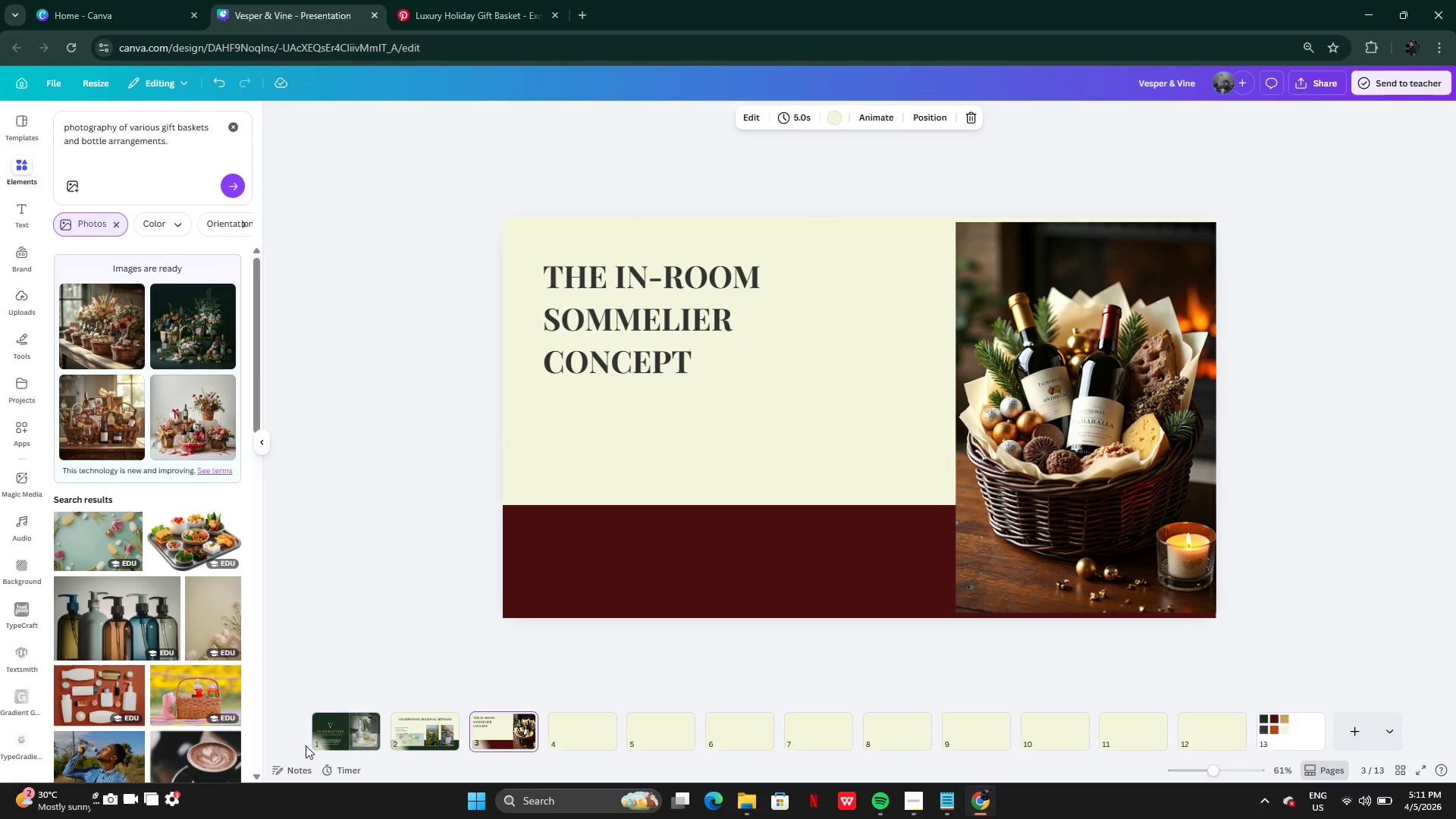 
left_click([336, 741])
 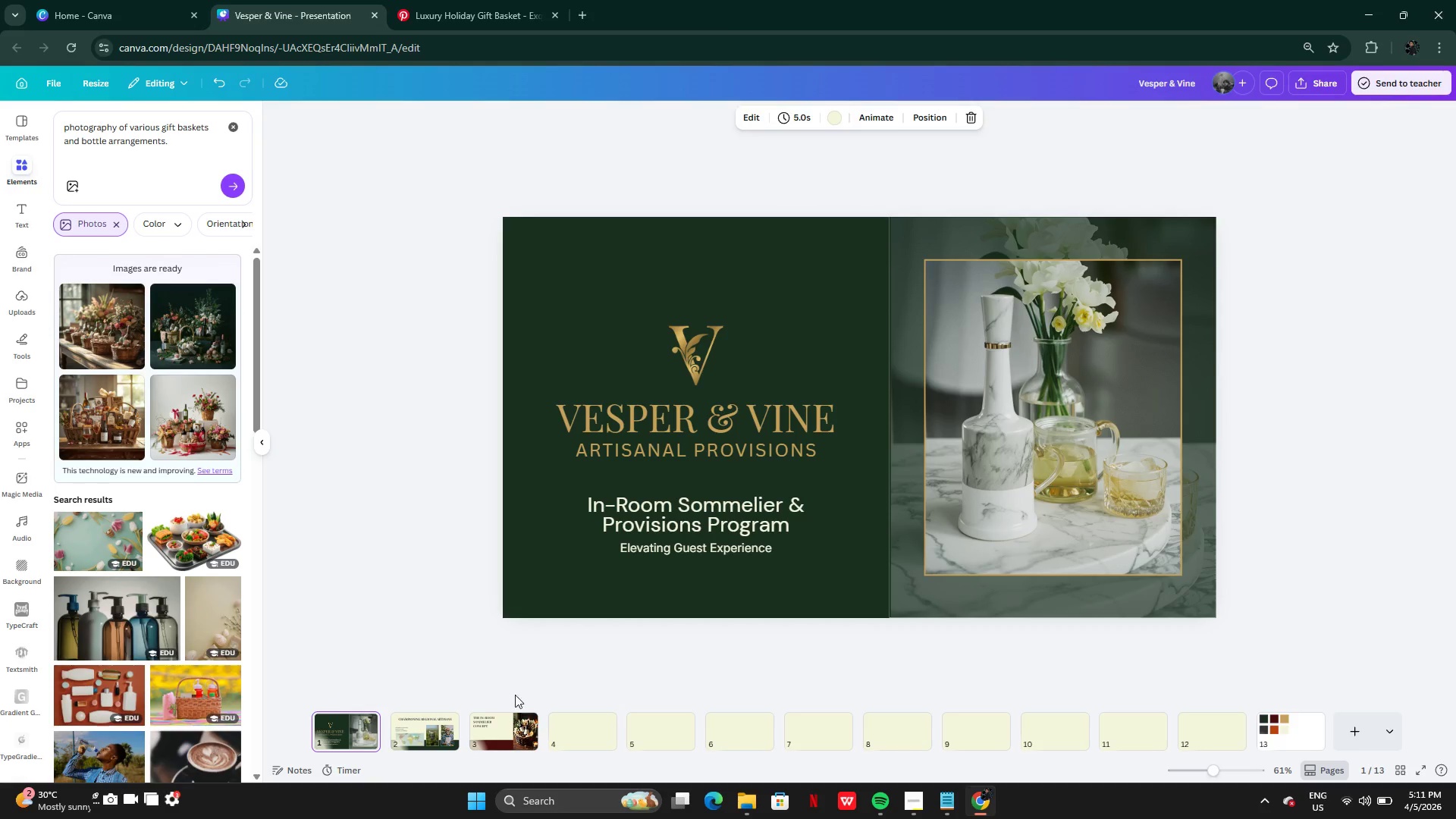 
left_click([470, 733])
 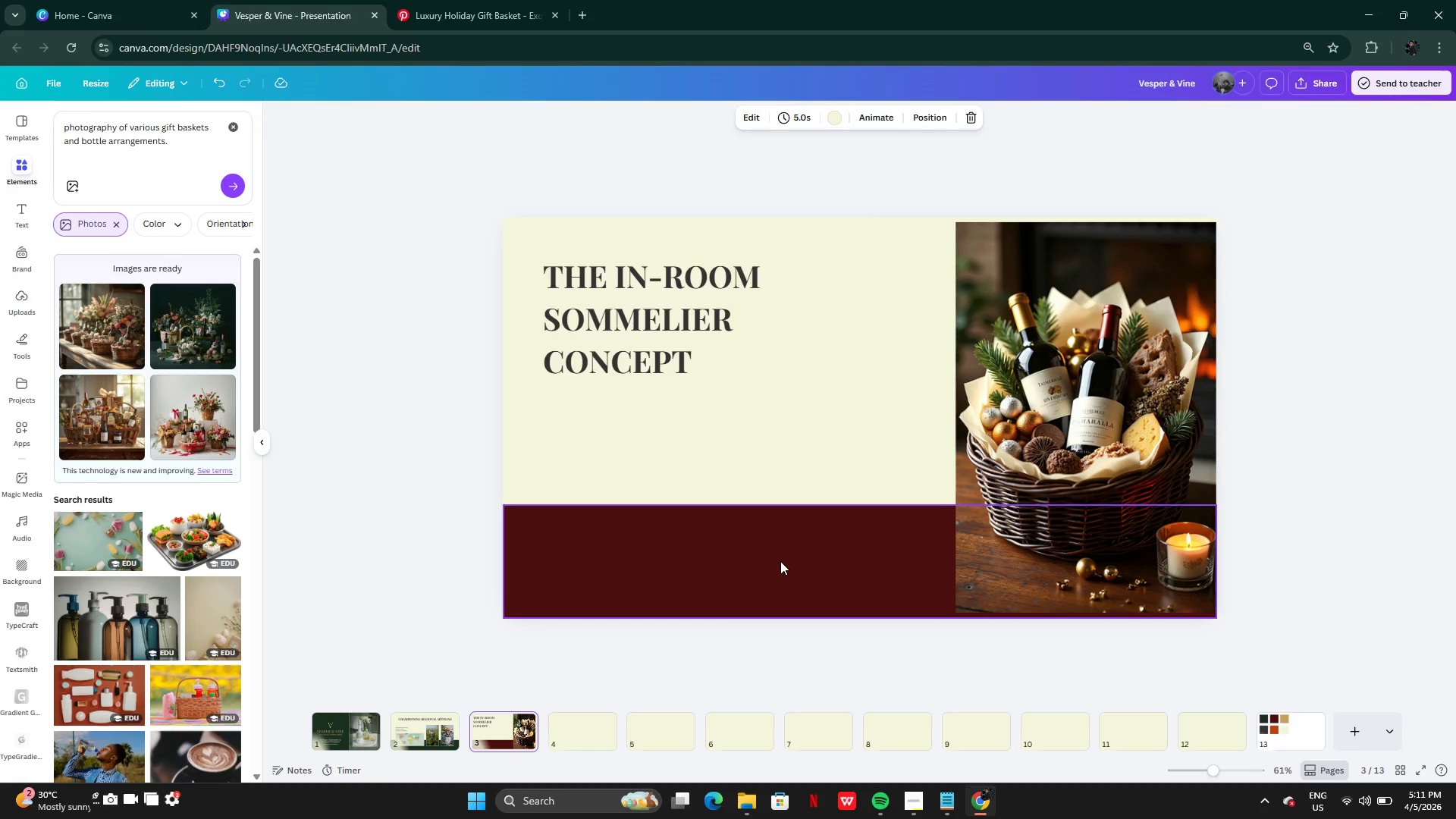 
left_click([780, 561])
 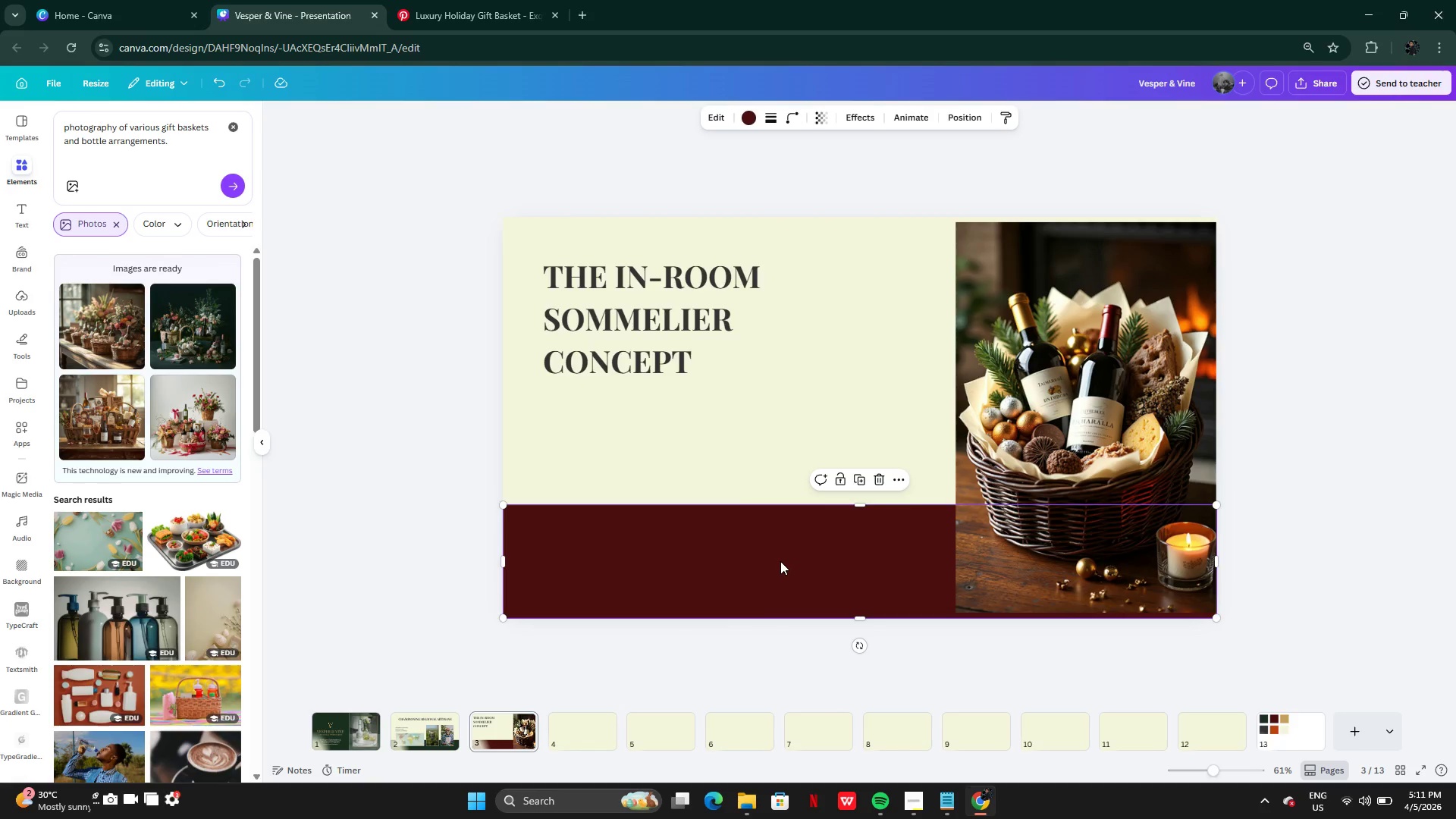 
key(Control+C)
 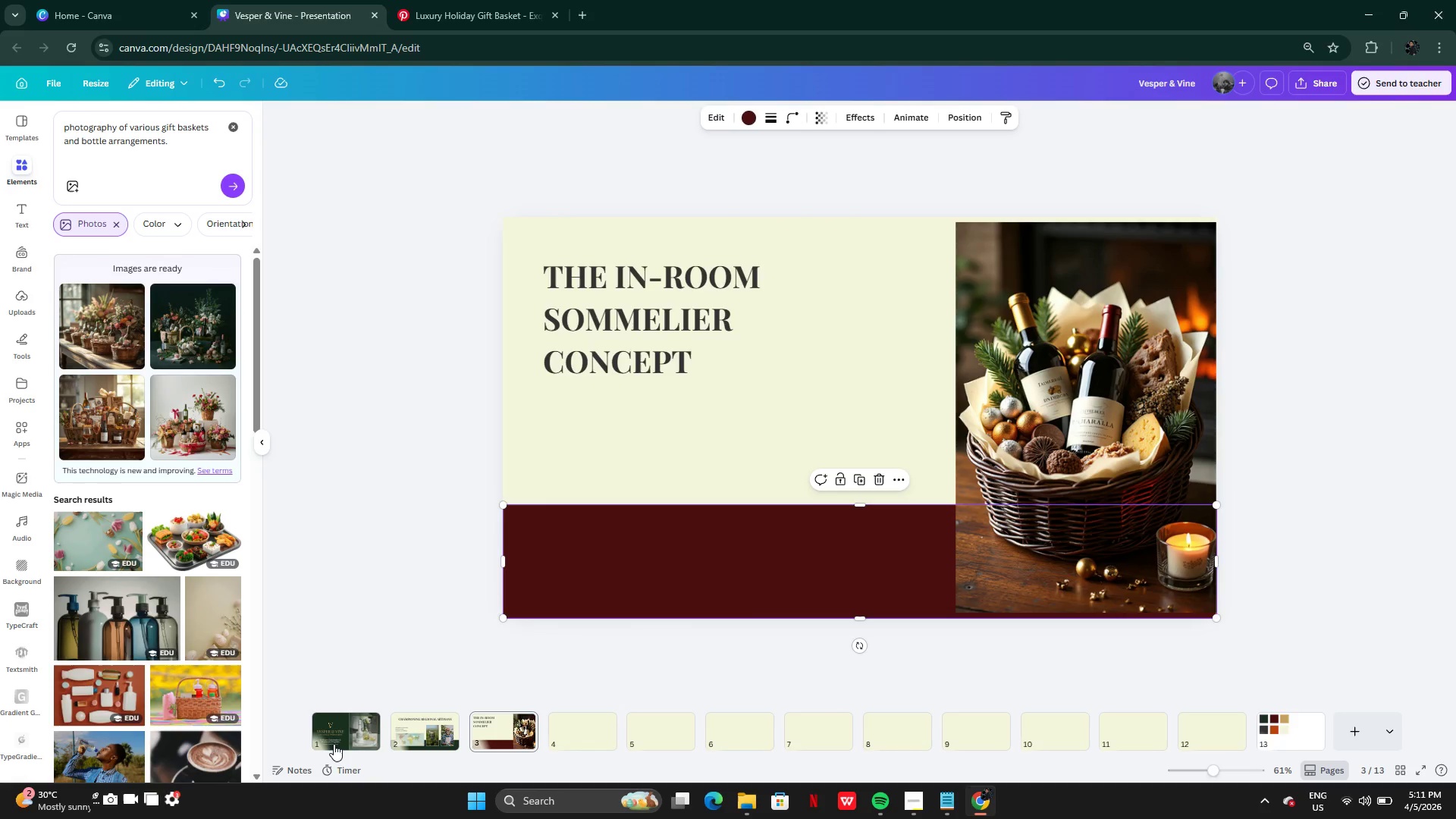 
left_click([334, 744])
 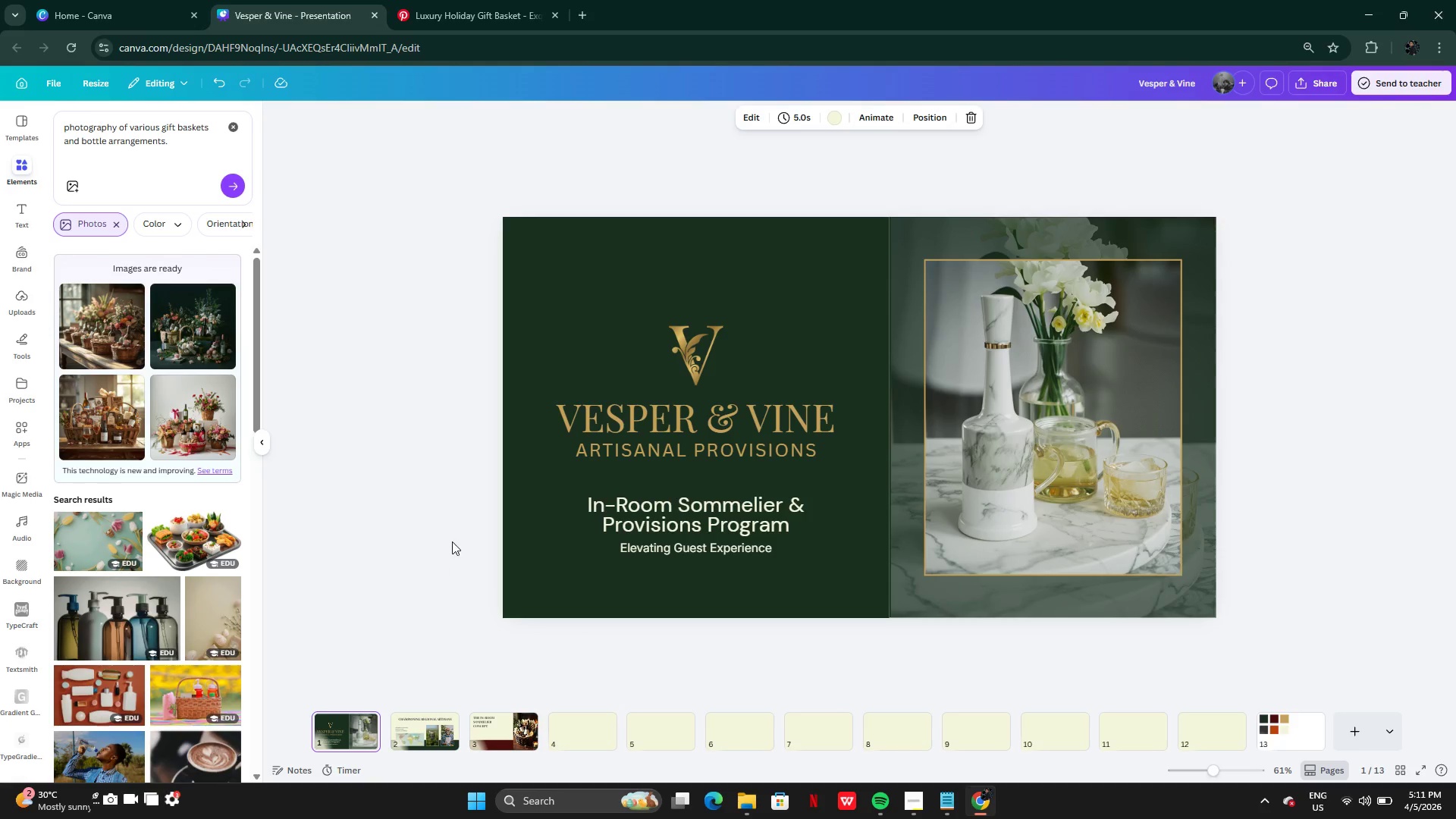 
hold_key(key=ControlLeft, duration=0.45)
 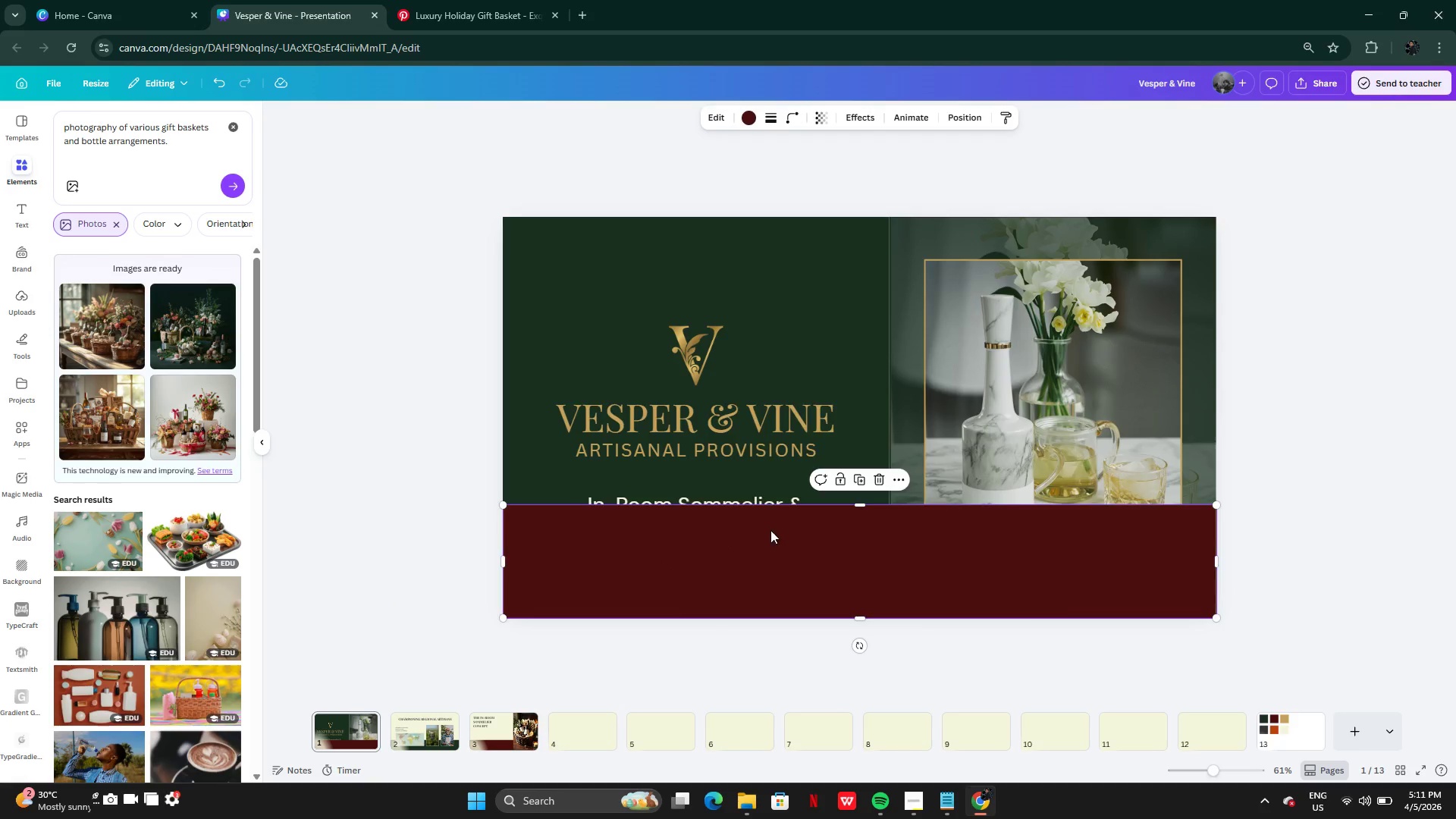 
key(V)
 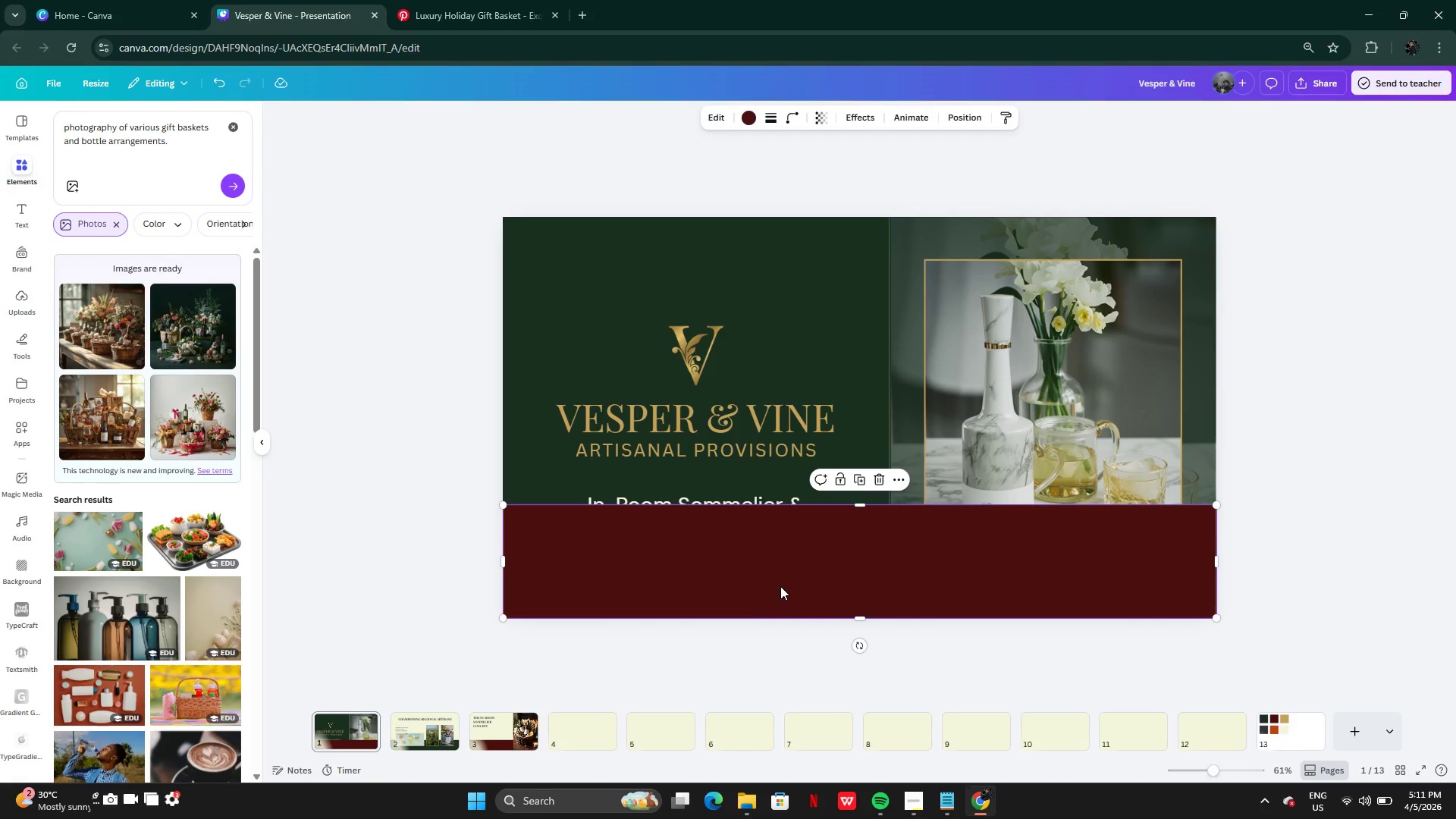 
left_click_drag(start_coordinate=[782, 585], to_coordinate=[707, 347])
 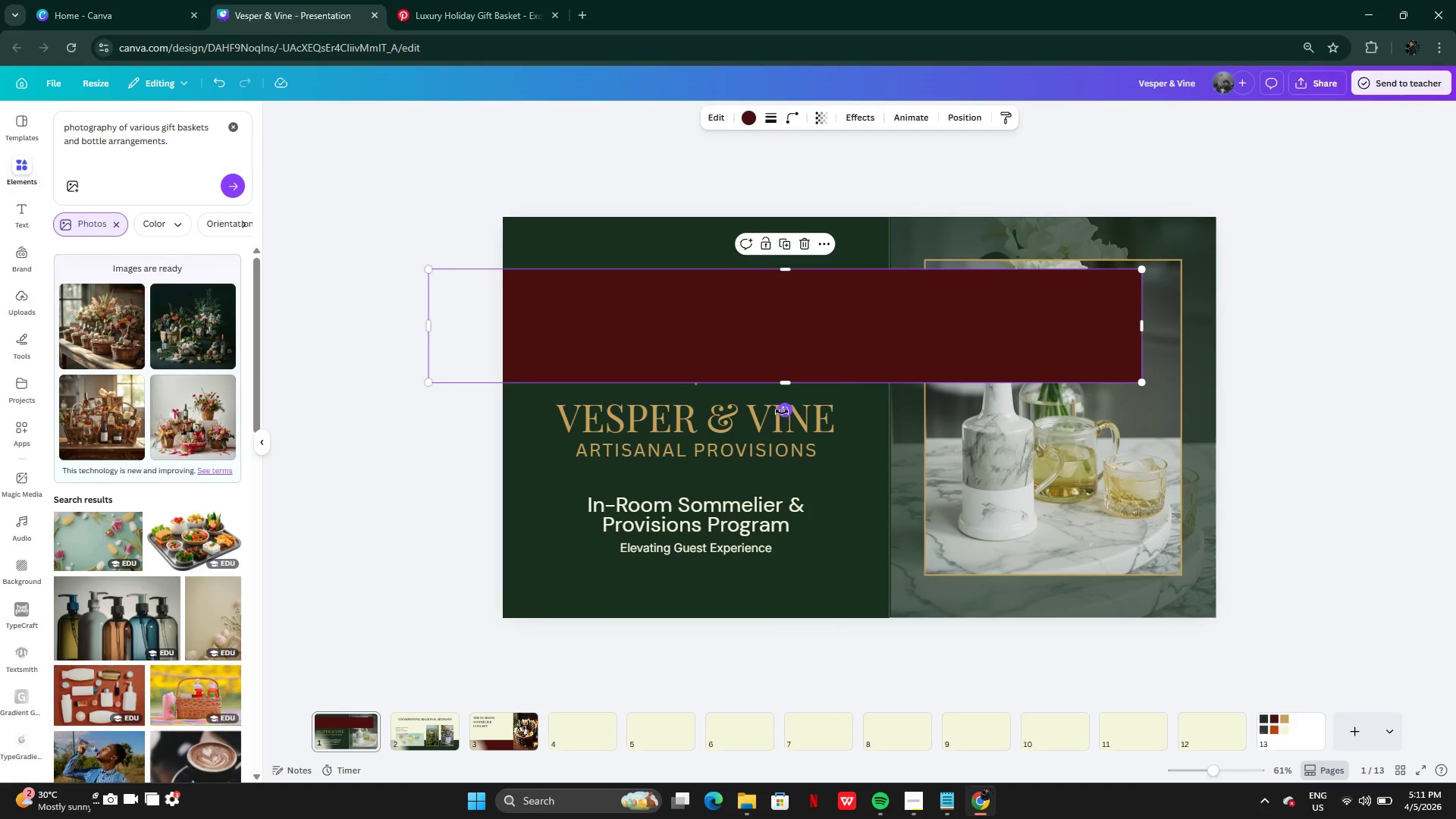 
left_click_drag(start_coordinate=[780, 411], to_coordinate=[812, 368])
 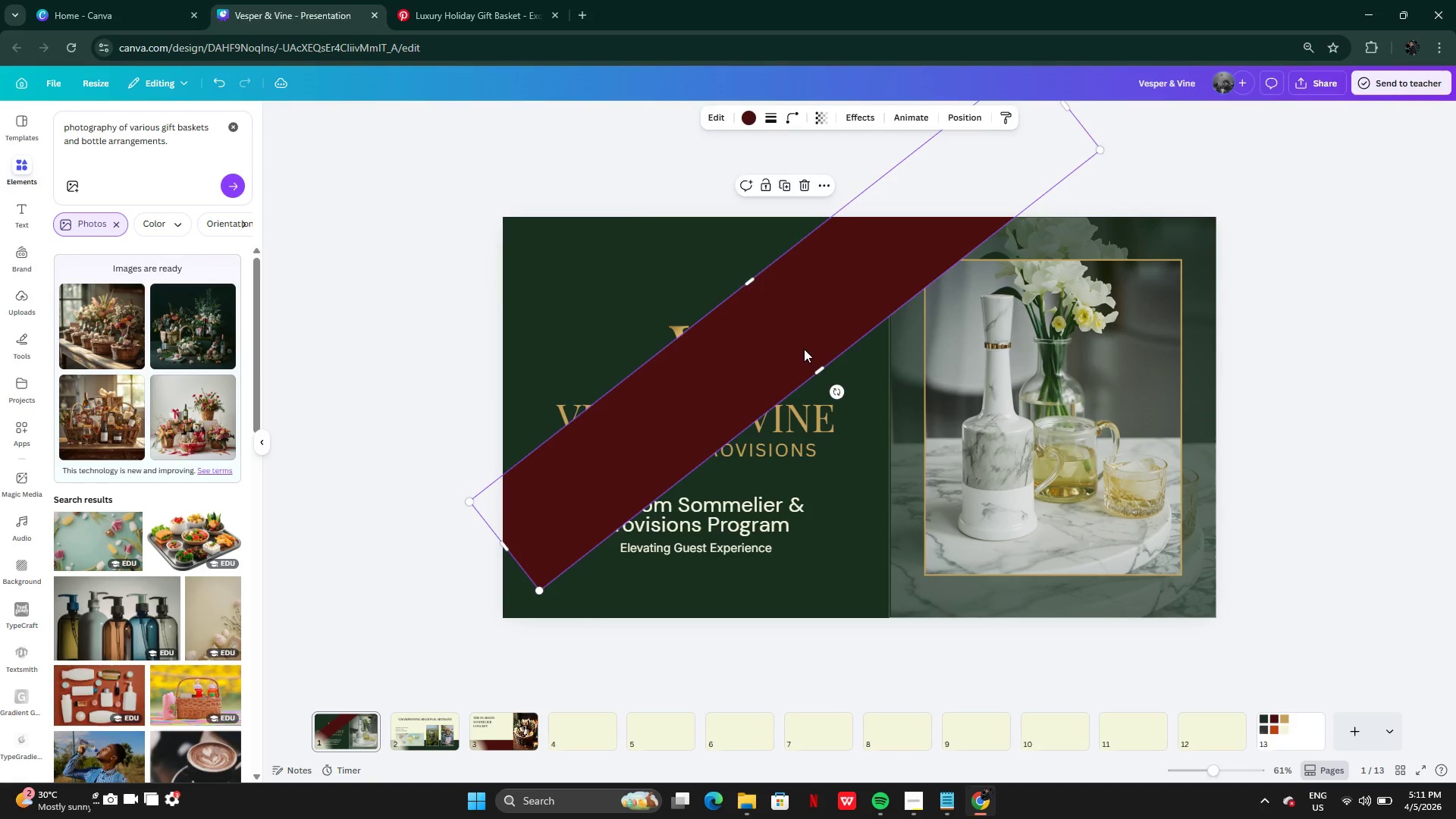 
left_click_drag(start_coordinate=[804, 349], to_coordinate=[510, 269])
 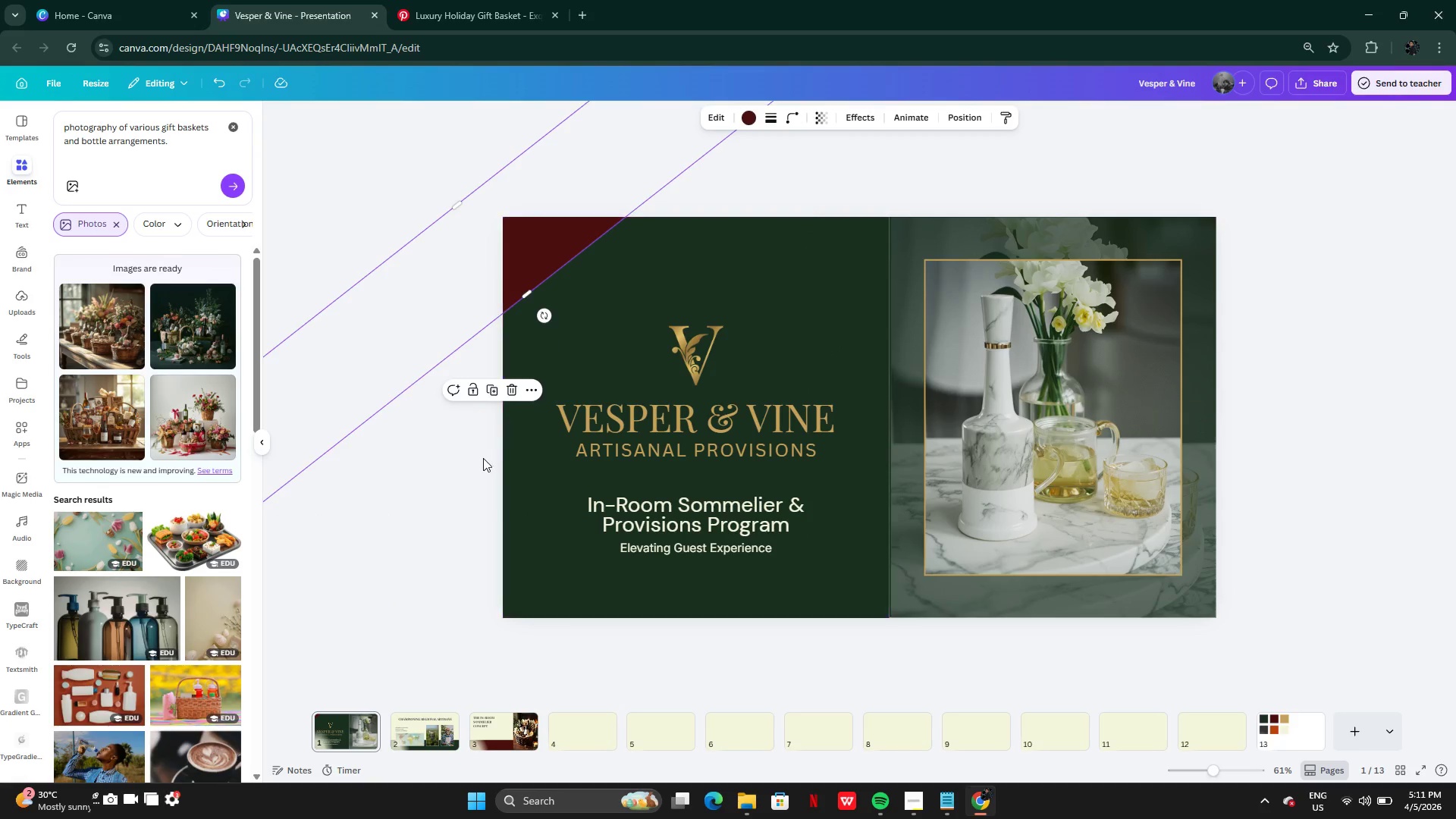 
left_click([481, 460])
 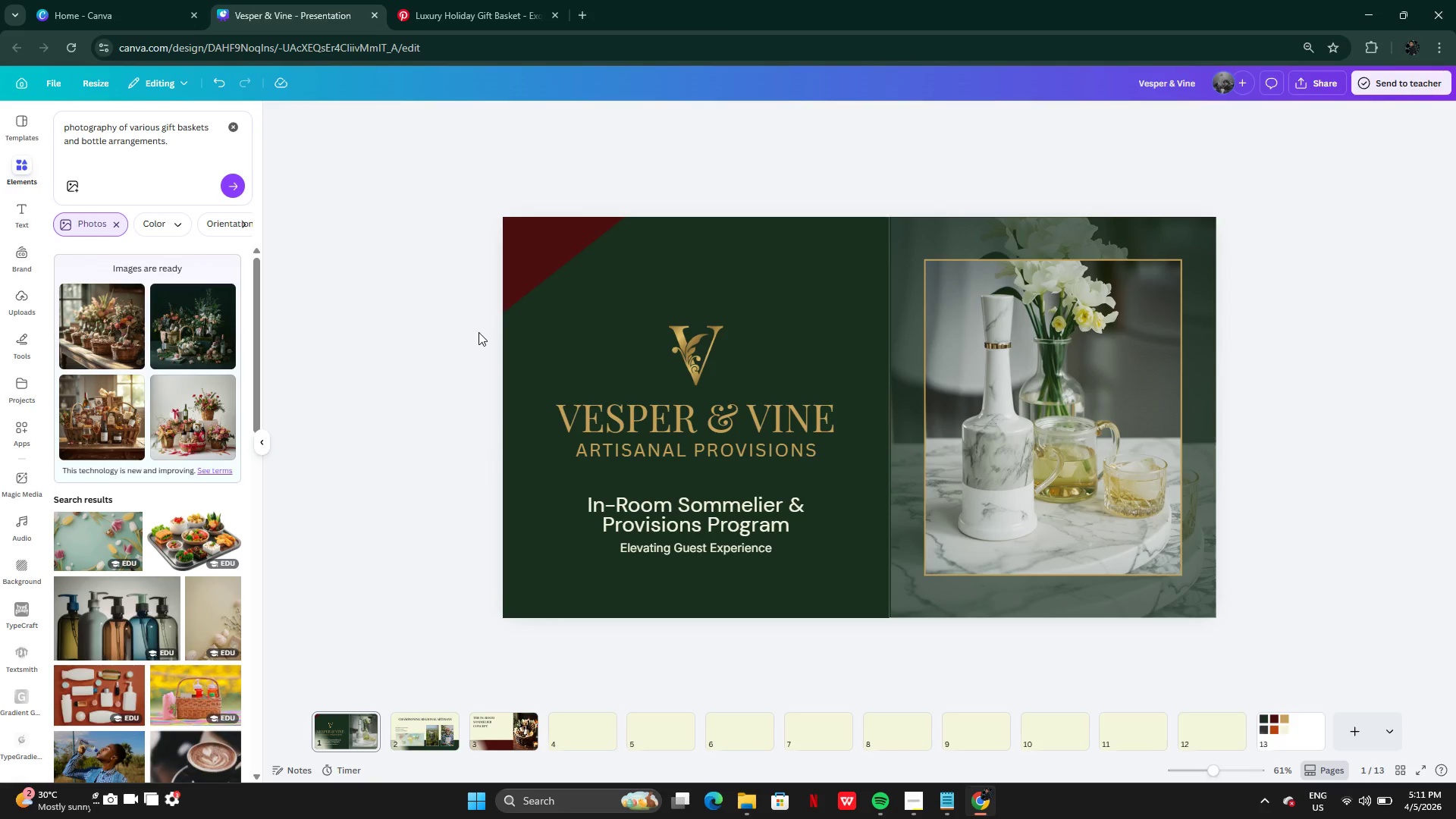 
left_click([519, 276])
 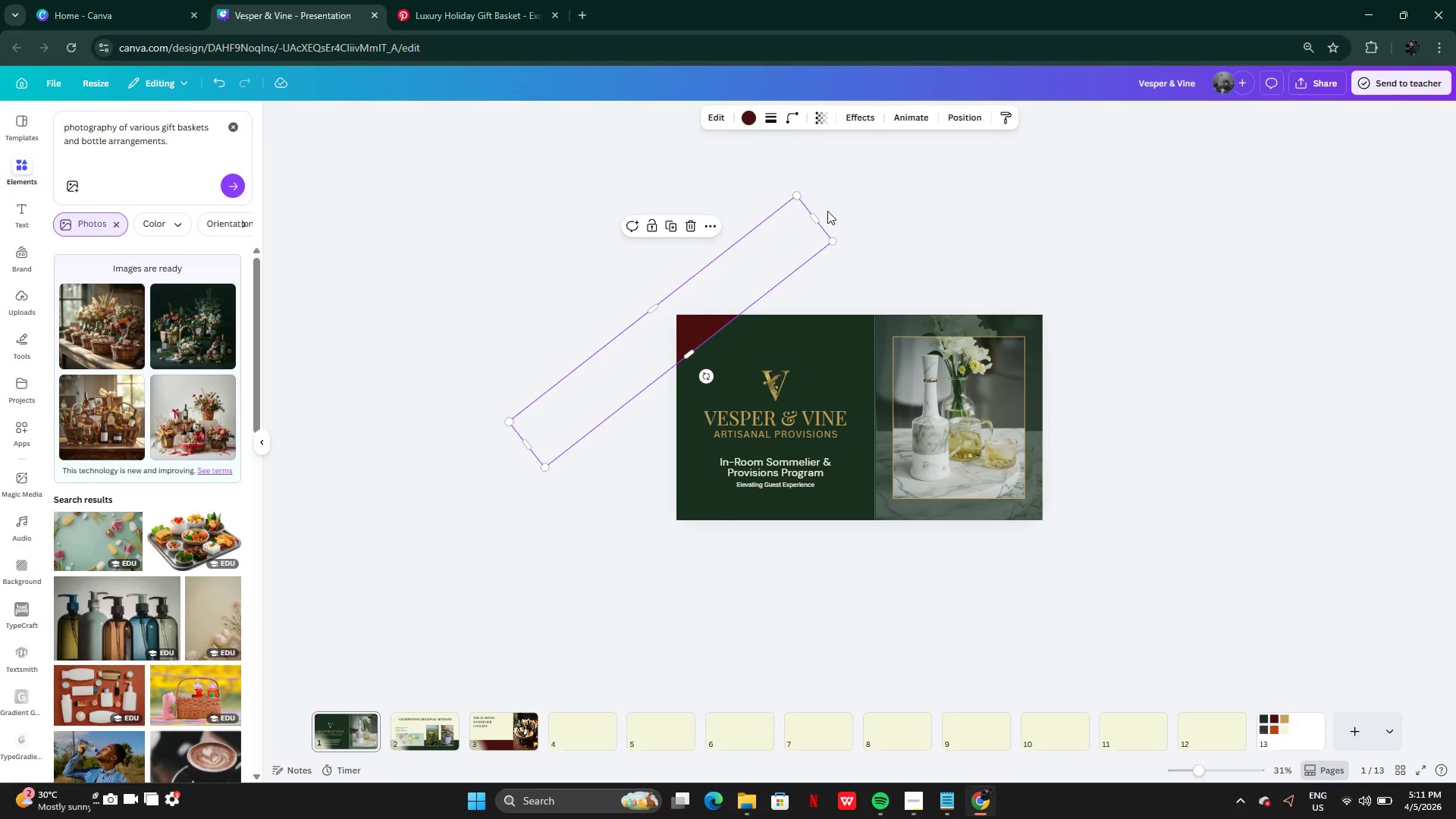 
left_click_drag(start_coordinate=[820, 217], to_coordinate=[734, 287])
 